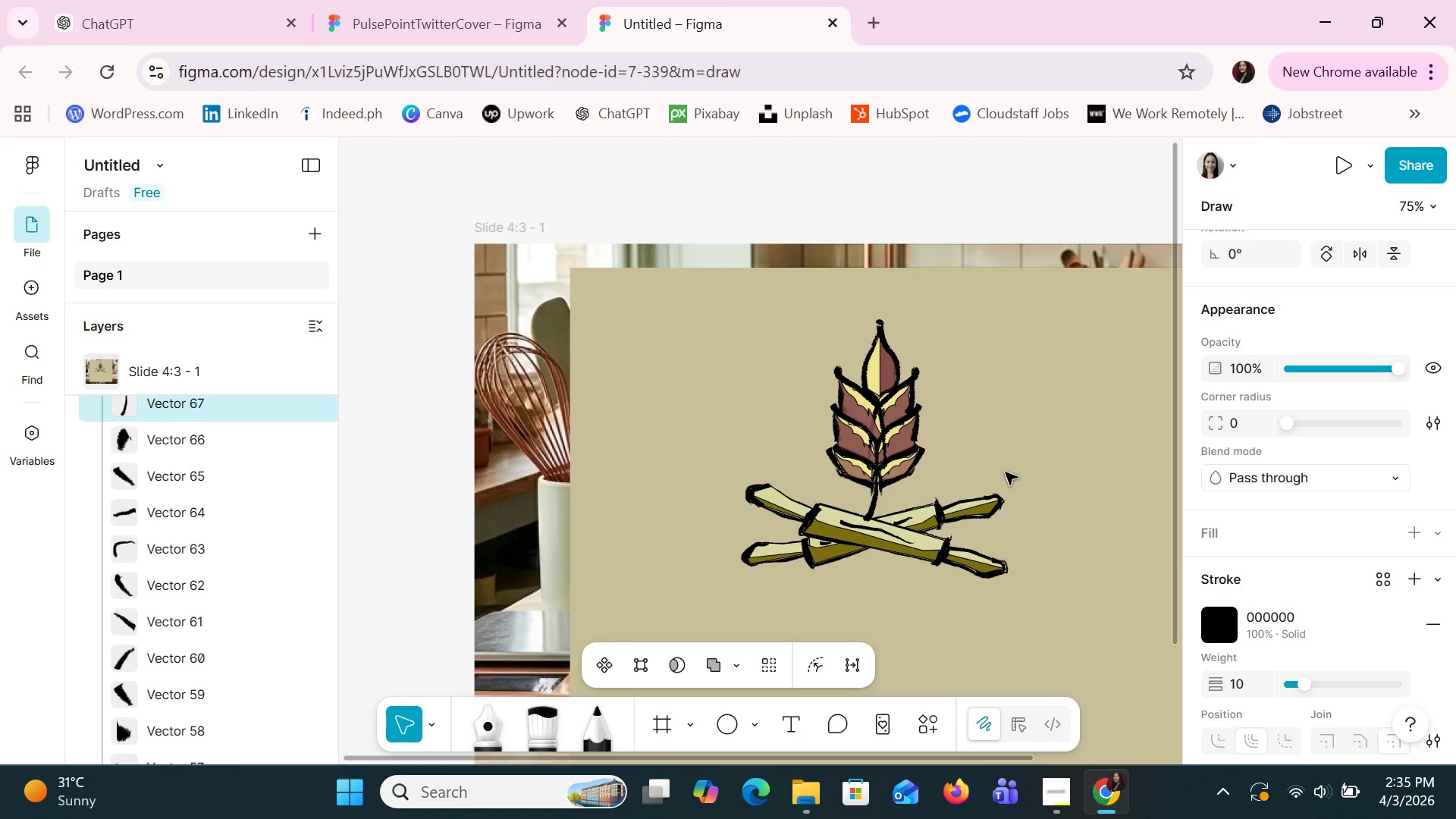 
key(ArrowRight)
 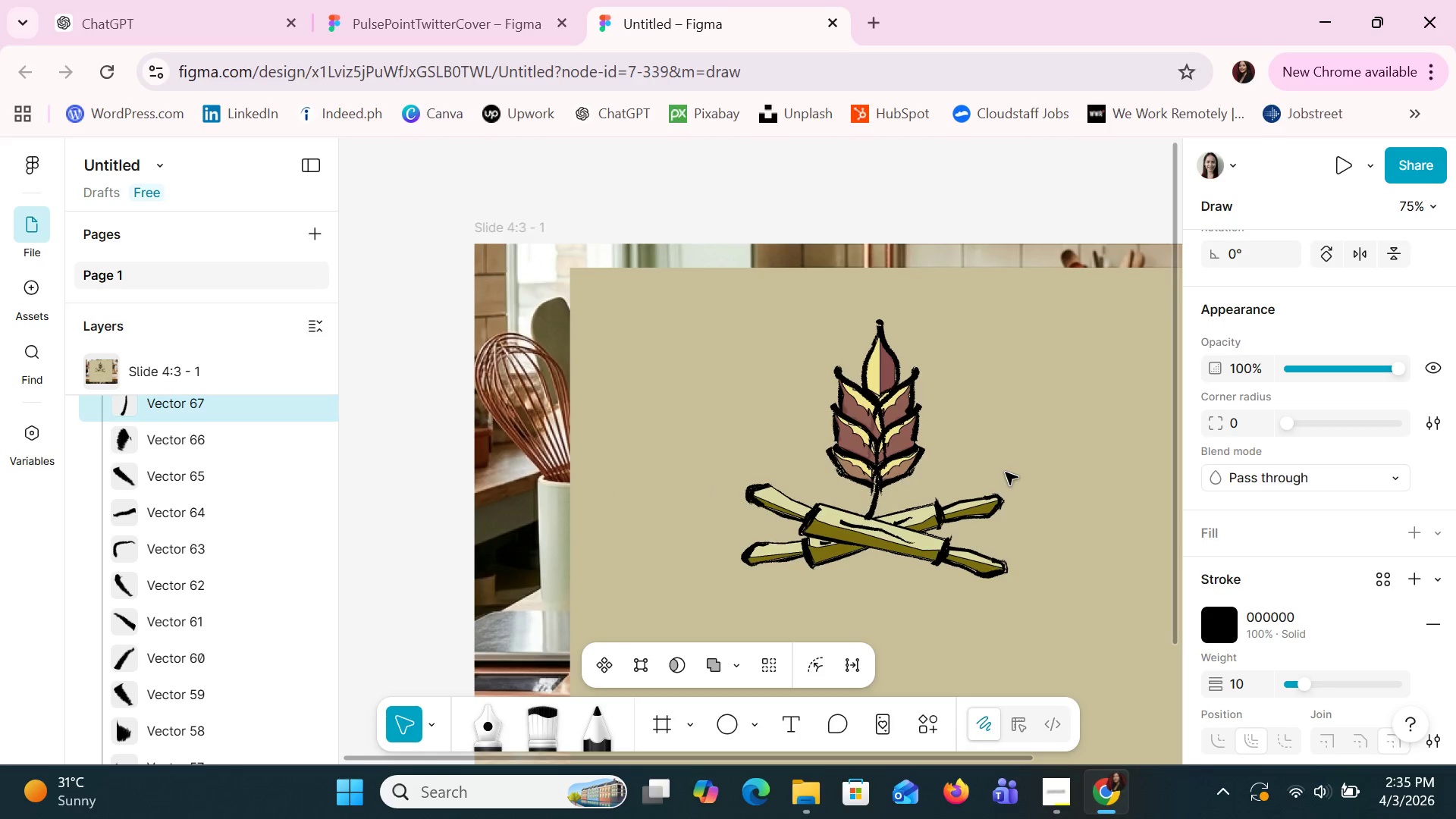 
key(ArrowUp)
 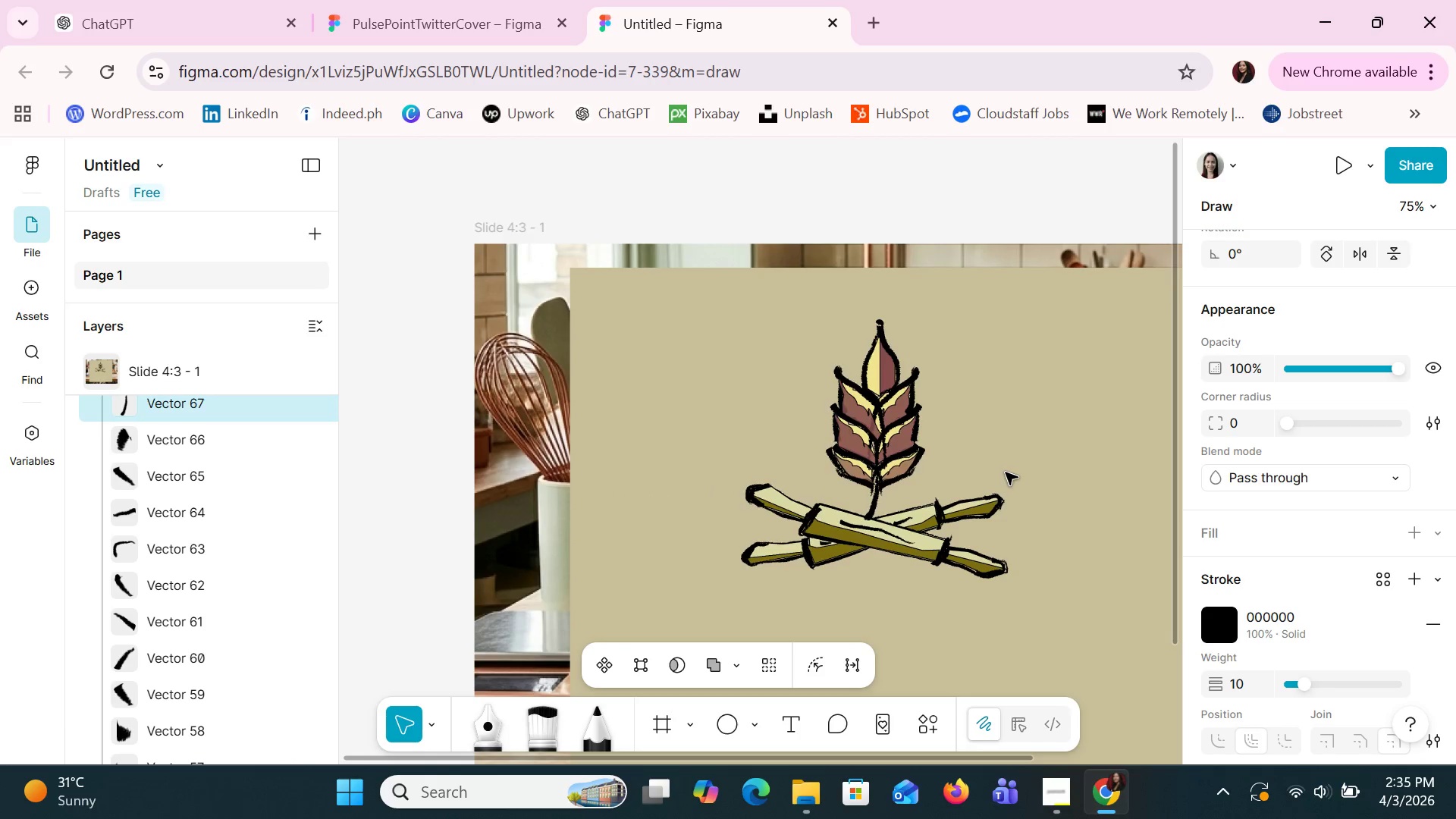 
key(ArrowUp)
 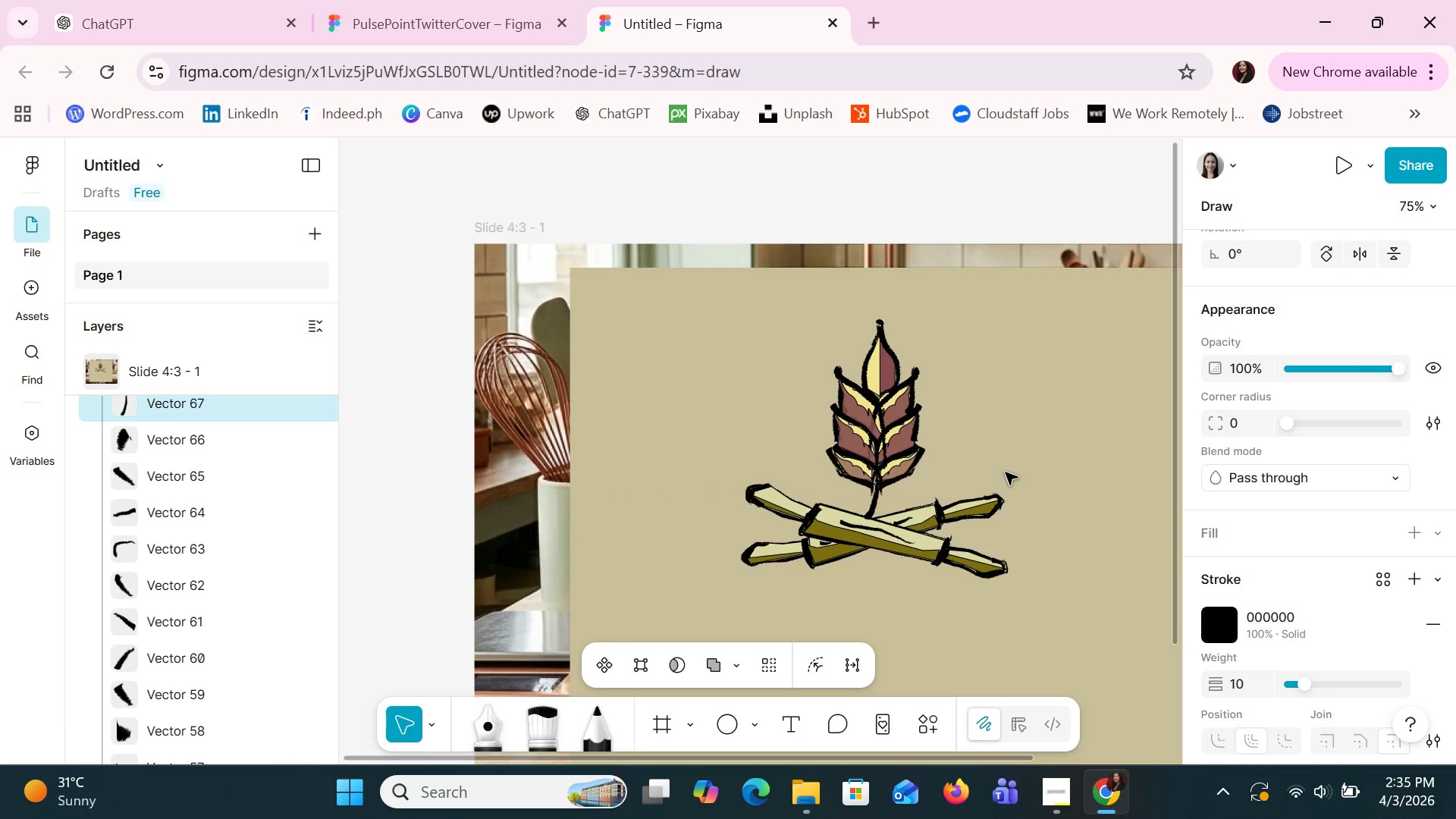 
key(ArrowUp)
 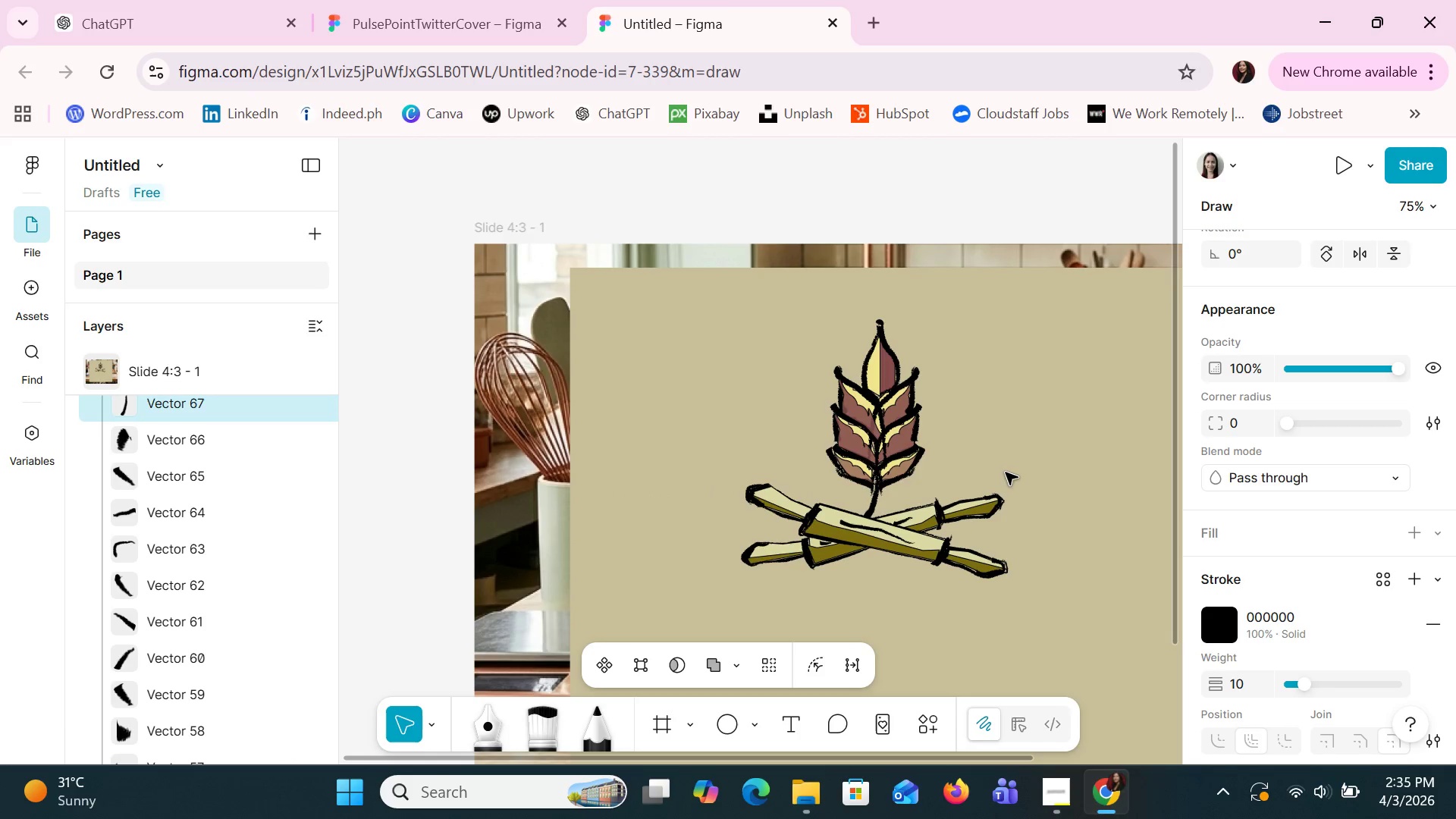 
key(ArrowUp)
 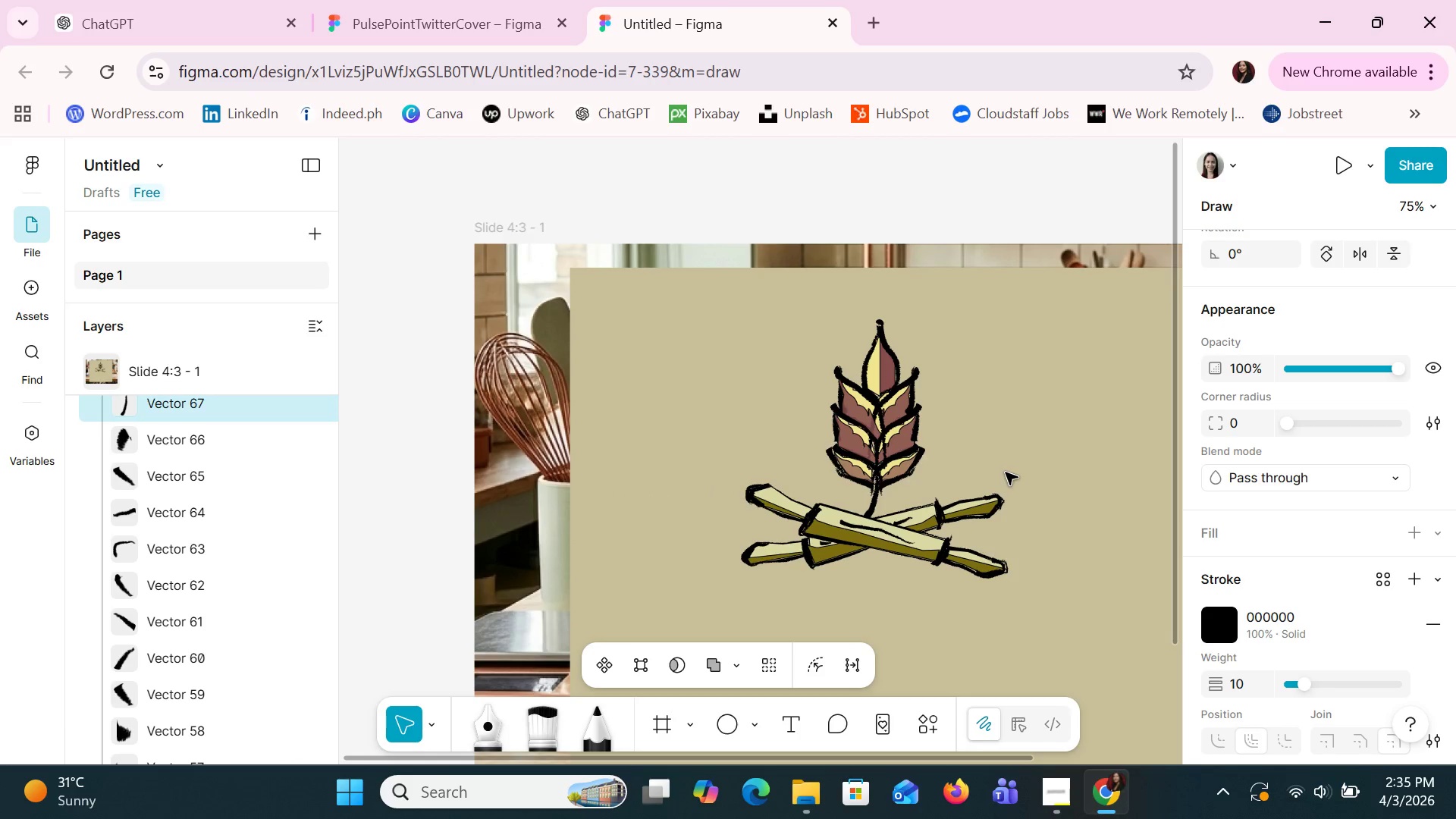 
key(ArrowRight)
 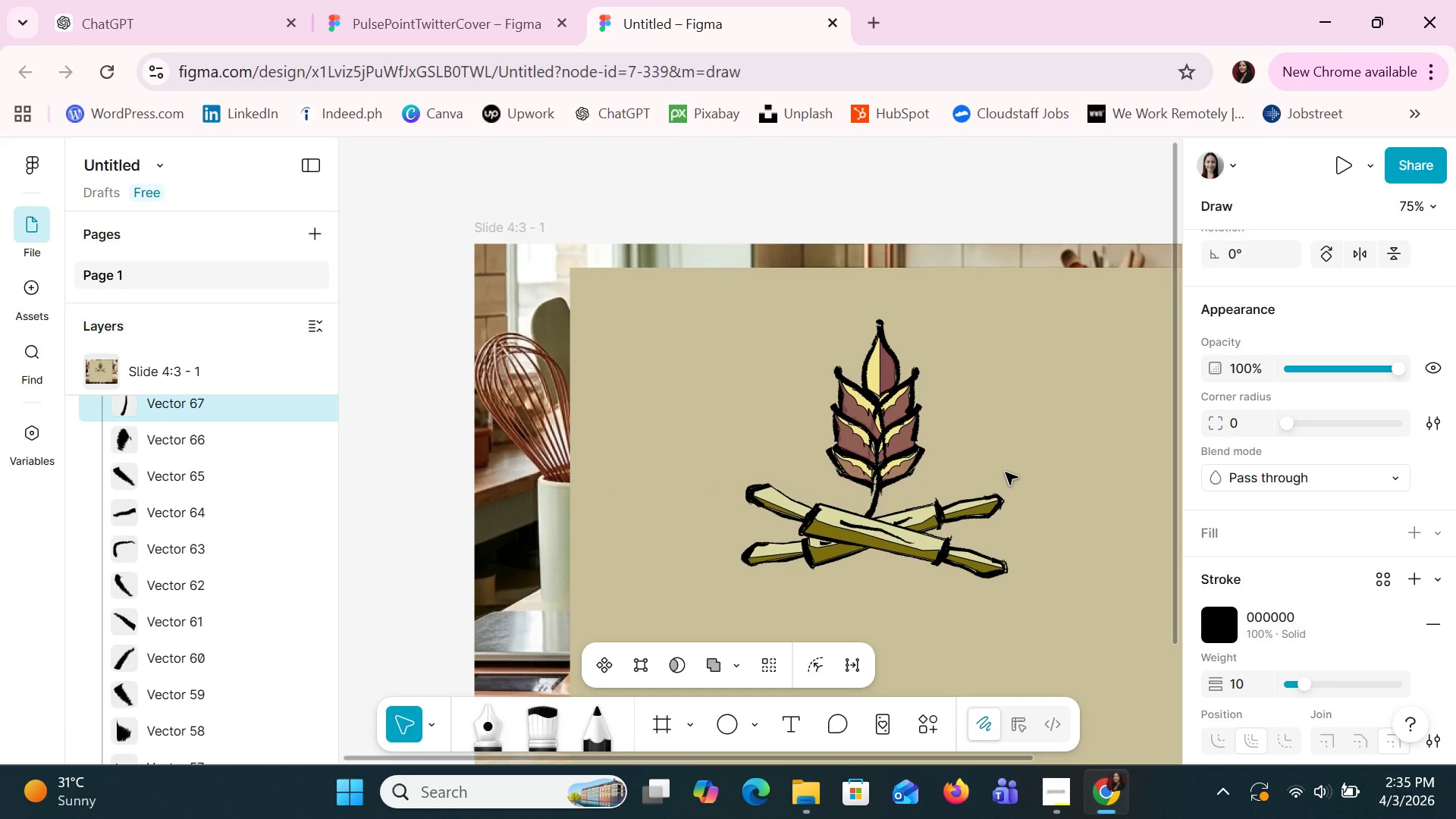 
key(ArrowLeft)
 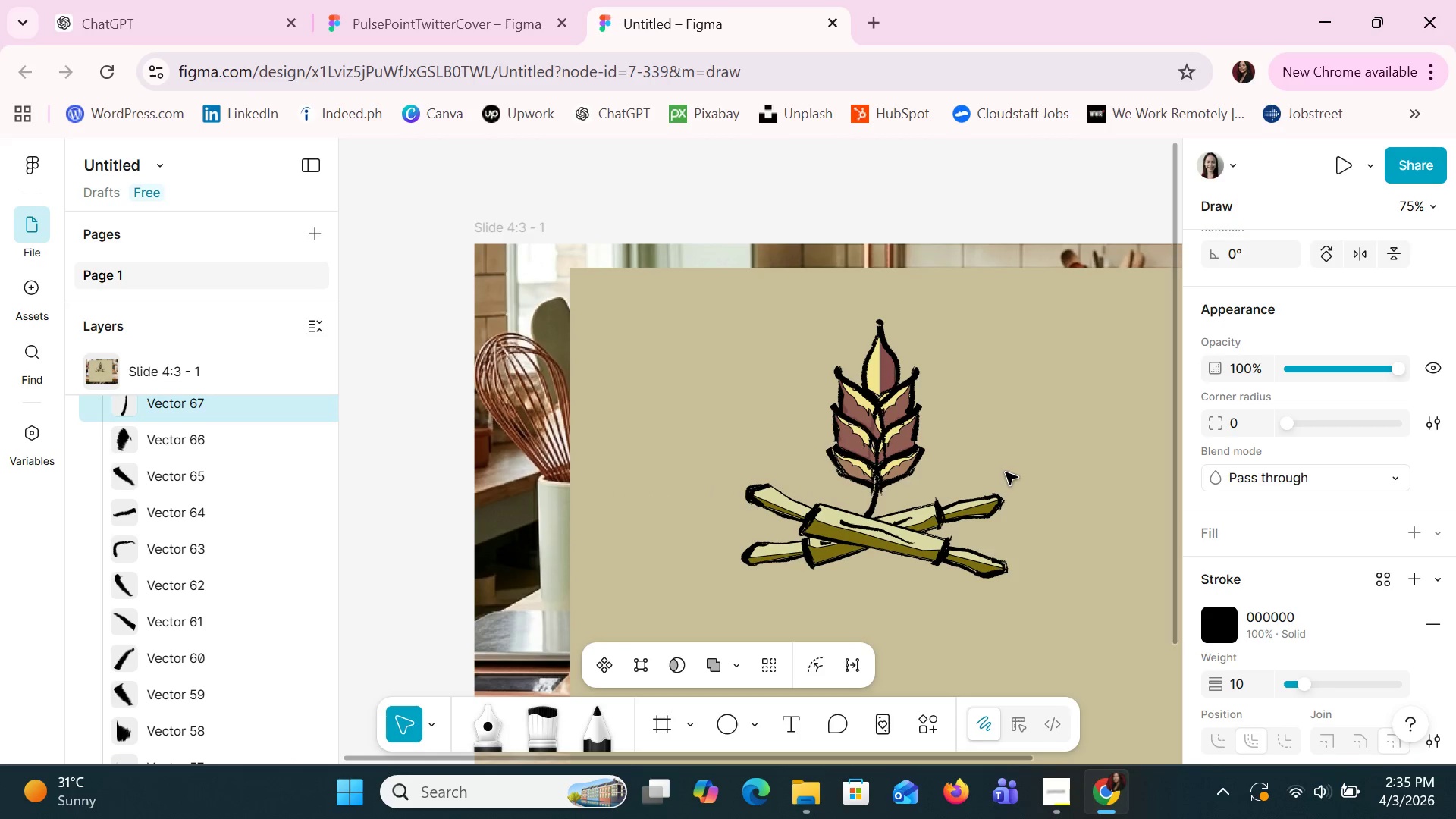 
key(ArrowLeft)
 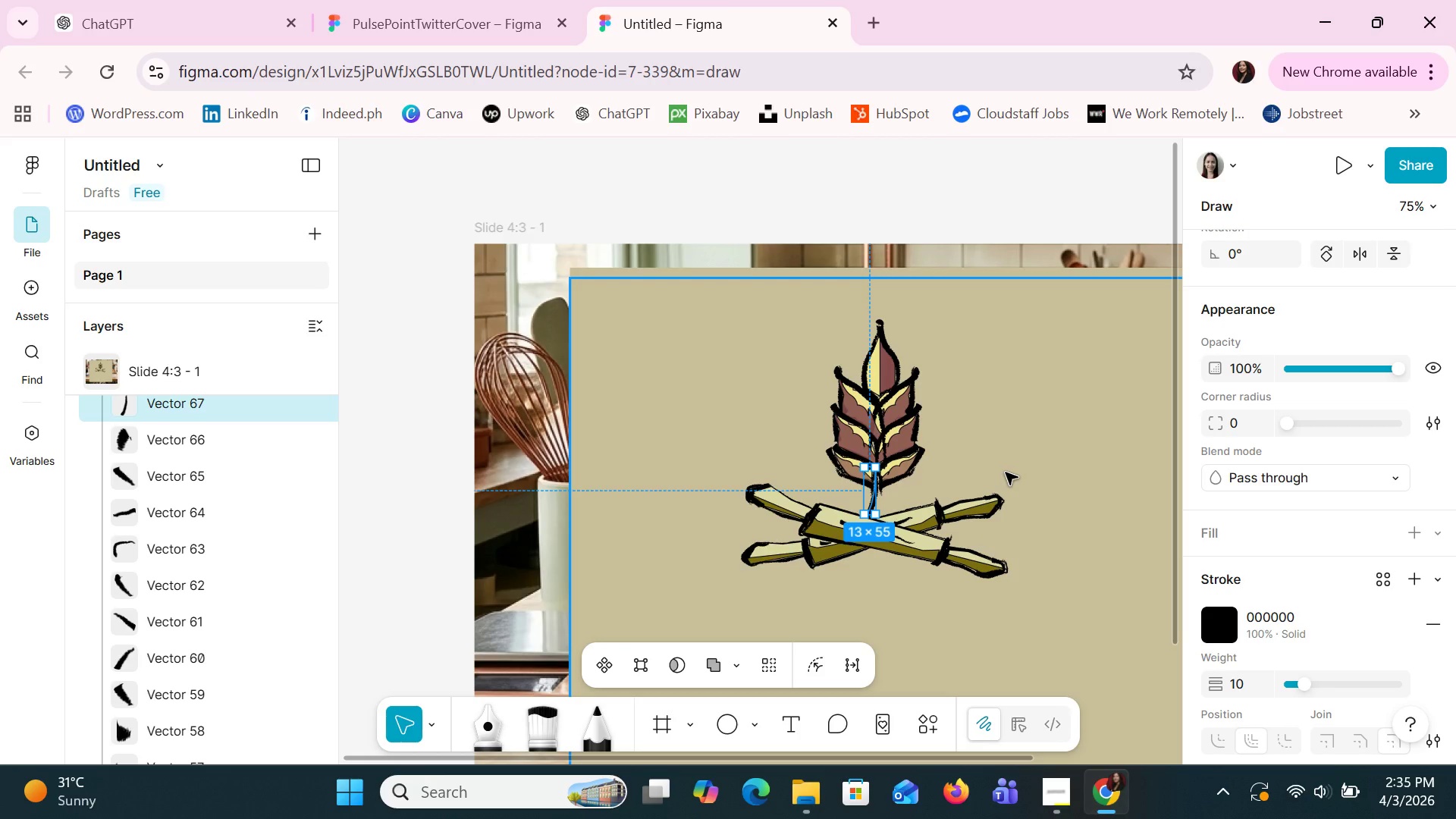 
wait(22.66)
 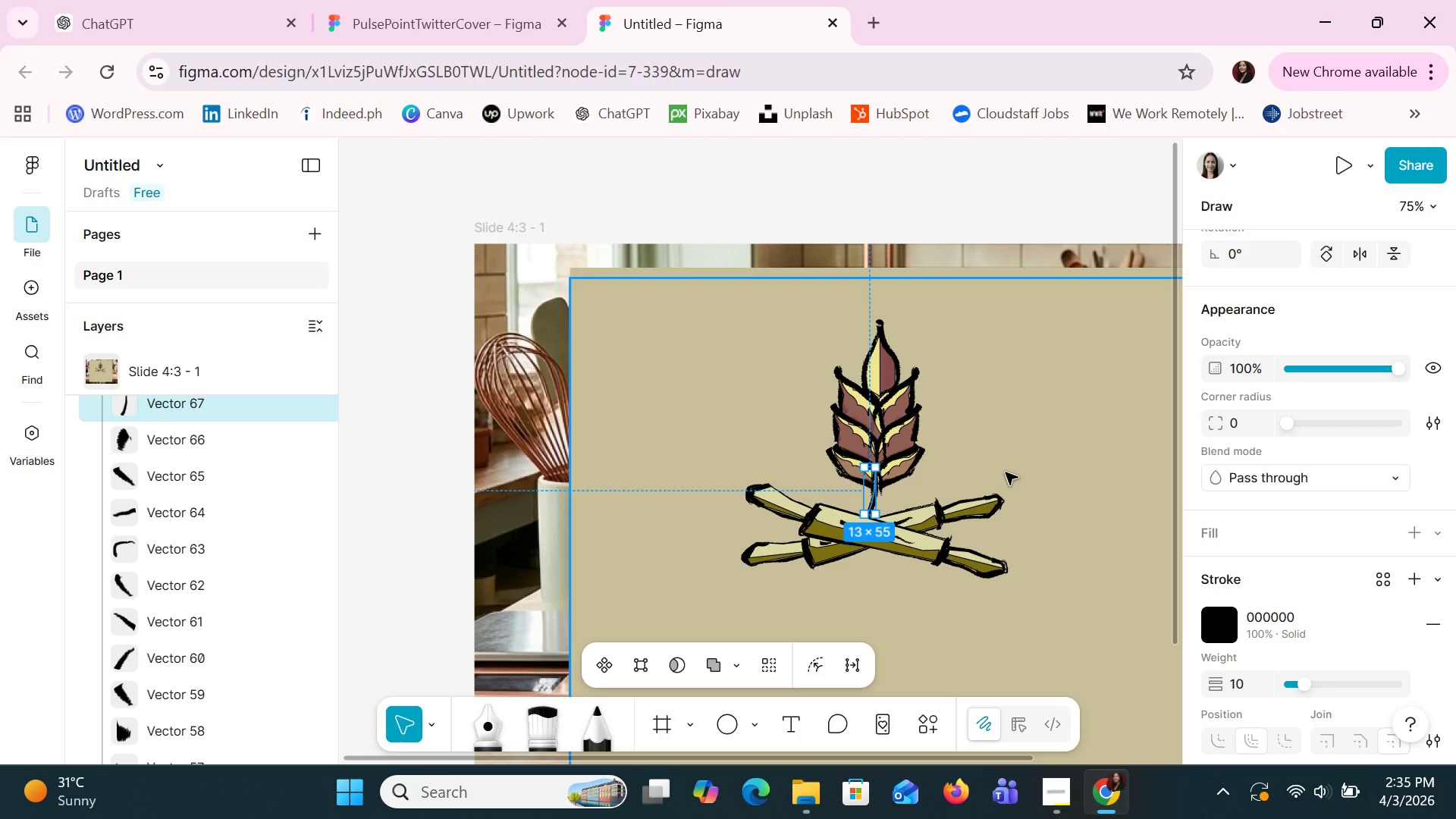 
left_click([1006, 471])
 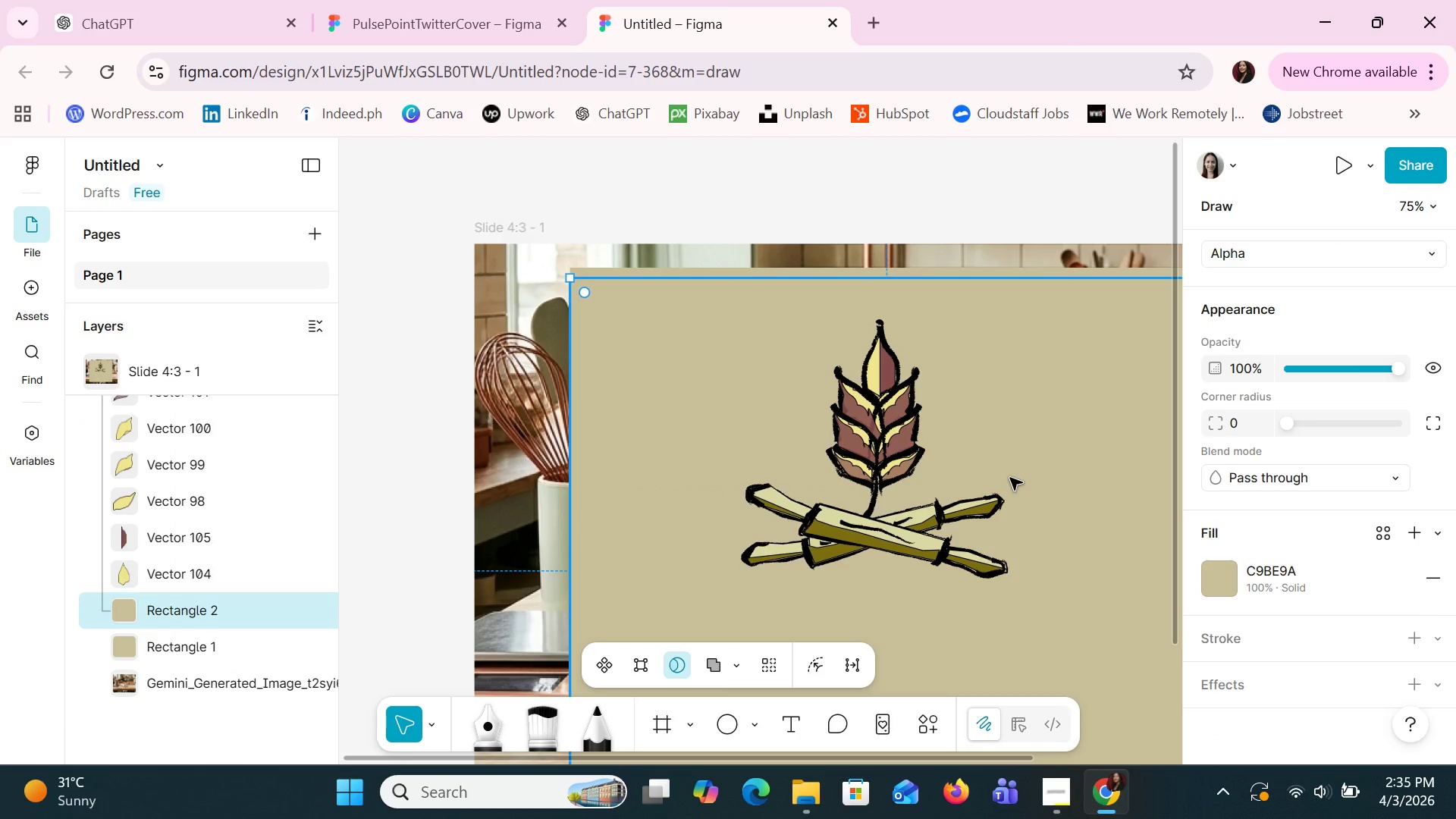 
hold_key(key=ControlLeft, duration=1.34)
scroll: coordinate [1059, 404], scroll_direction: down, amount: 16.0
 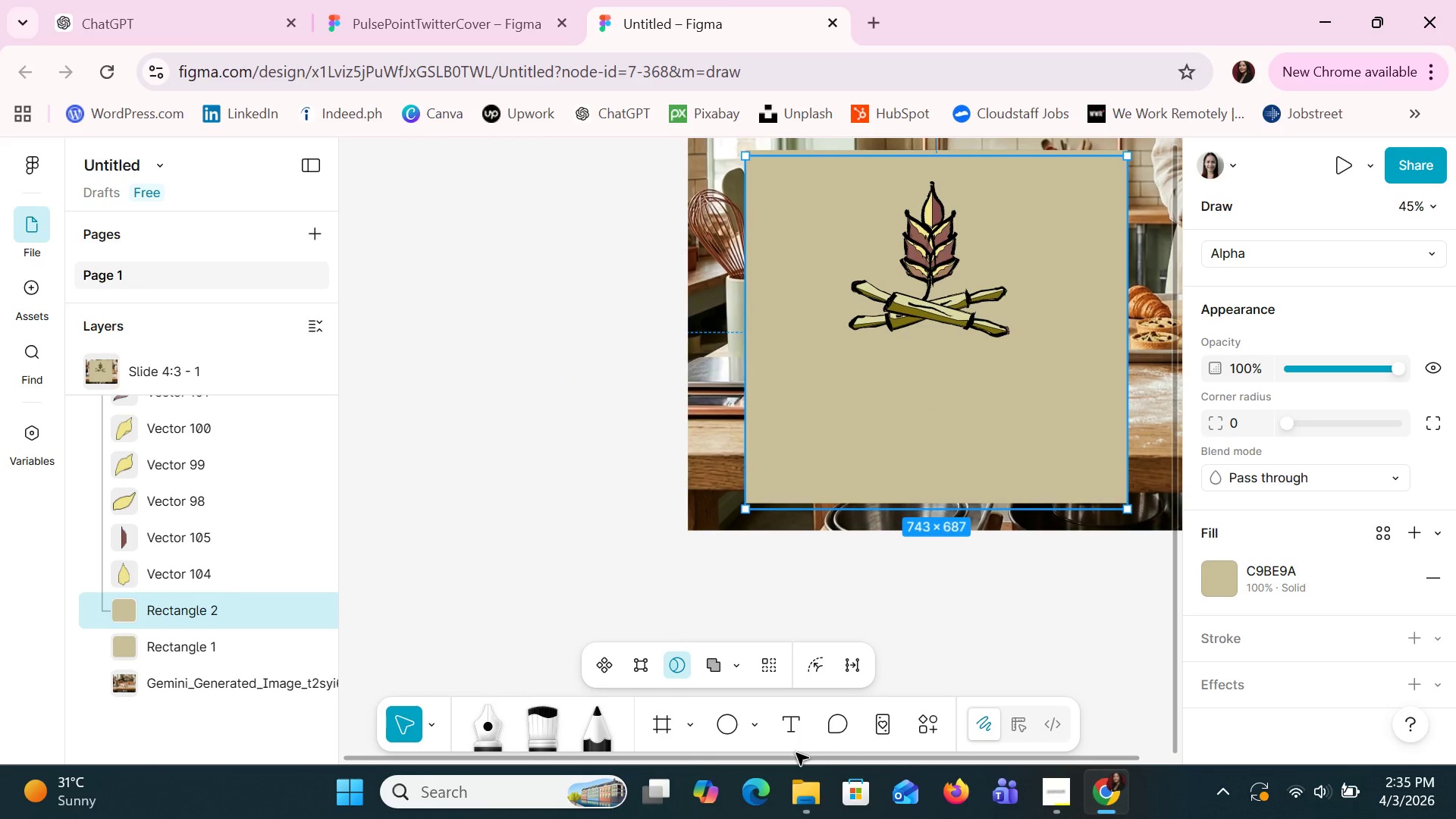 
left_click_drag(start_coordinate=[799, 761], to_coordinate=[912, 765])
 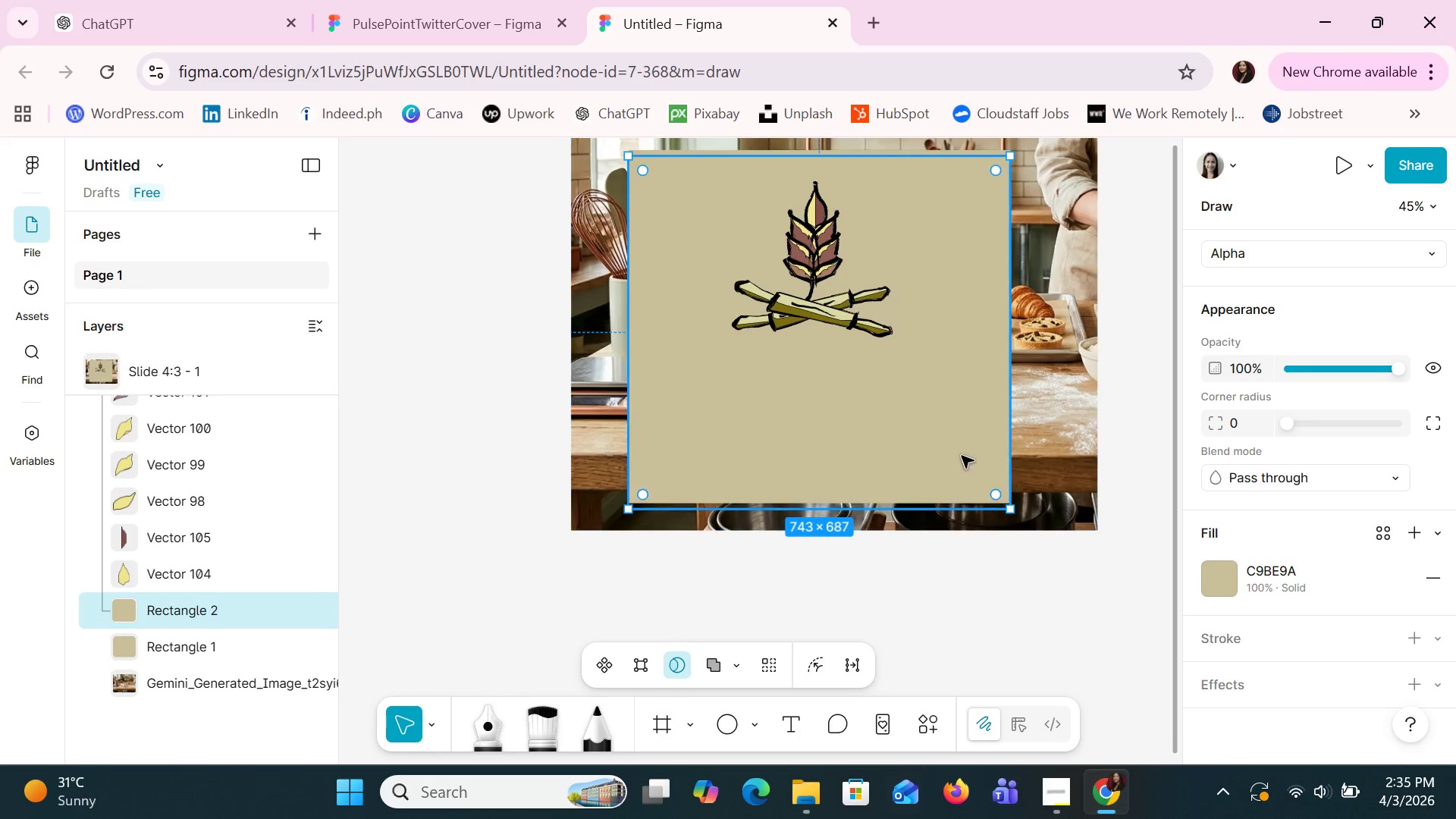 
left_click([968, 429])
 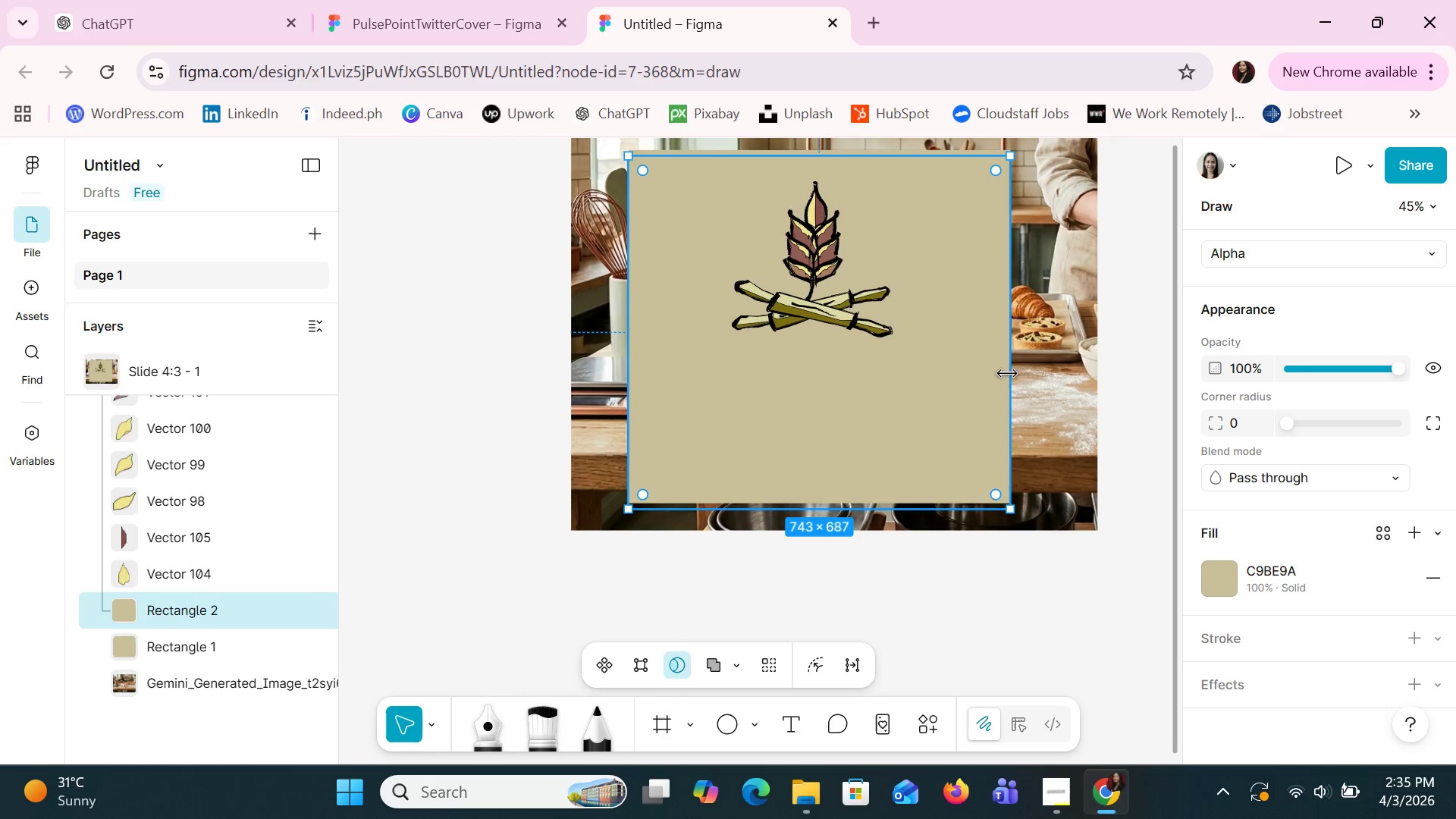 
left_click_drag(start_coordinate=[1012, 364], to_coordinate=[1036, 376])
 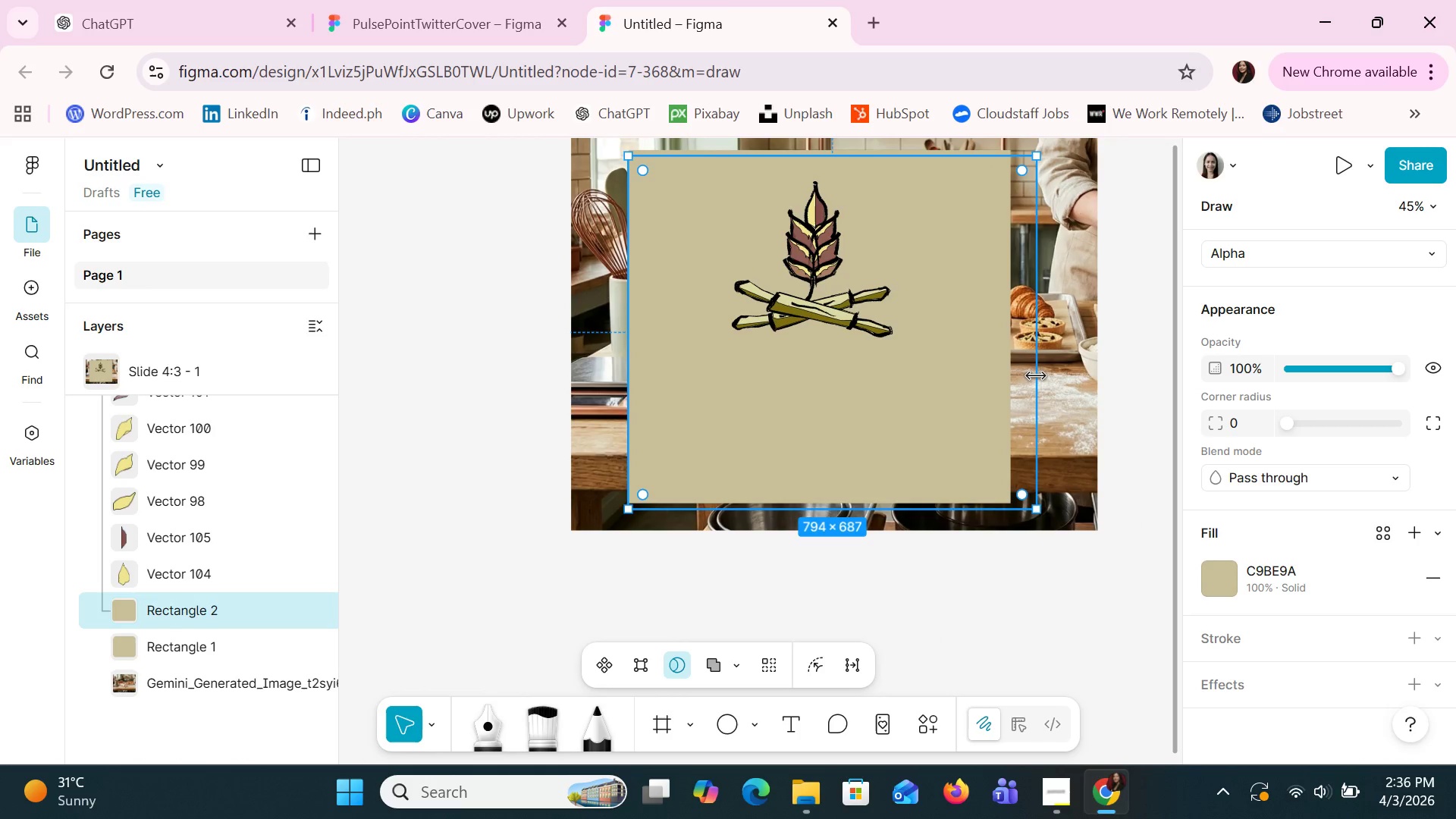 
key(Control+Z)
 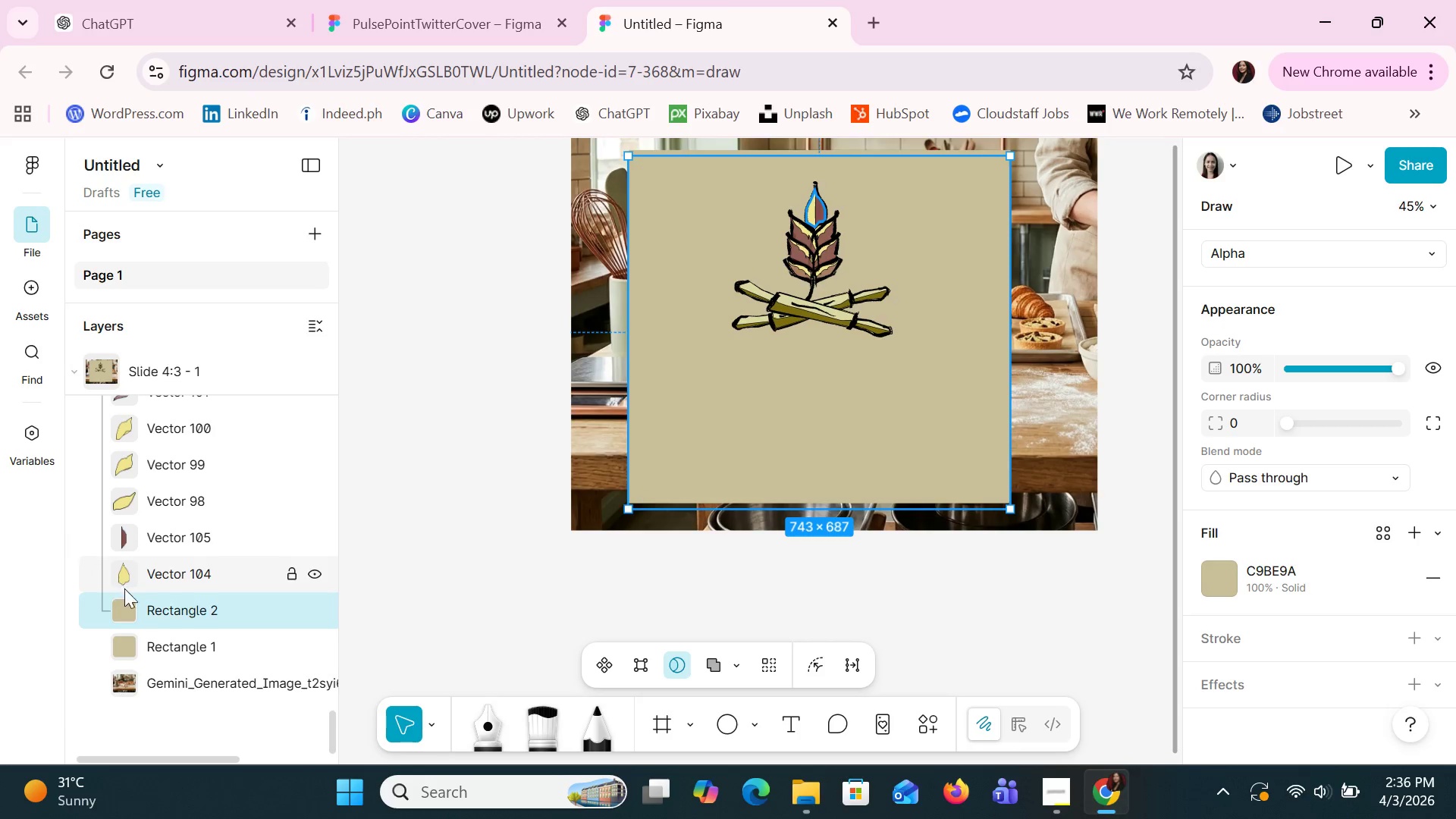 
left_click([165, 601])
 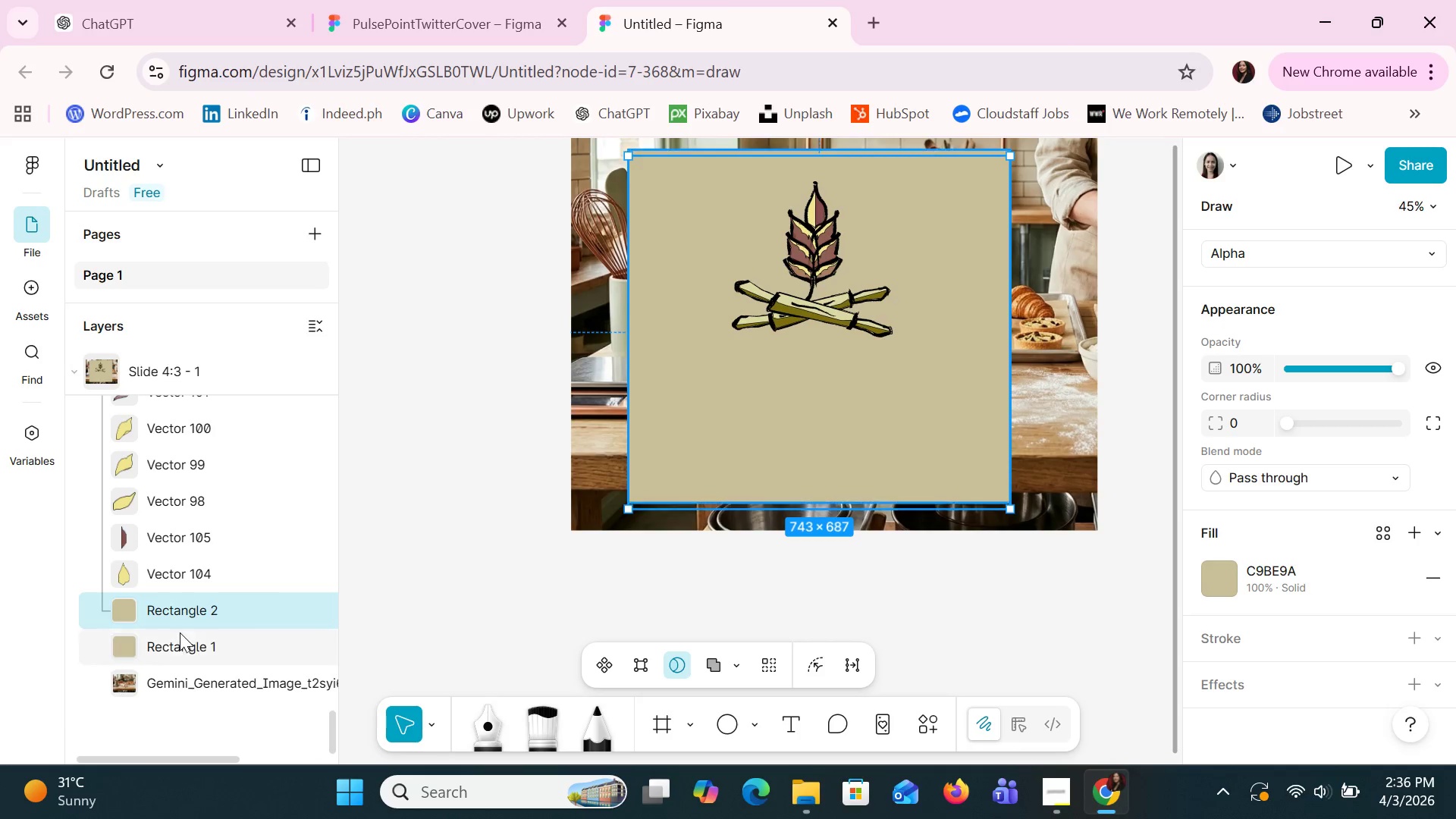 
left_click([181, 643])
 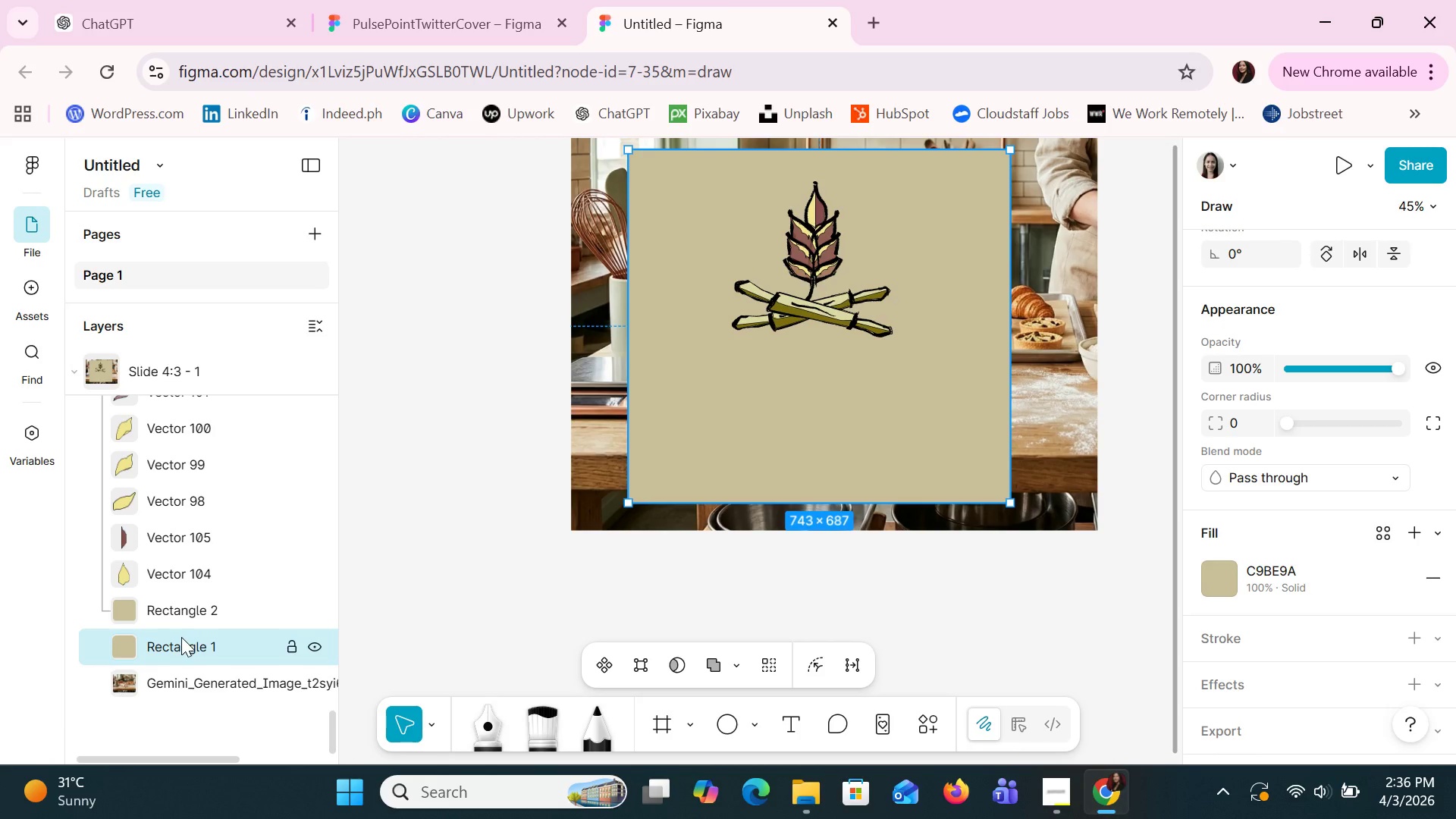 
left_click([181, 624])
 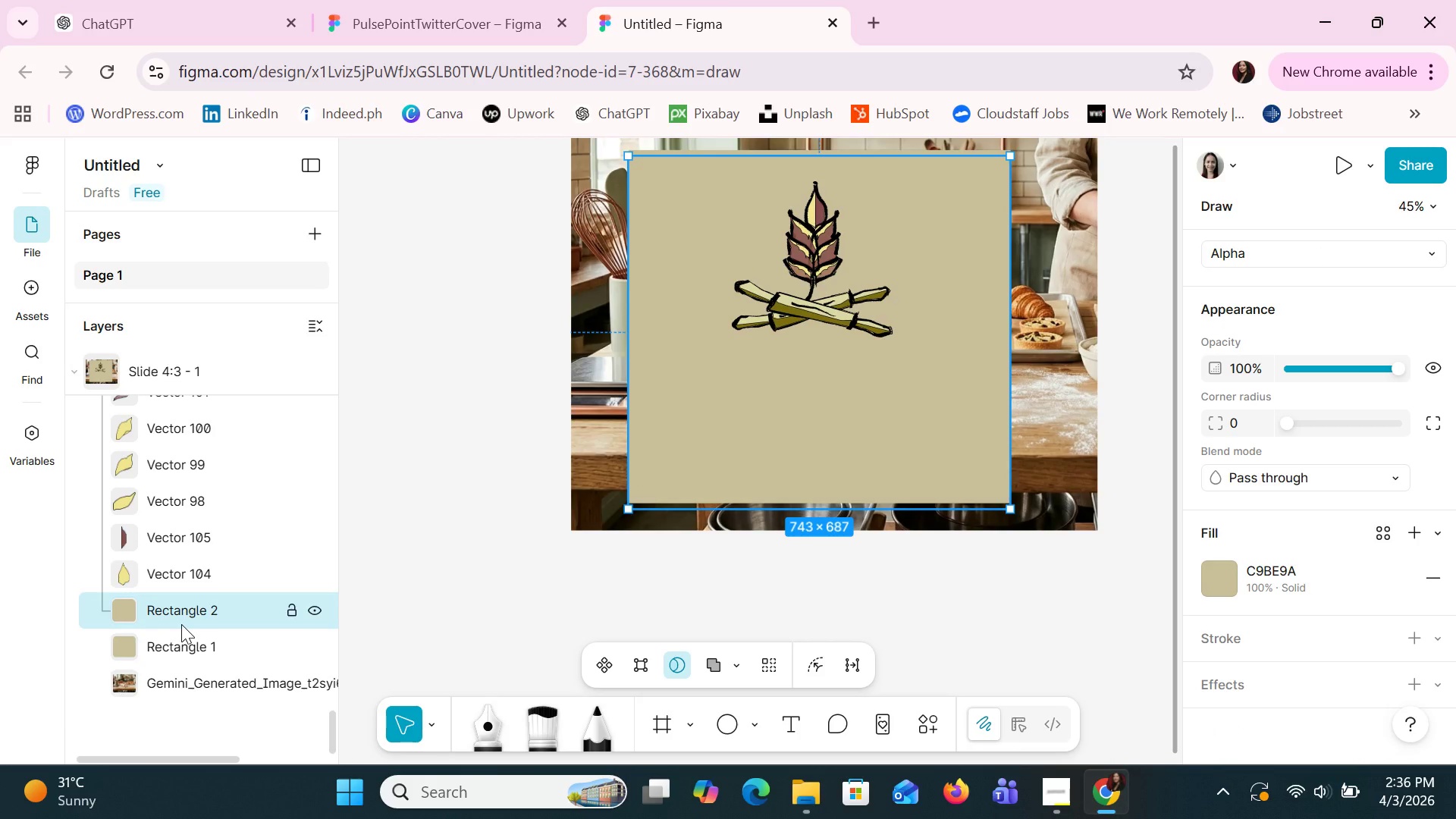 
key(Delete)
 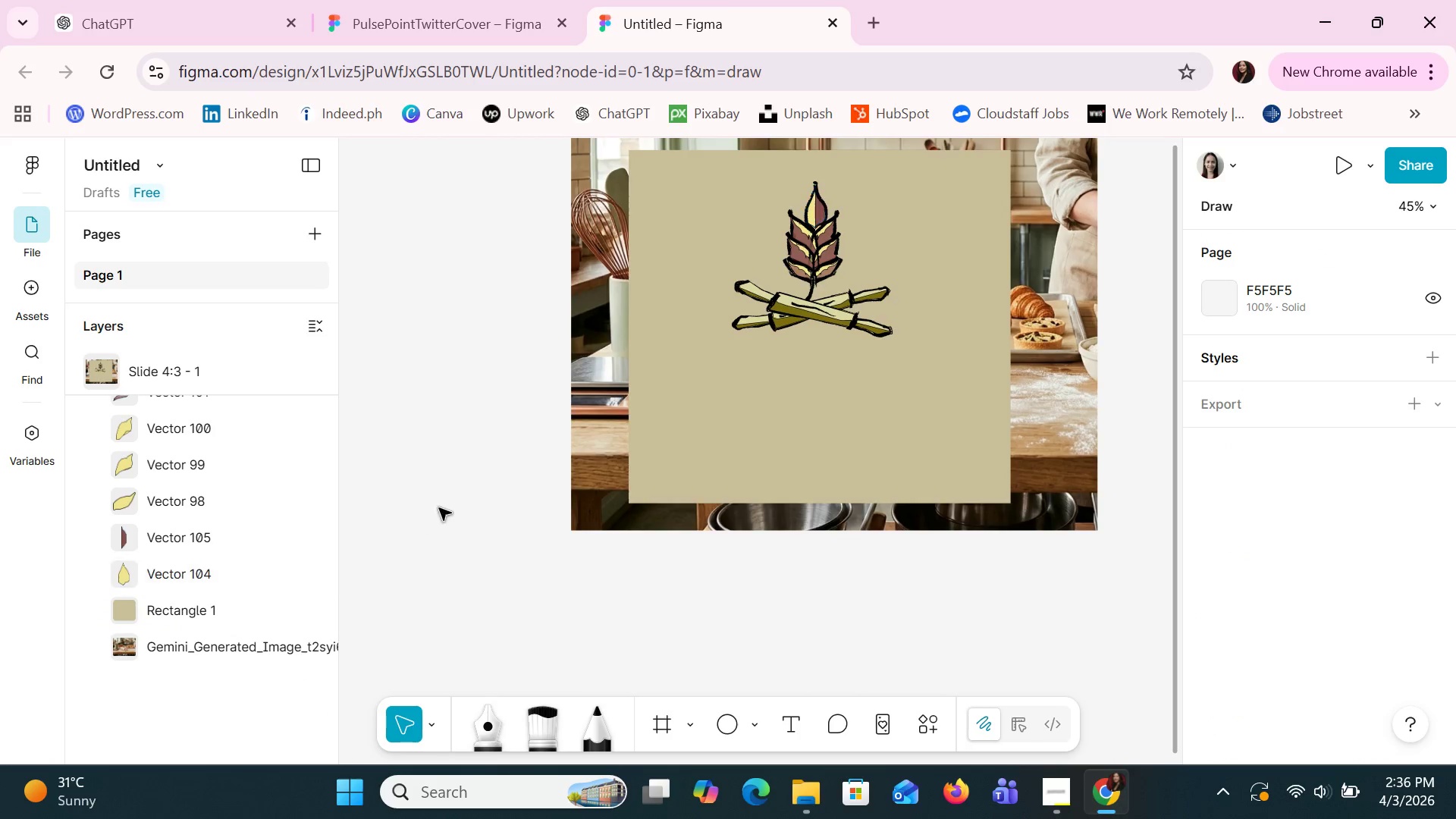 
left_click([689, 454])
 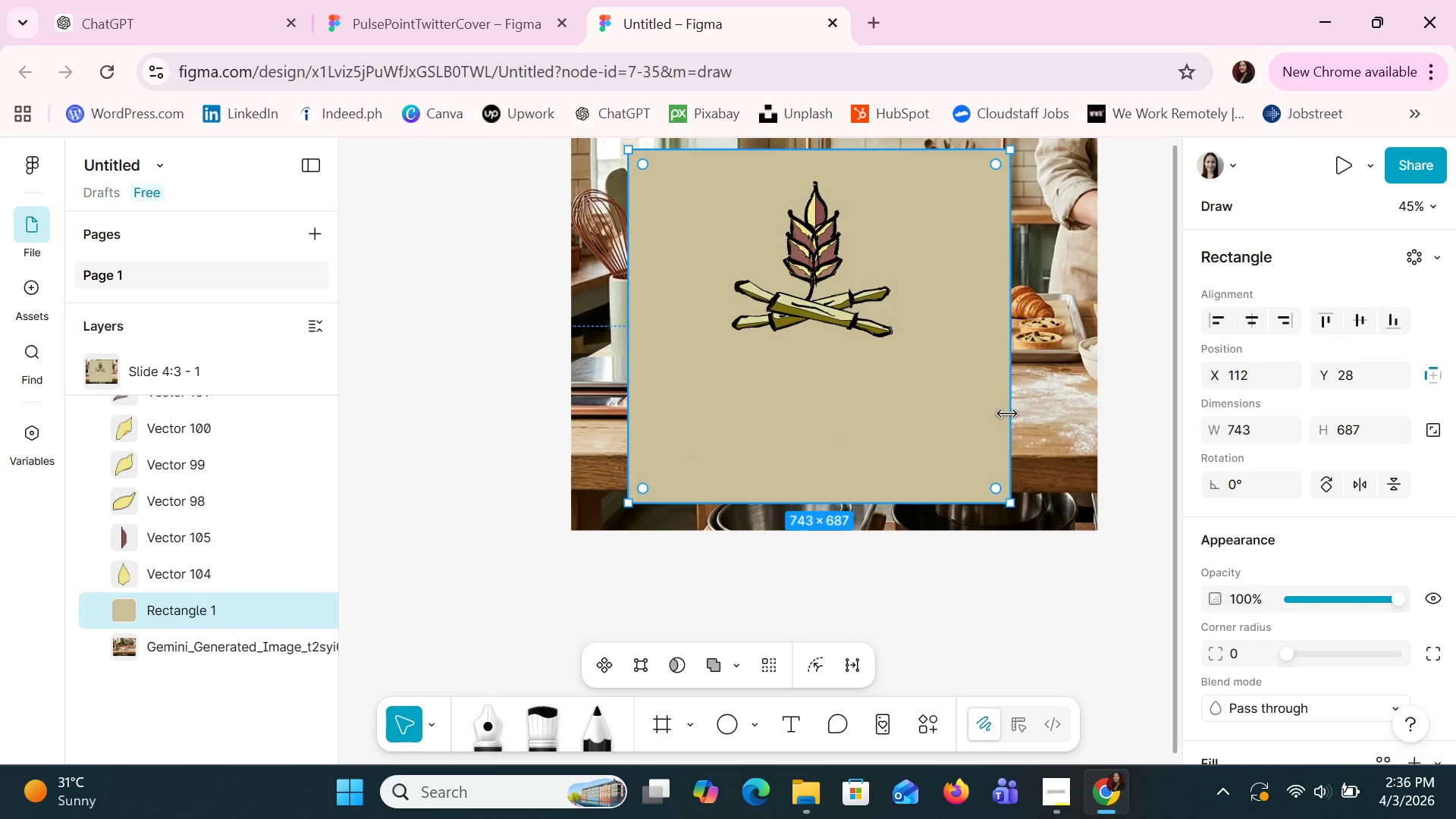 
left_click_drag(start_coordinate=[1012, 398], to_coordinate=[1041, 405])
 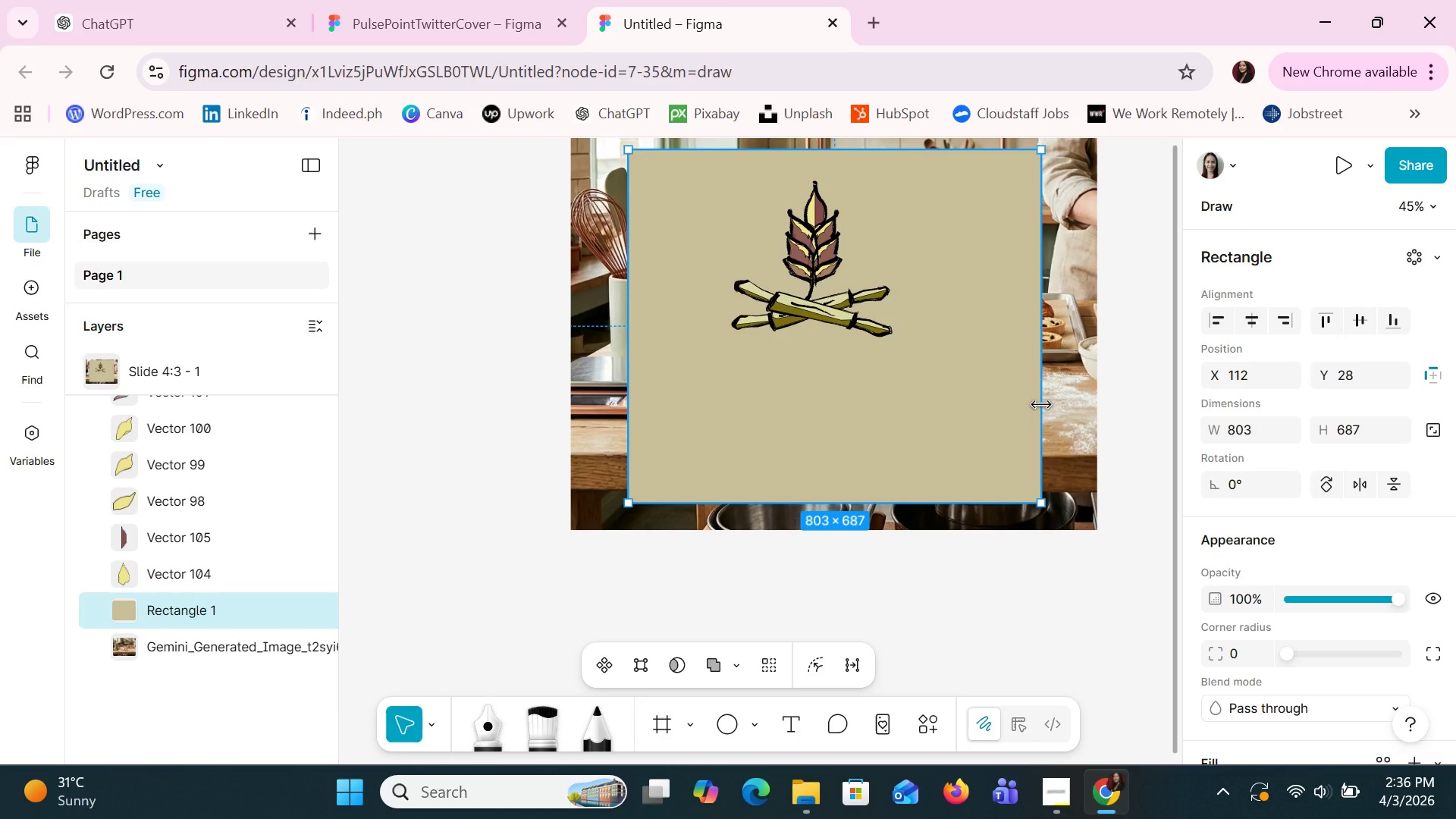 
left_click([1041, 405])
 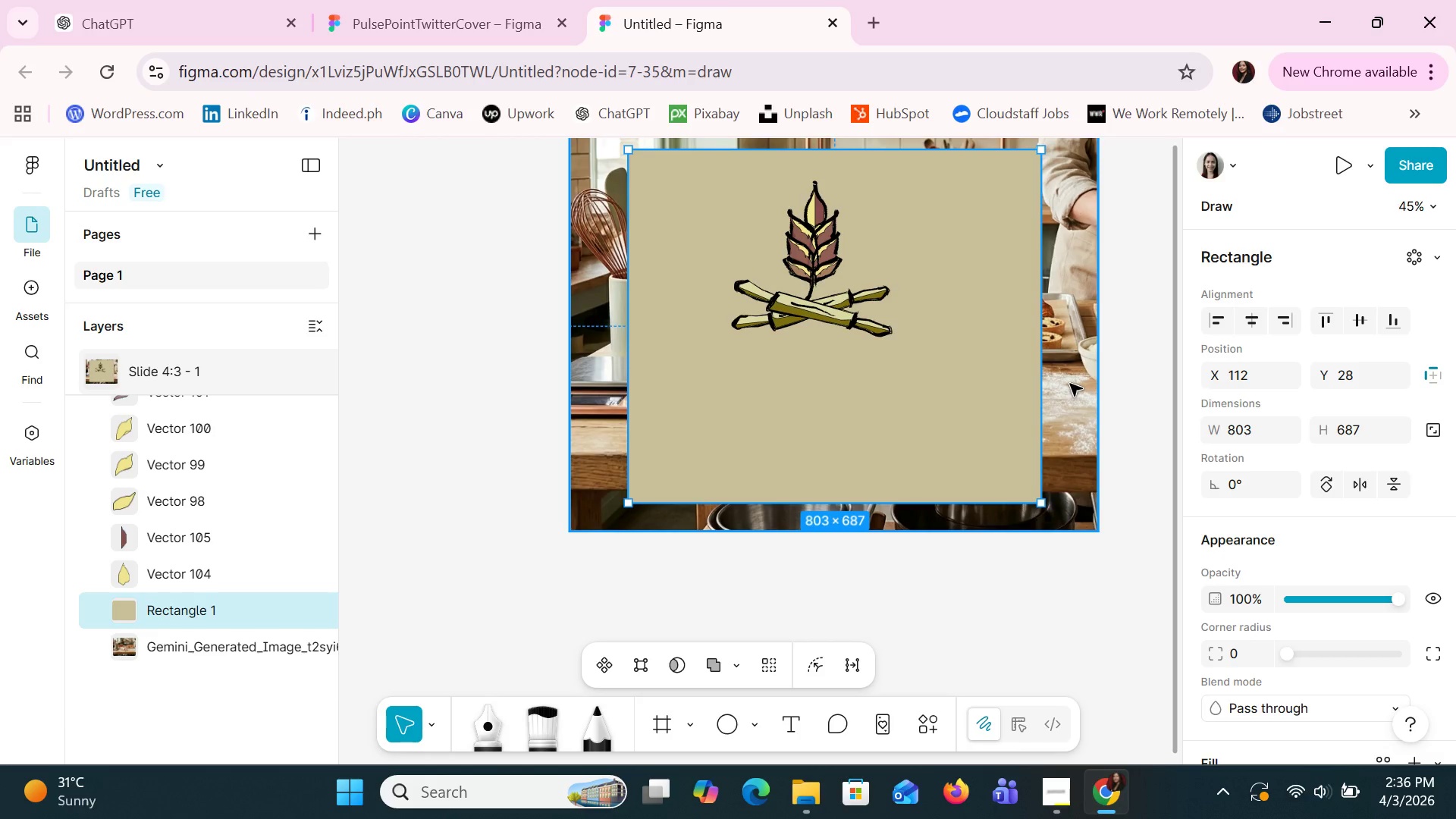 
left_click_drag(start_coordinate=[1070, 384], to_coordinate=[1021, 414])
 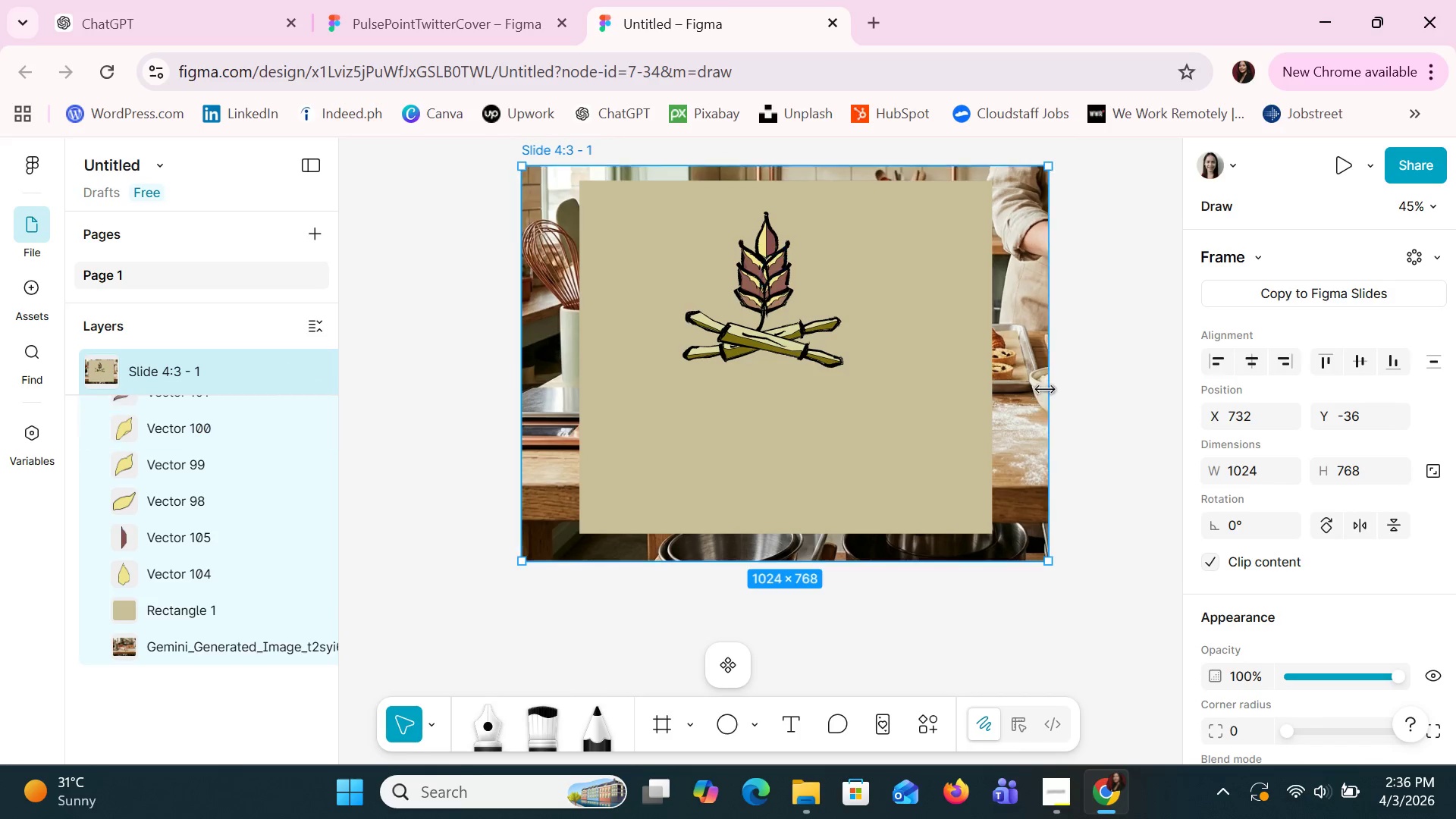 
left_click_drag(start_coordinate=[1021, 369], to_coordinate=[1024, 375])
 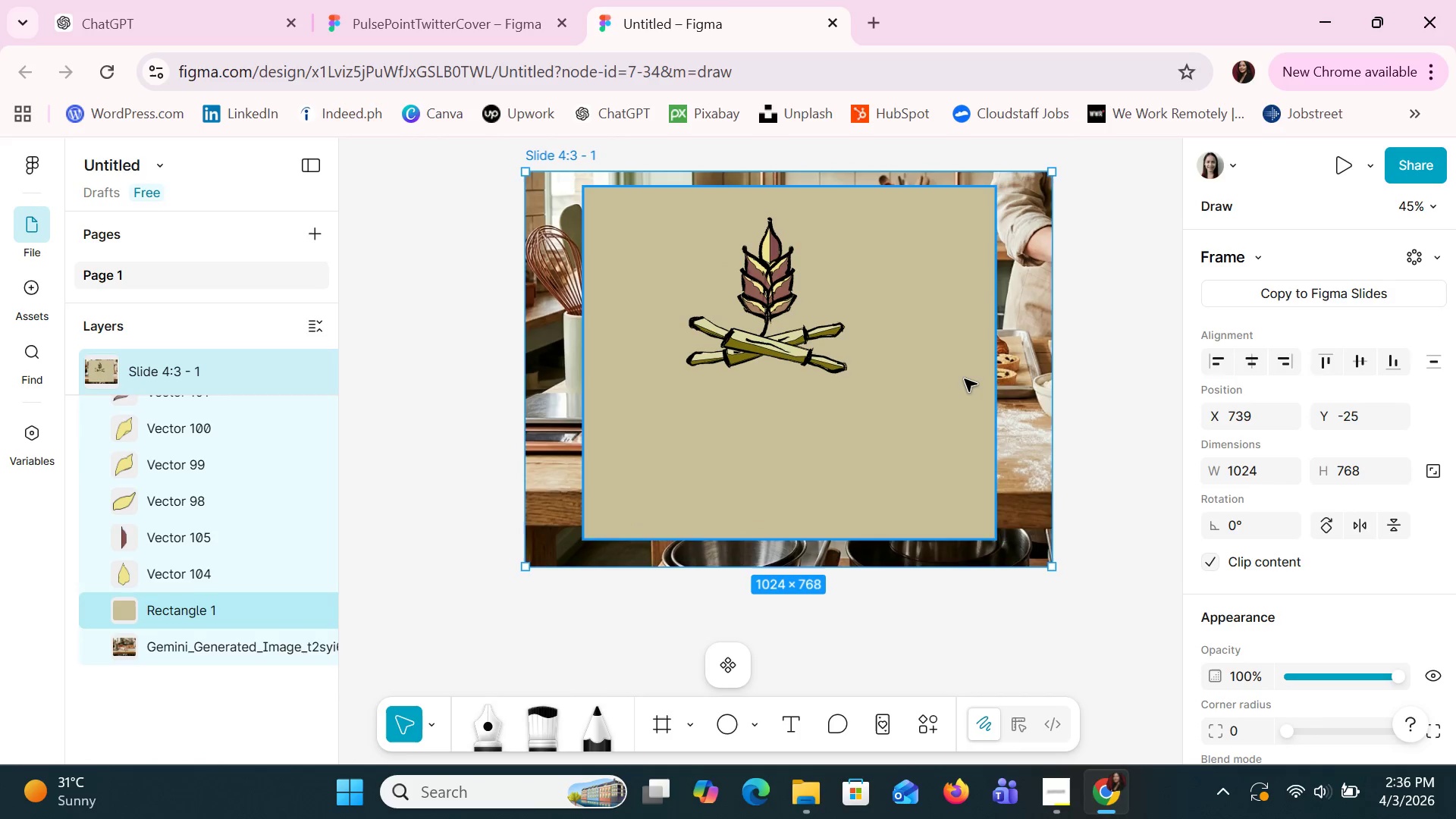 
left_click([962, 378])
 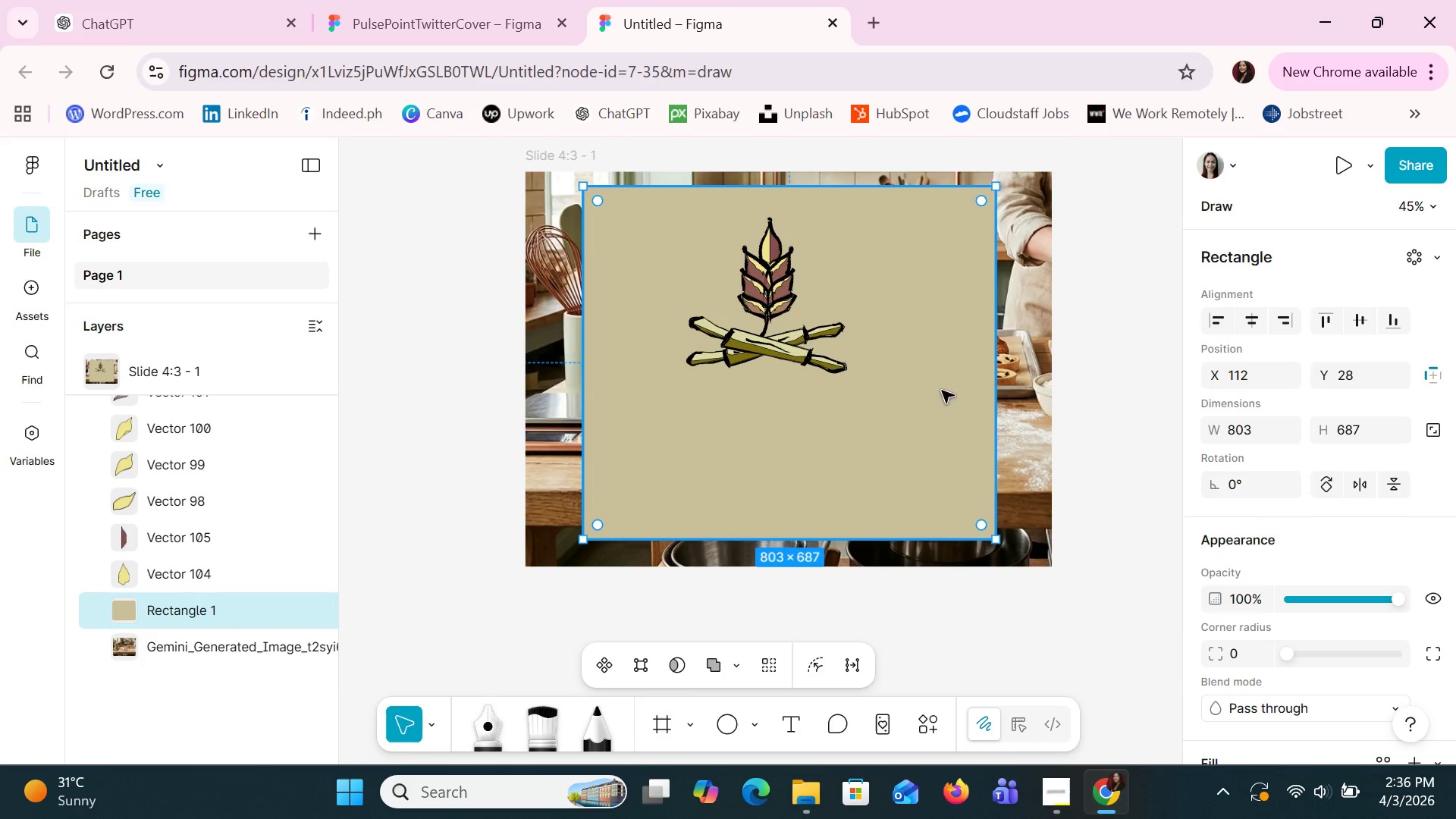 
left_click_drag(start_coordinate=[942, 411], to_coordinate=[911, 400])
 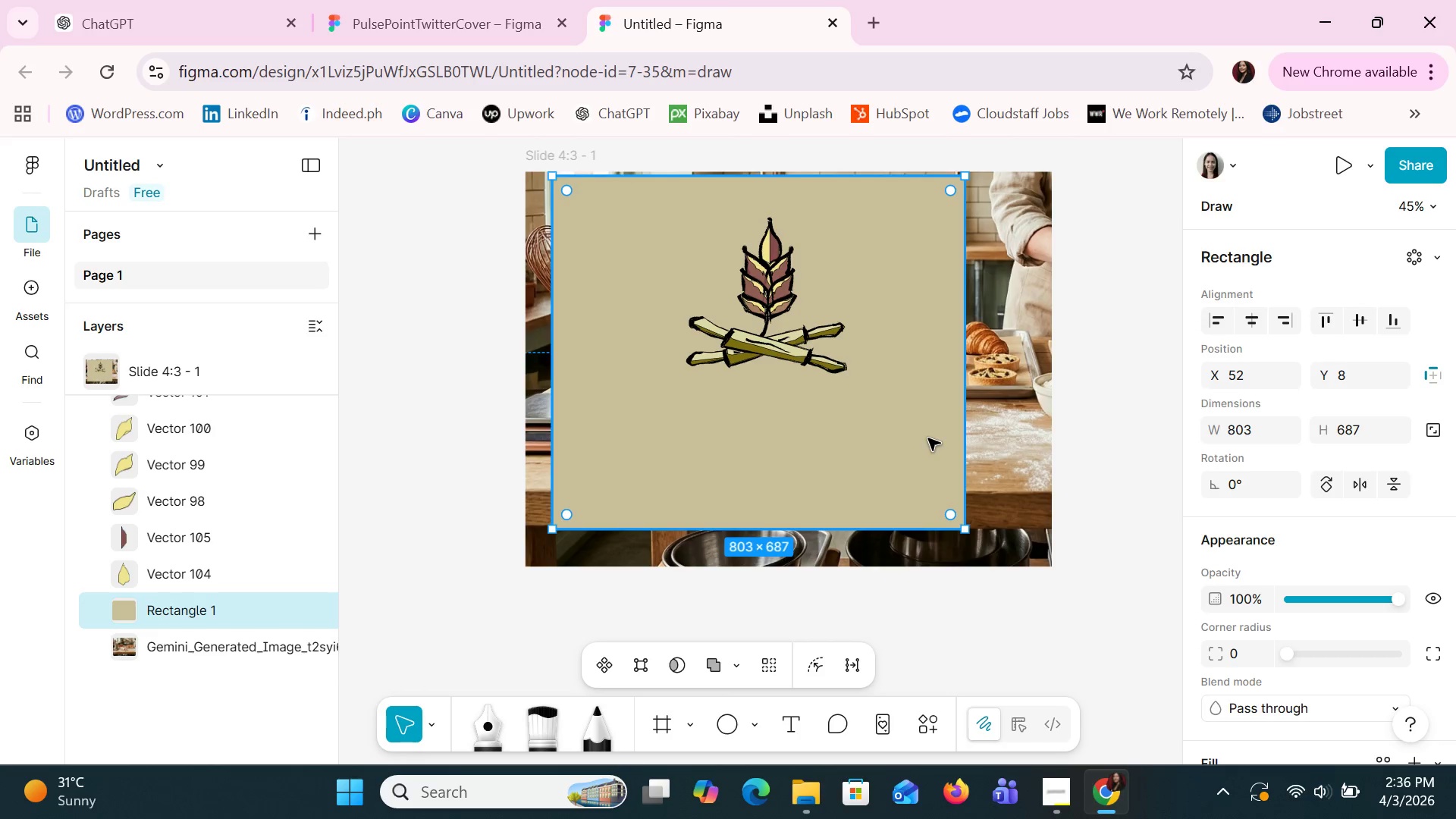 
left_click_drag(start_coordinate=[928, 438], to_coordinate=[952, 462])
 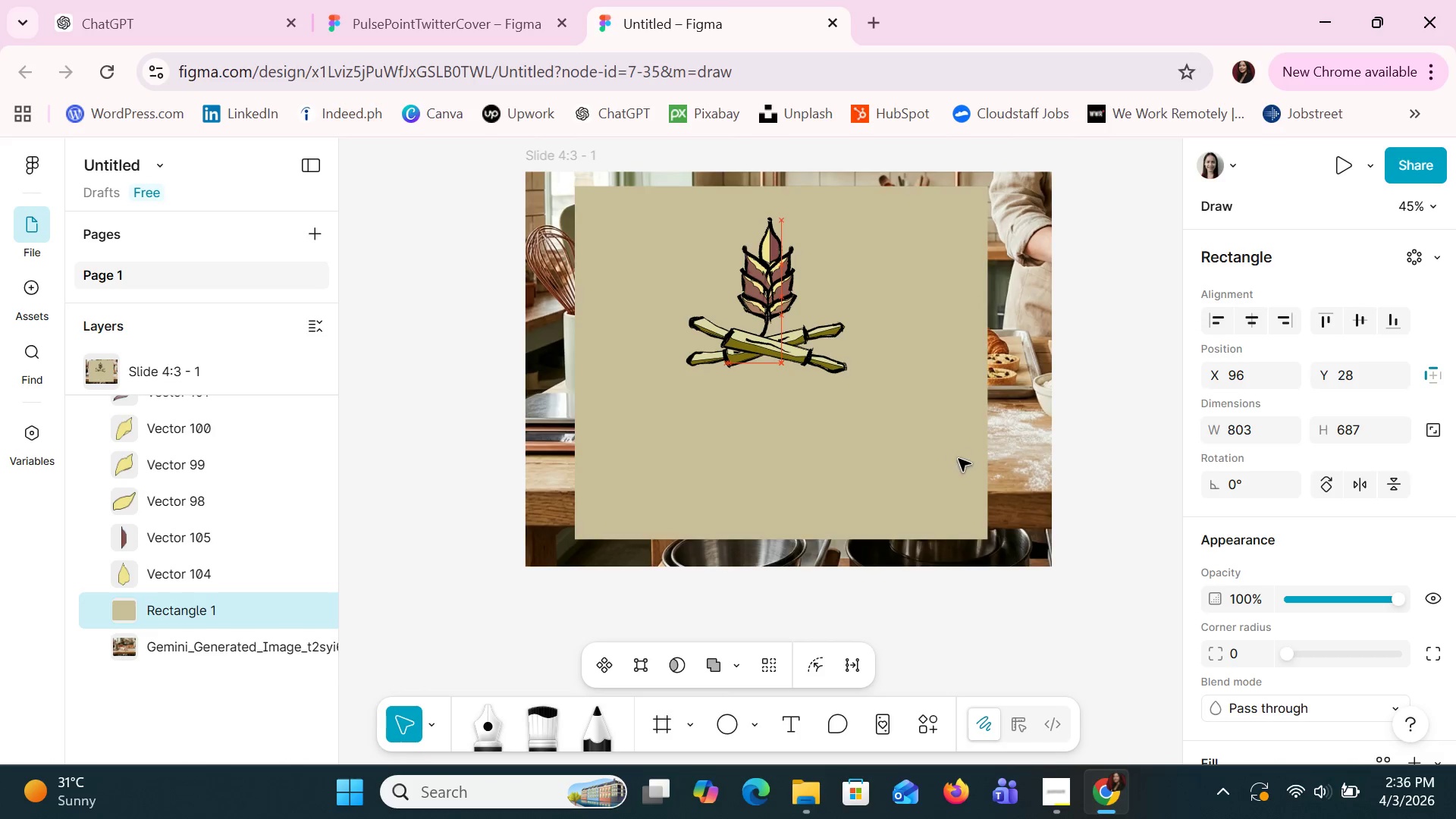 
left_click_drag(start_coordinate=[990, 529], to_coordinate=[1014, 533])
 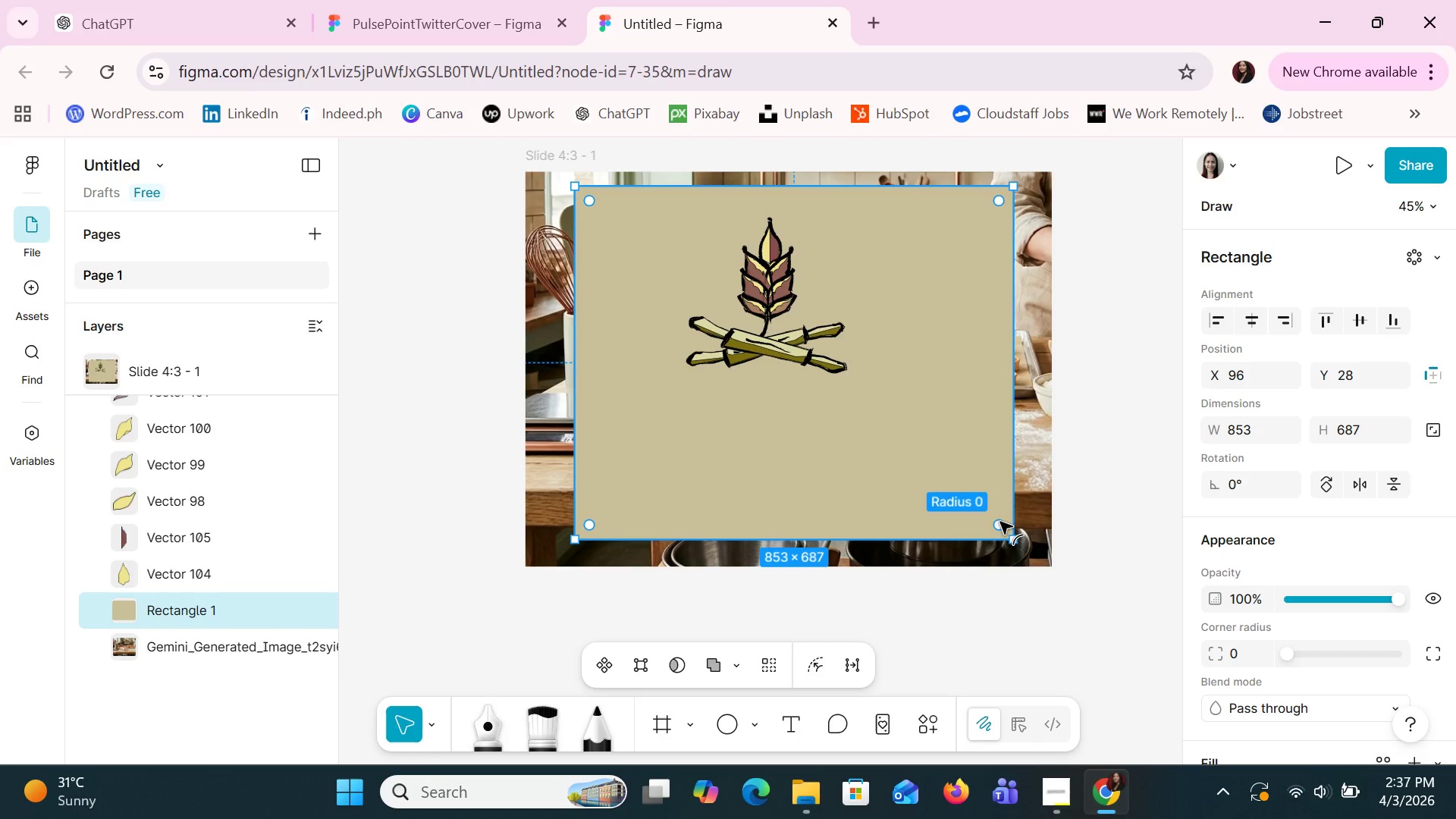 
wait(31.25)
 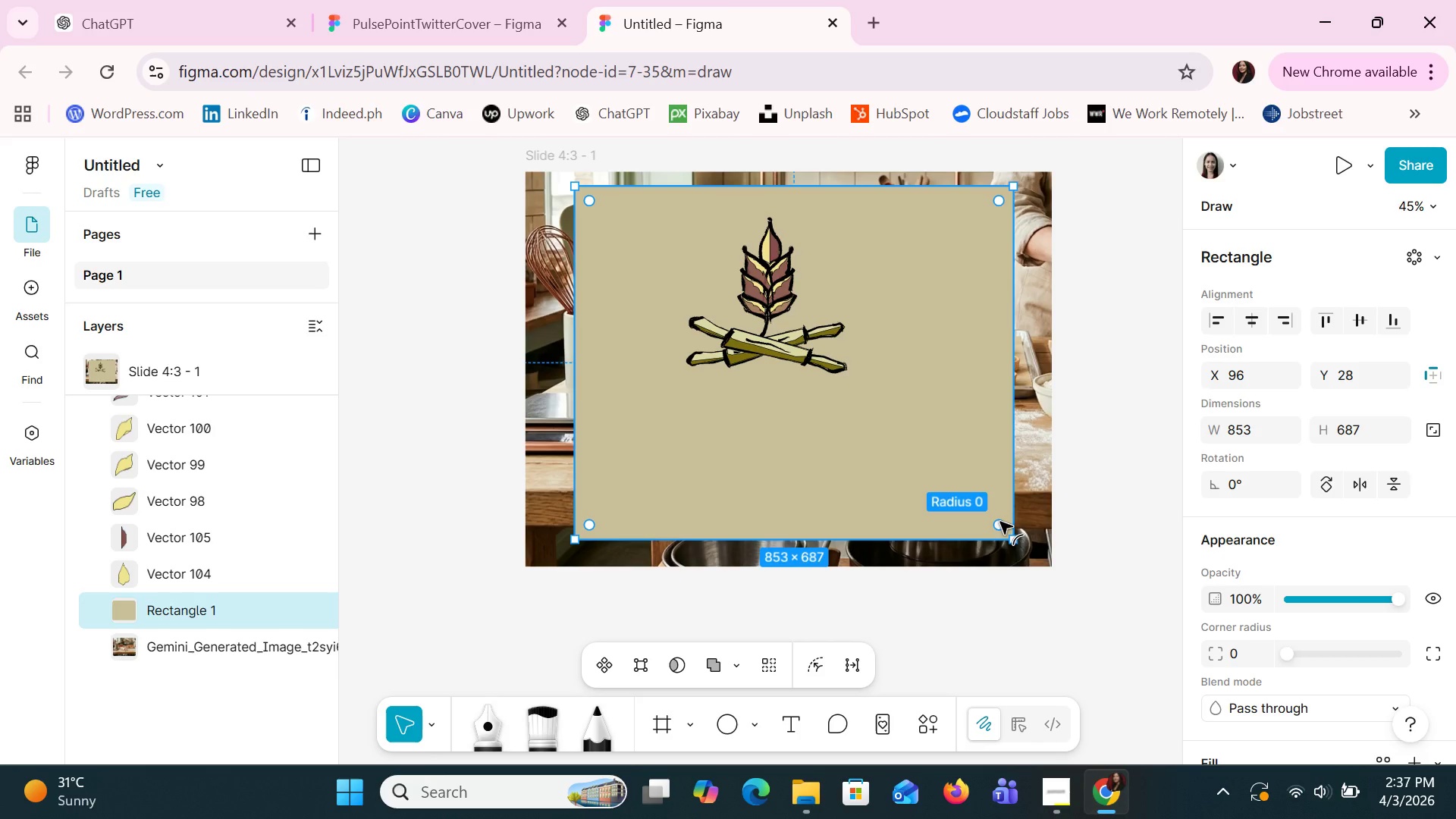 
left_click([866, 297])
 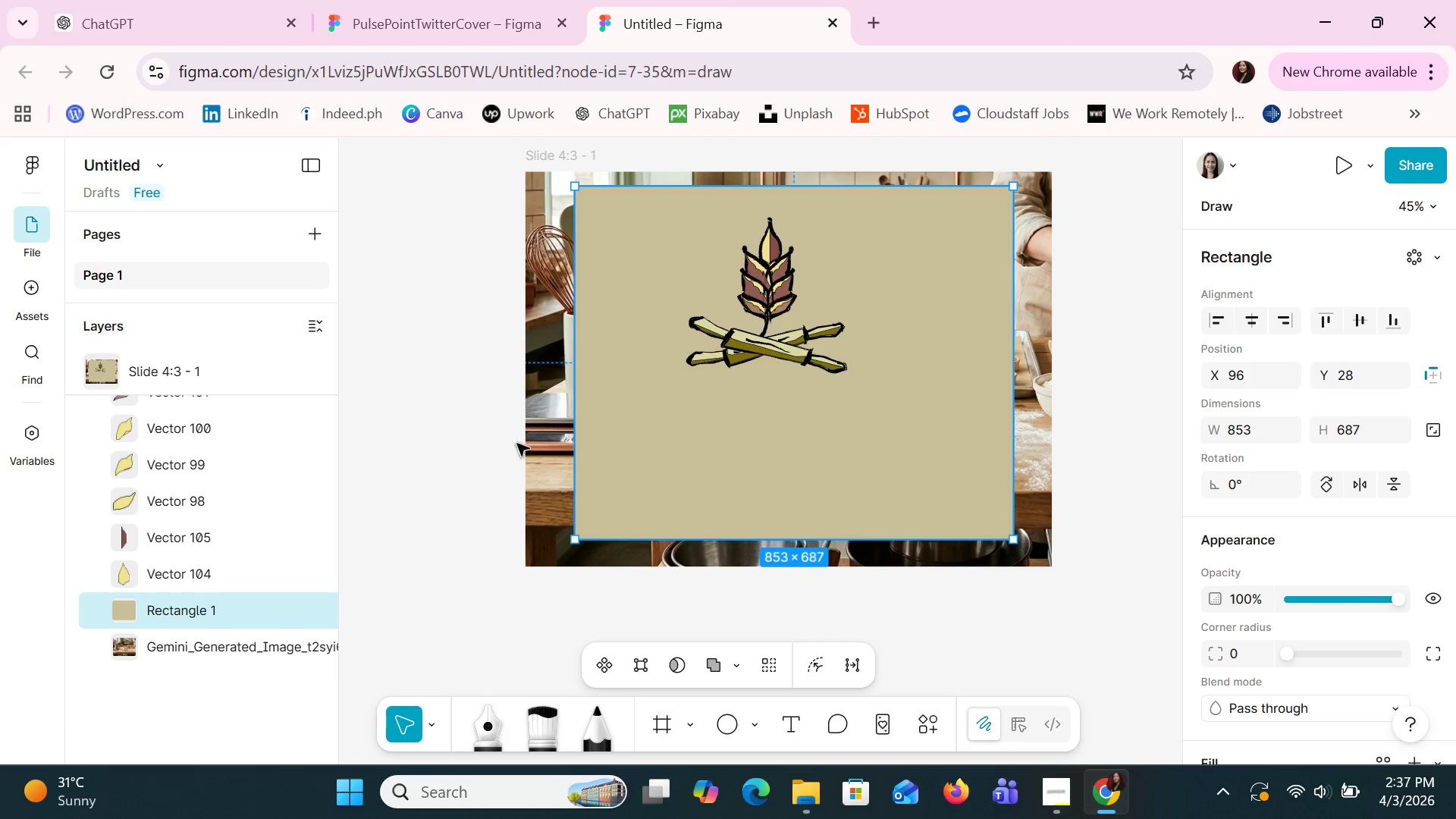 
scroll: coordinate [708, 470], scroll_direction: up, amount: 1.0
 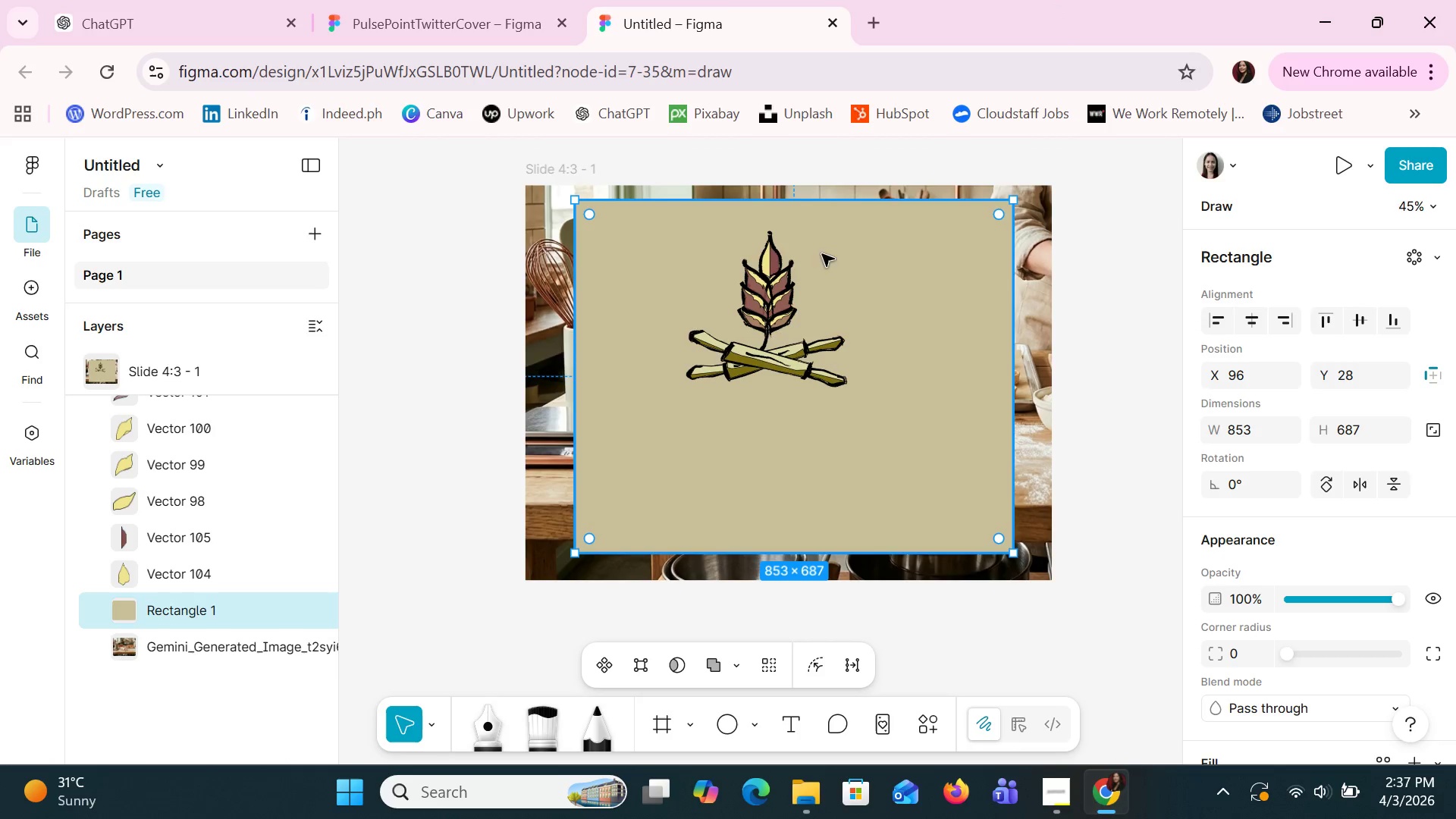 
left_click([728, 215])
 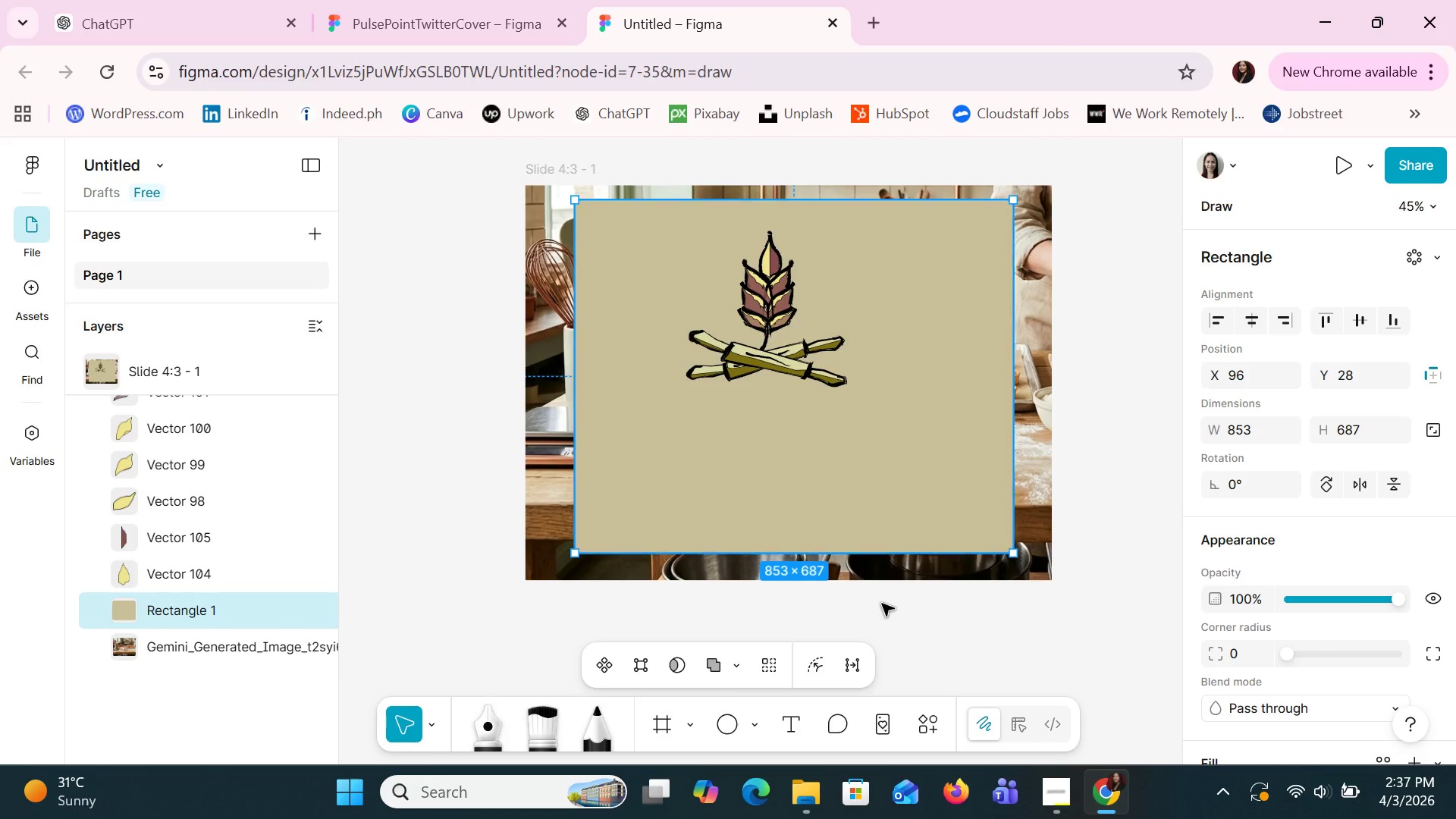 
wait(5.03)
 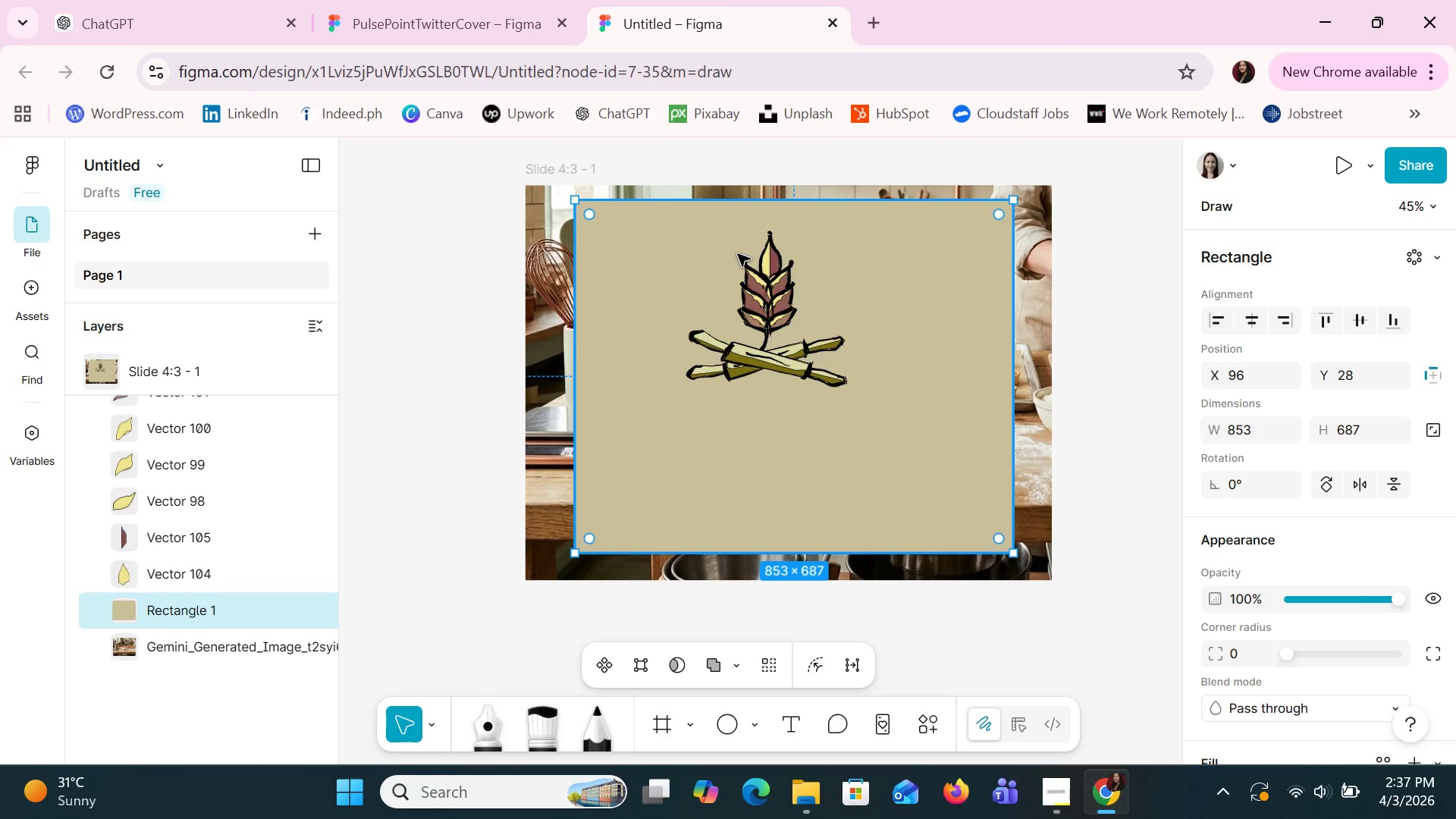 
scroll: coordinate [882, 604], scroll_direction: up, amount: 4.0
 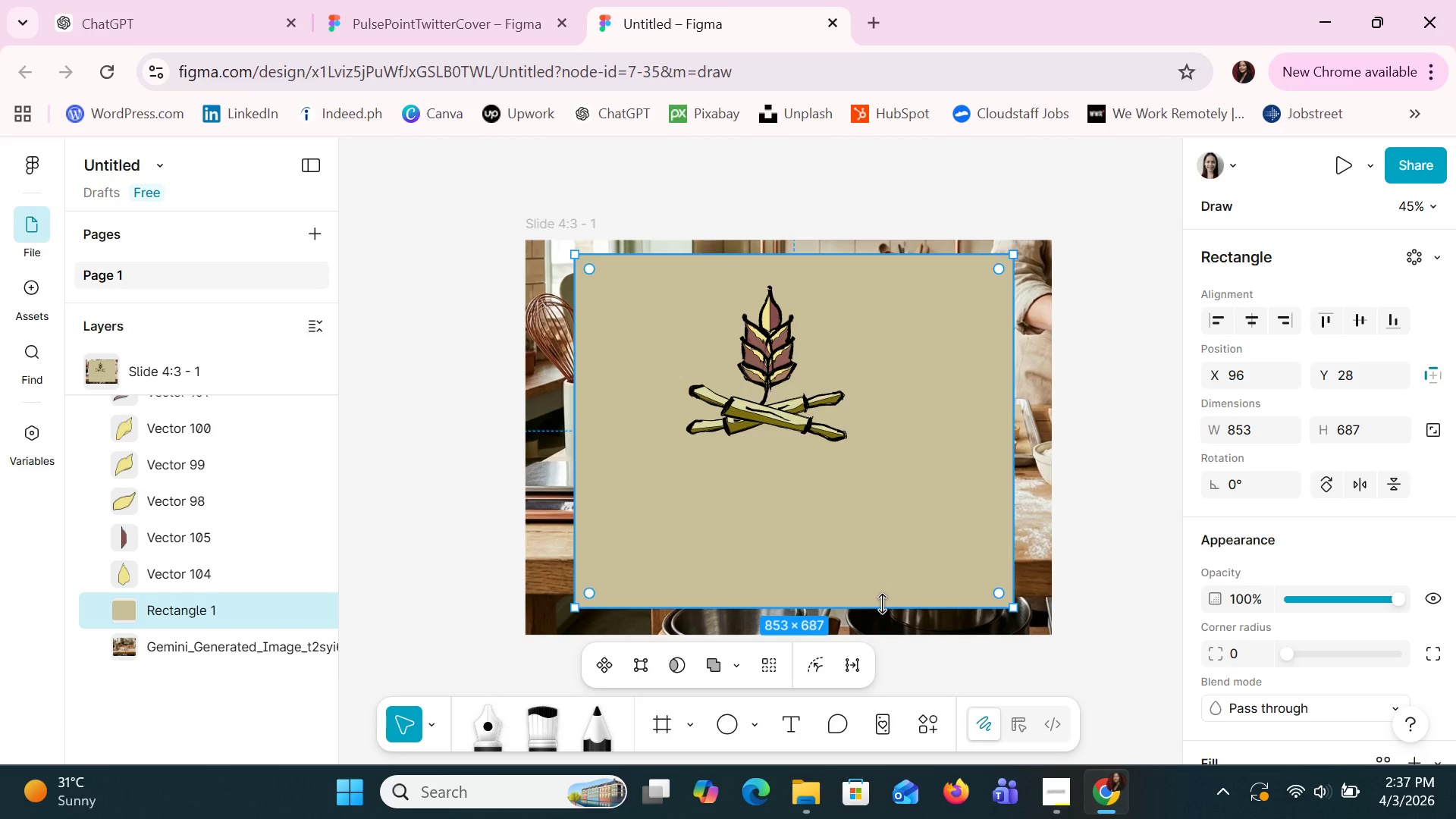 
hold_key(key=ControlLeft, duration=1.52)
 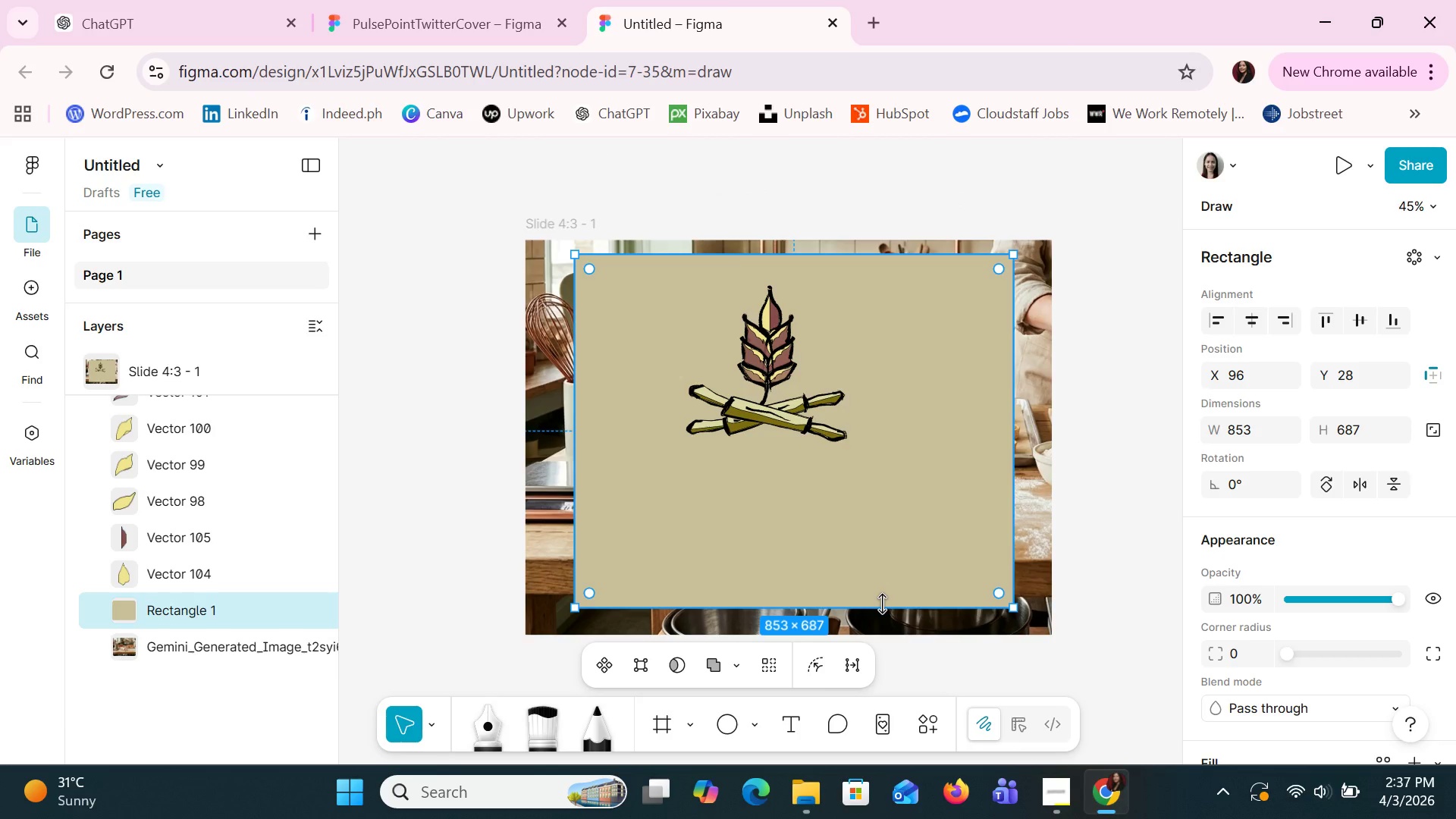 
hold_key(key=ControlLeft, duration=1.26)
 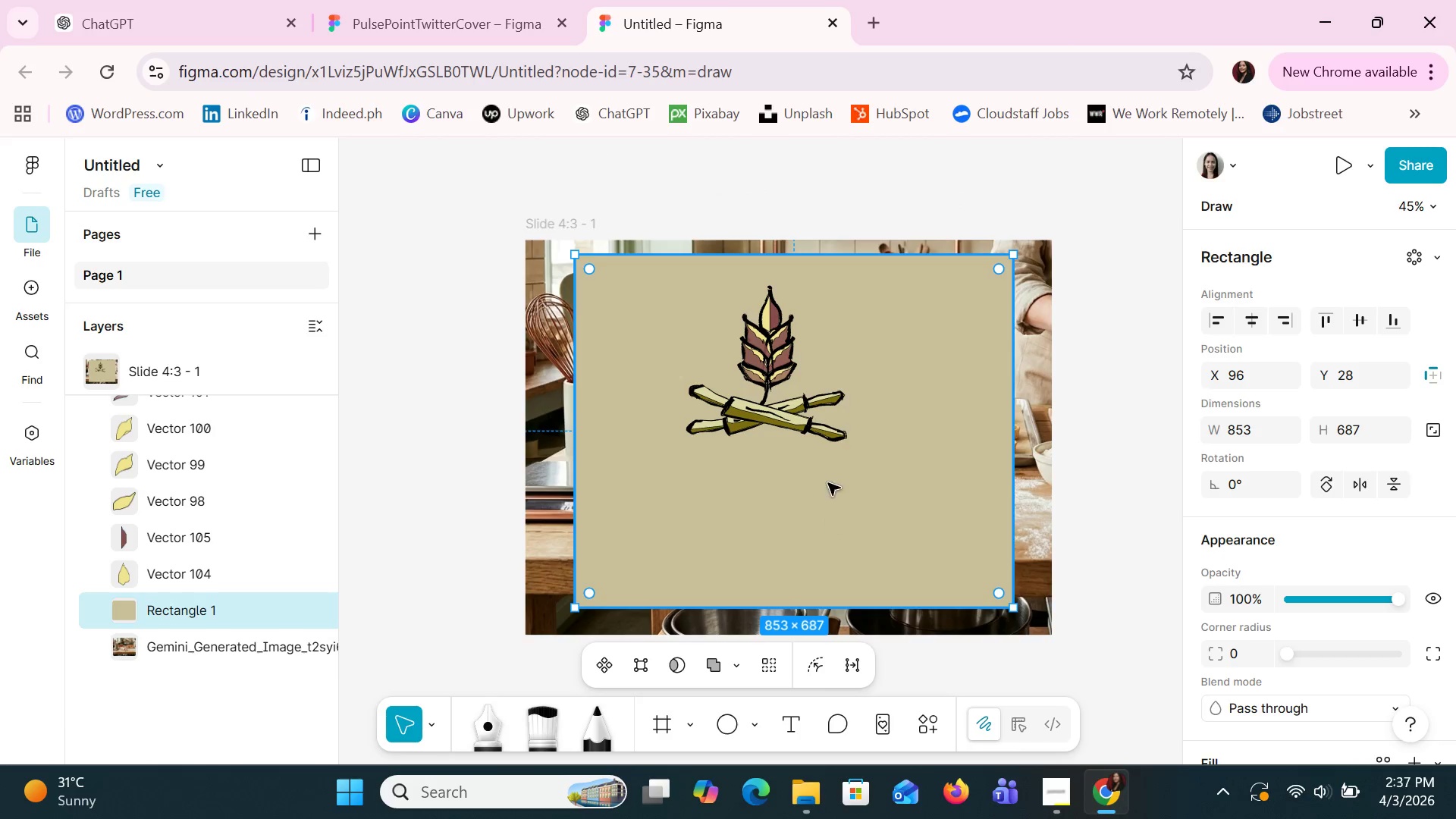 
hold_key(key=ControlLeft, duration=11.08)
left_click([881, 436])
 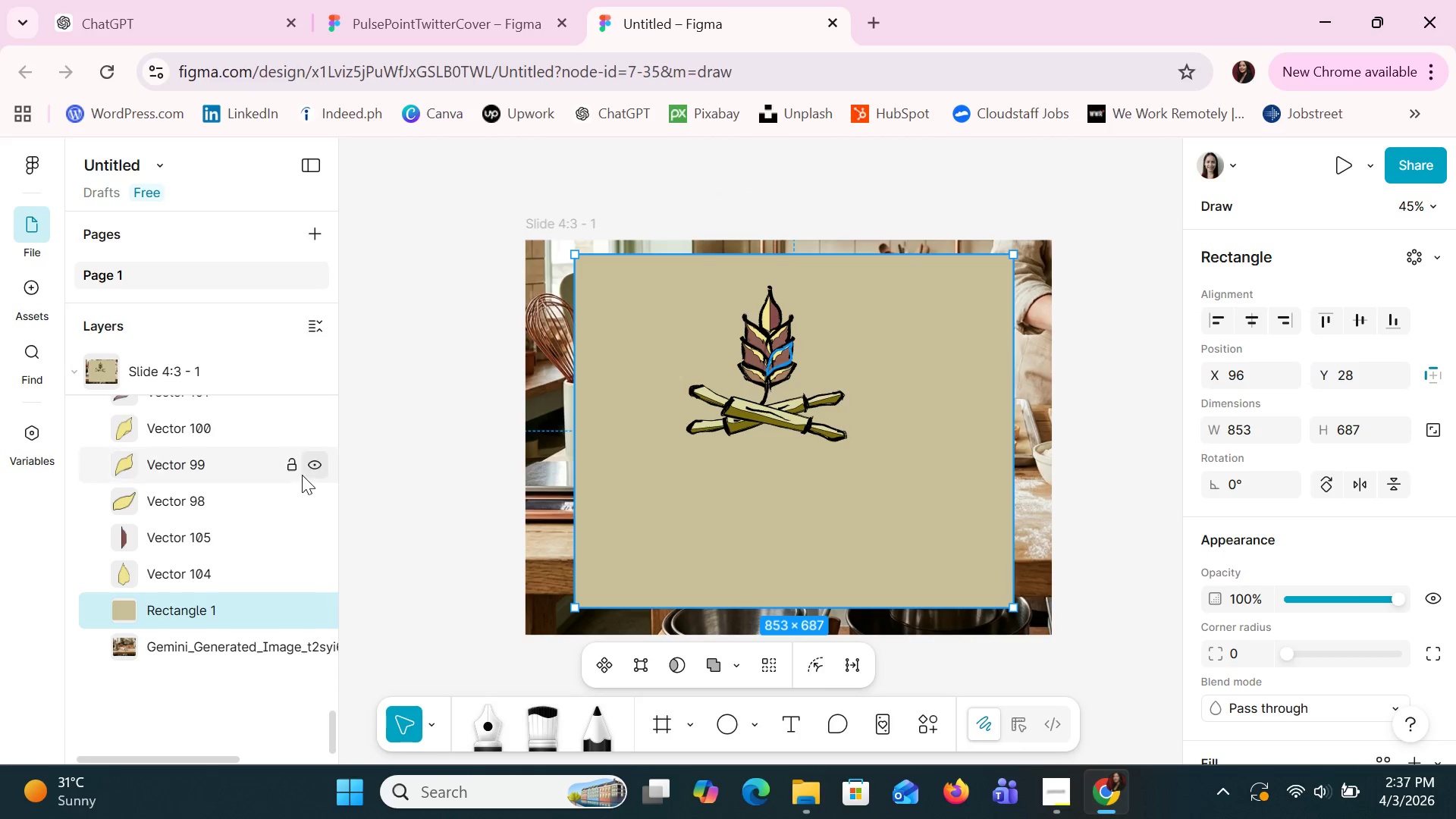 
scroll: coordinate [261, 529], scroll_direction: up, amount: 44.0
 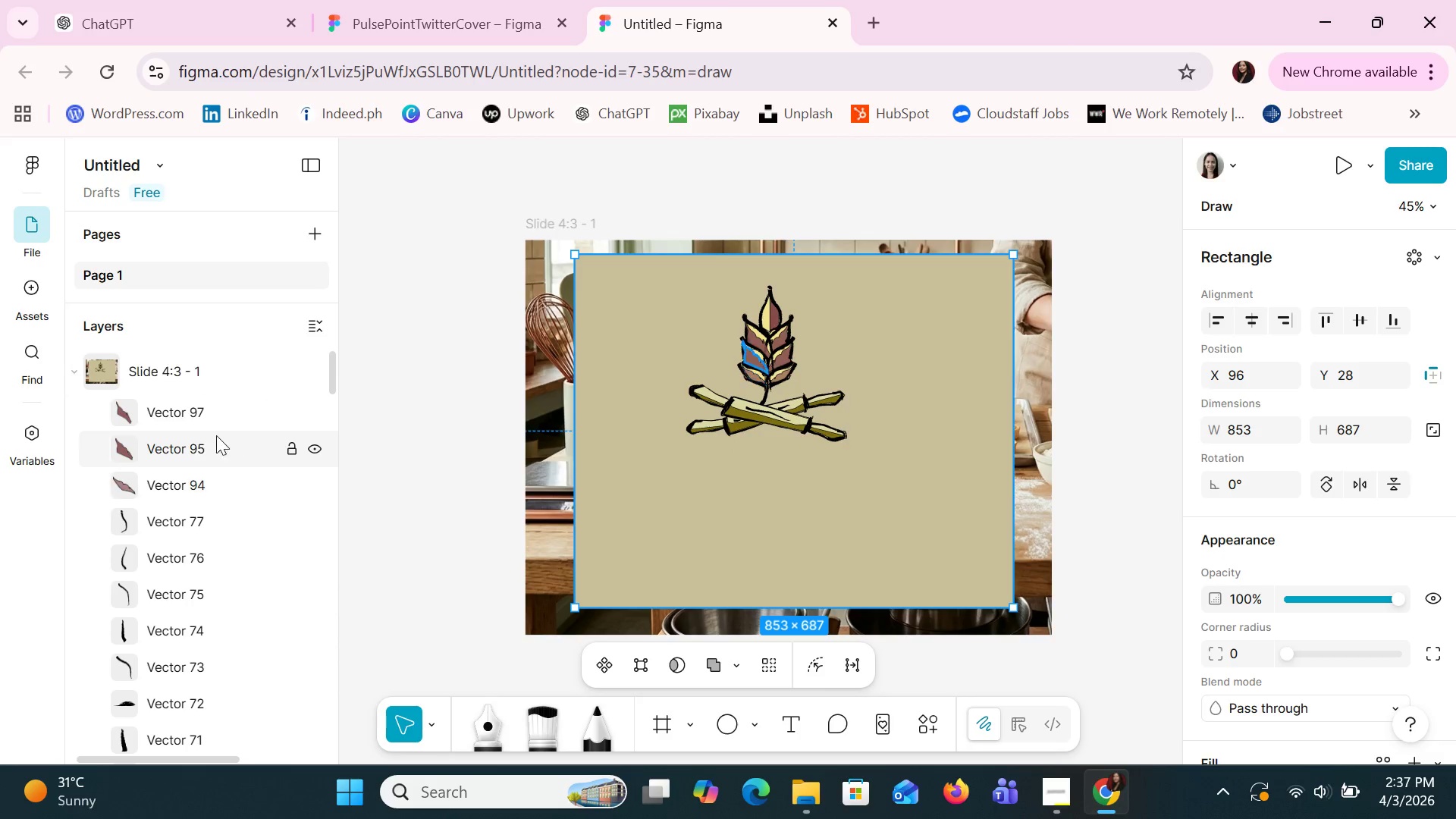 
left_click([206, 421])
 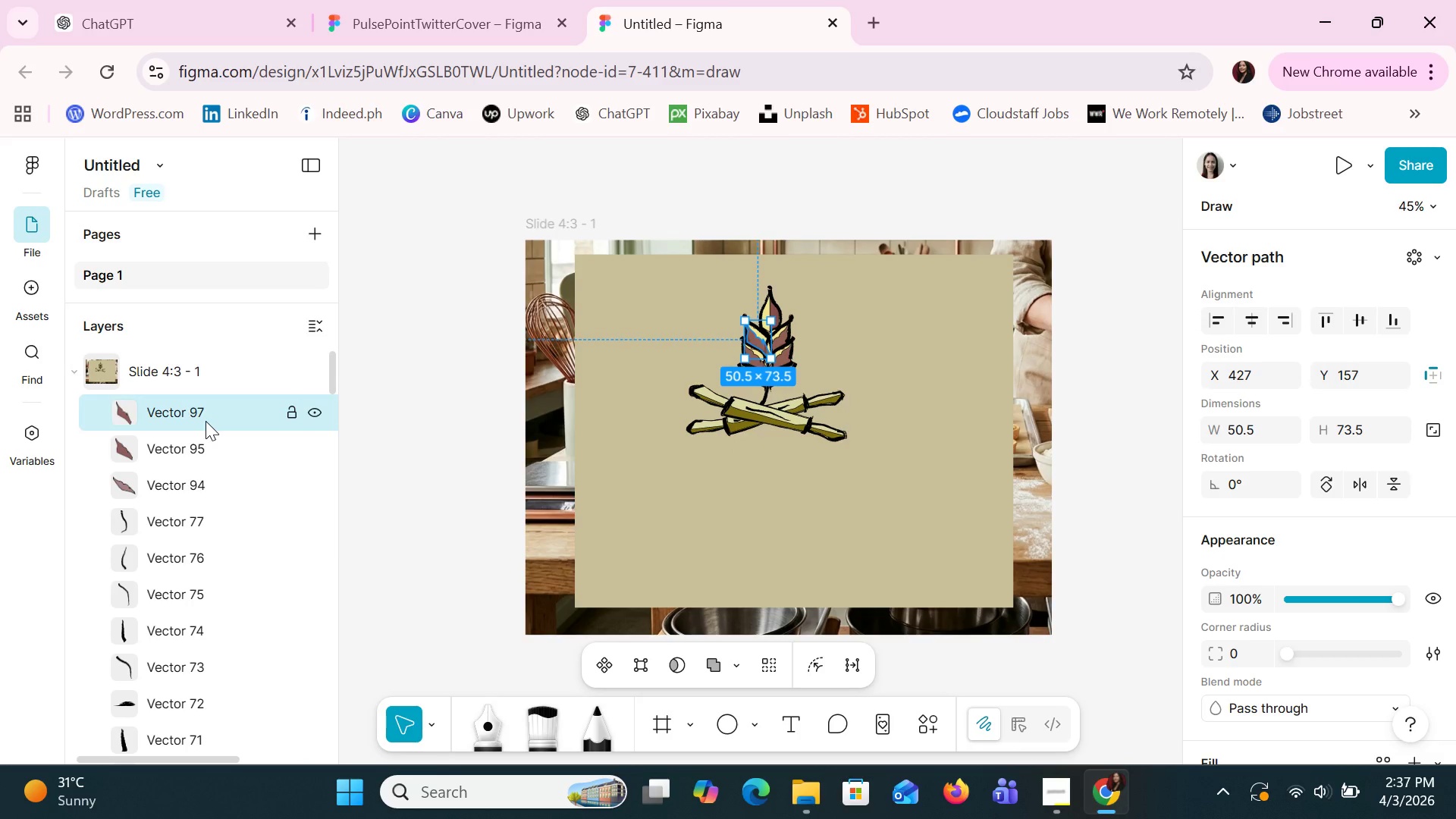 
hold_key(key=ShiftLeft, duration=1.51)
 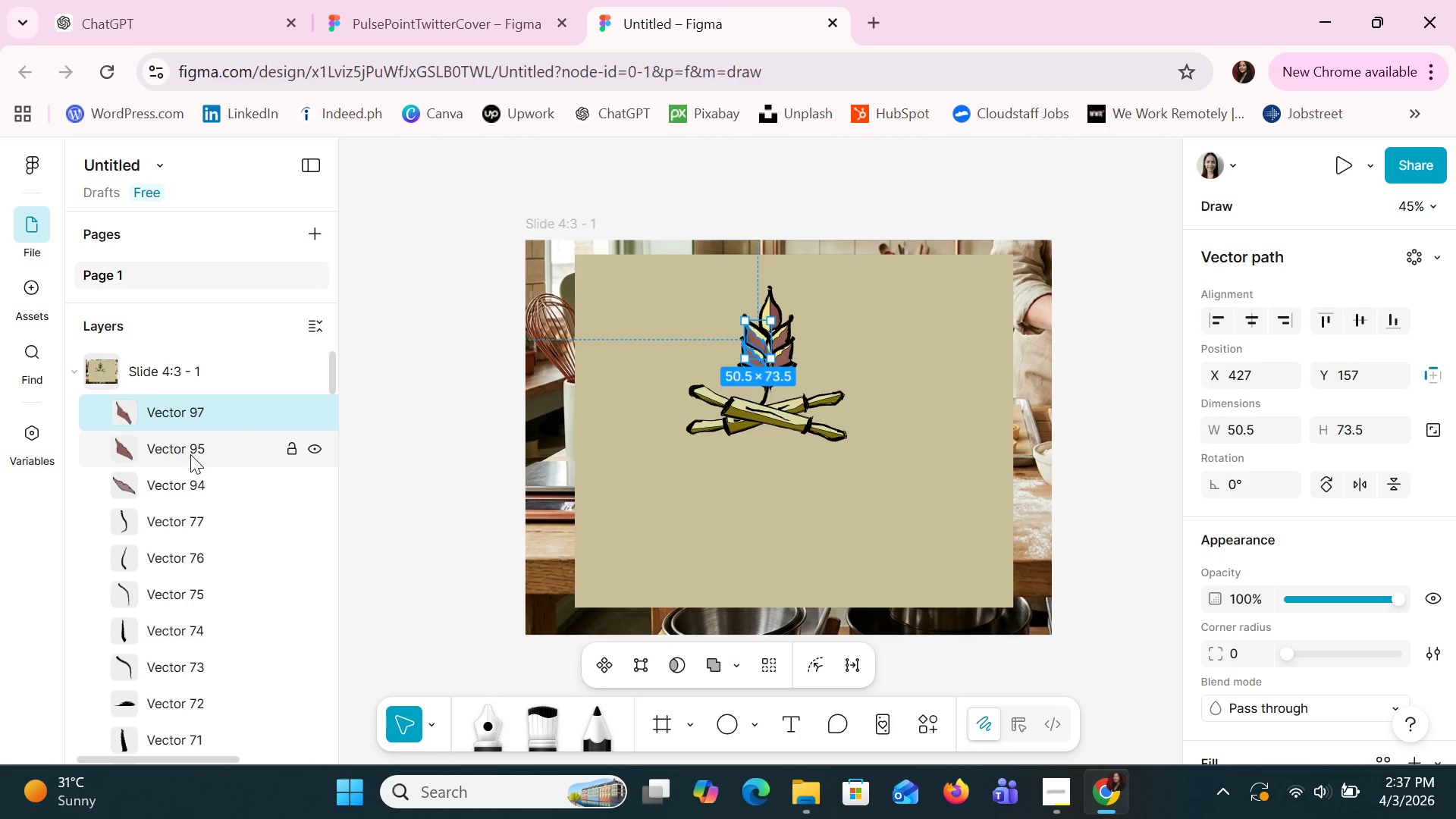 
hold_key(key=ShiftLeft, duration=1.52)
left_click([190, 454])
 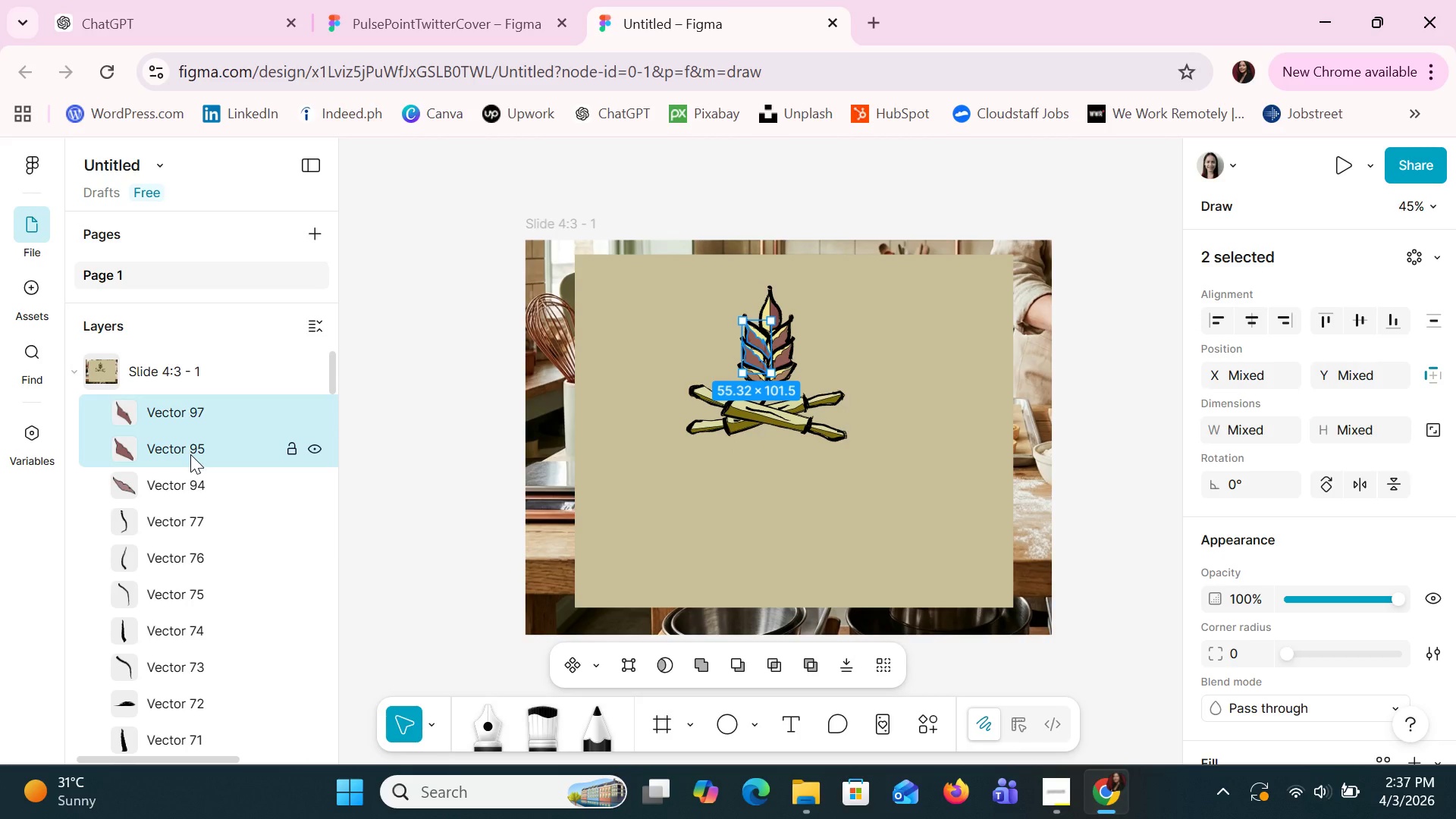 
key(Control+Shift+ArrowDown)
 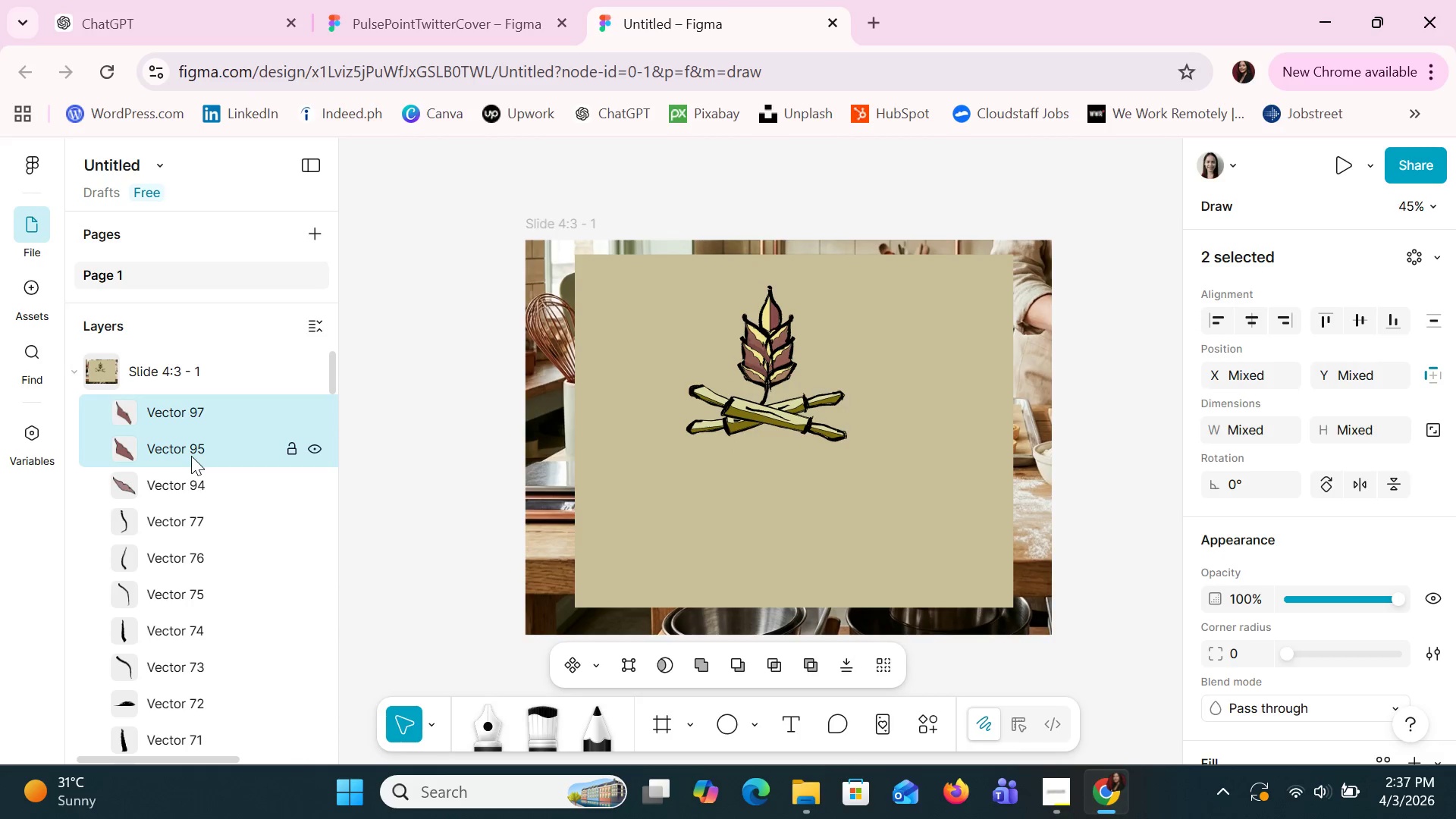 
key(Control+Shift+ArrowDown)
 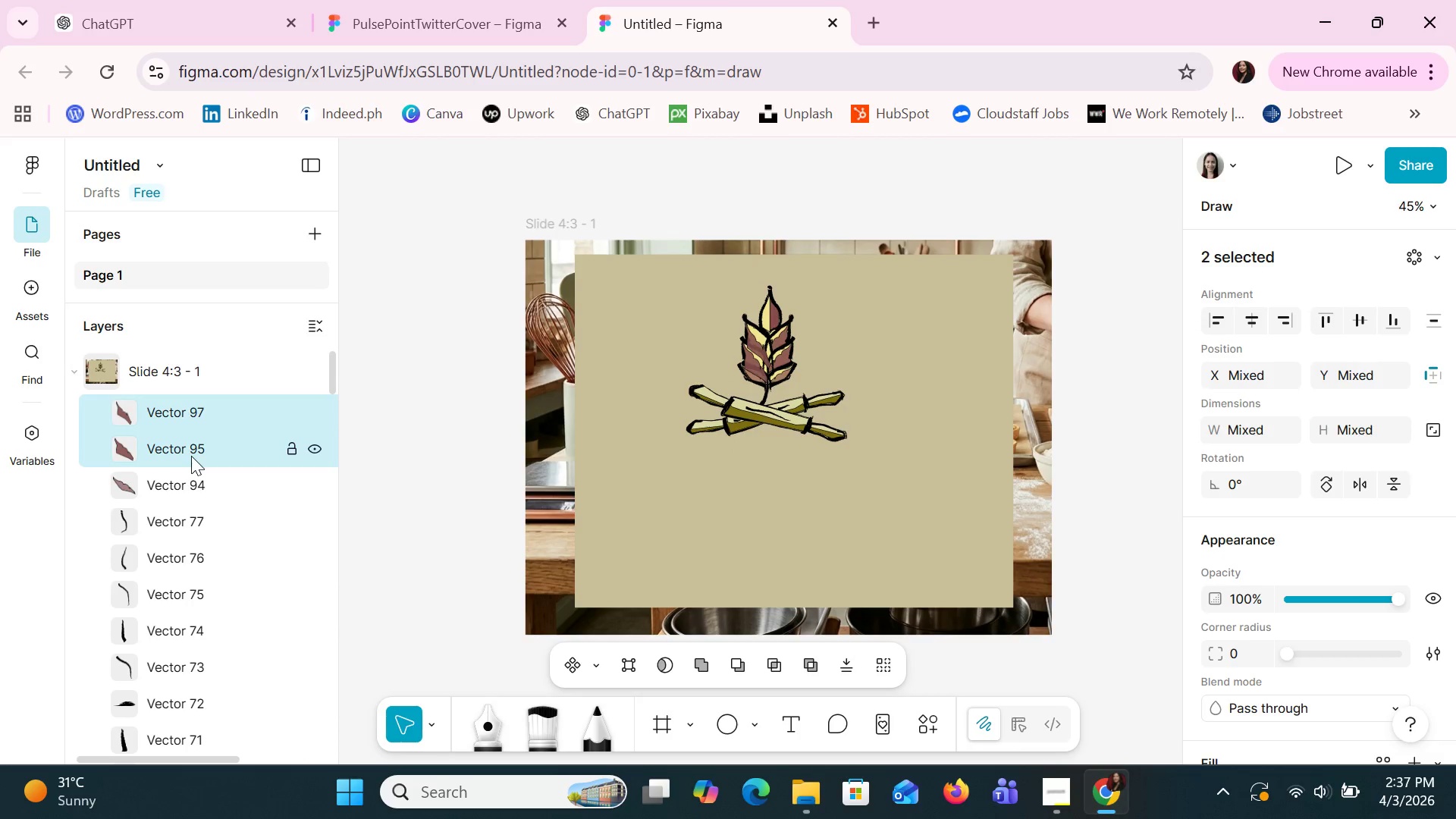 
key(Control+Shift+ArrowDown)
 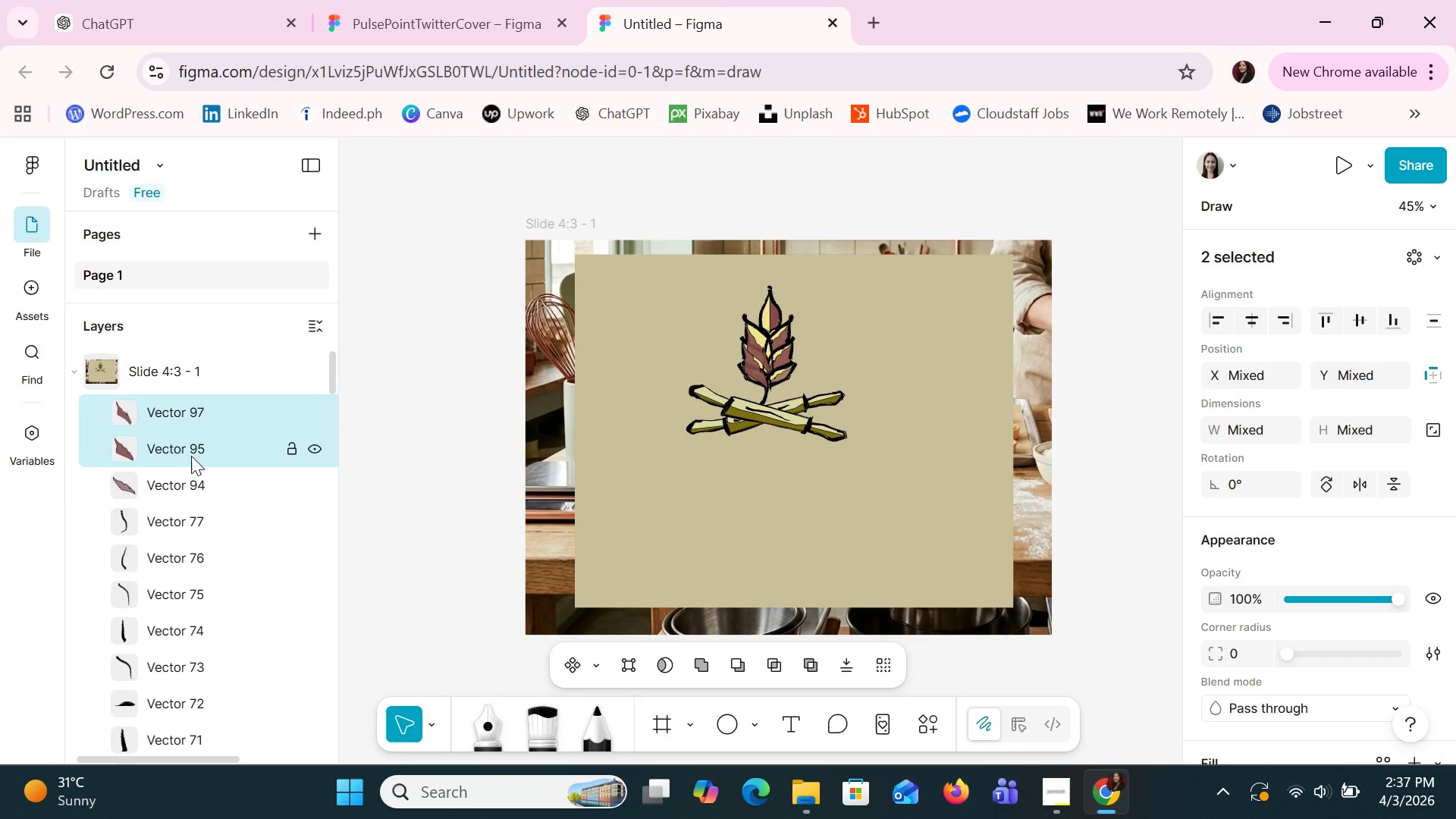 
key(Control+Shift+ArrowDown)
 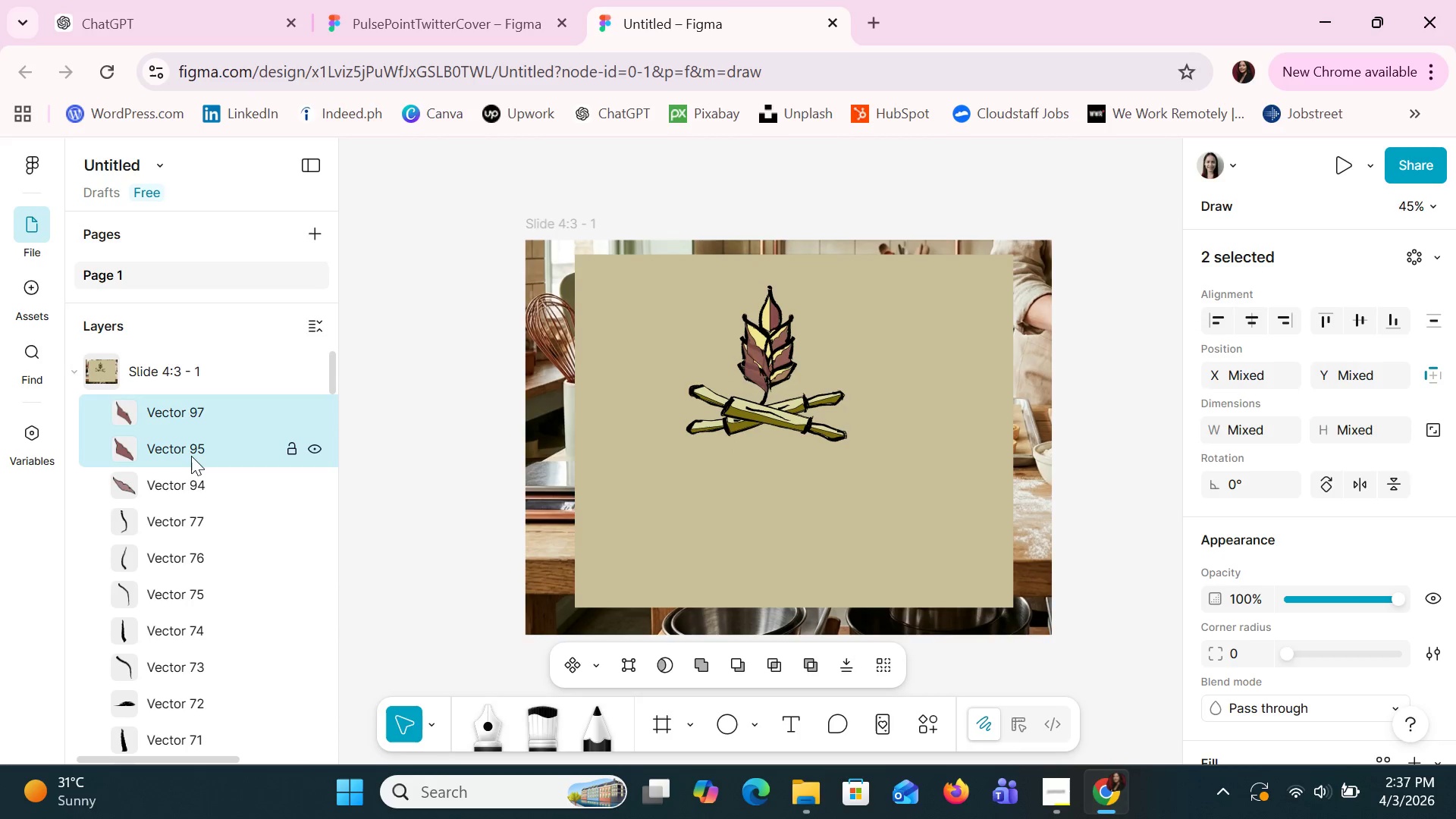 
key(Control+Shift+ArrowDown)
 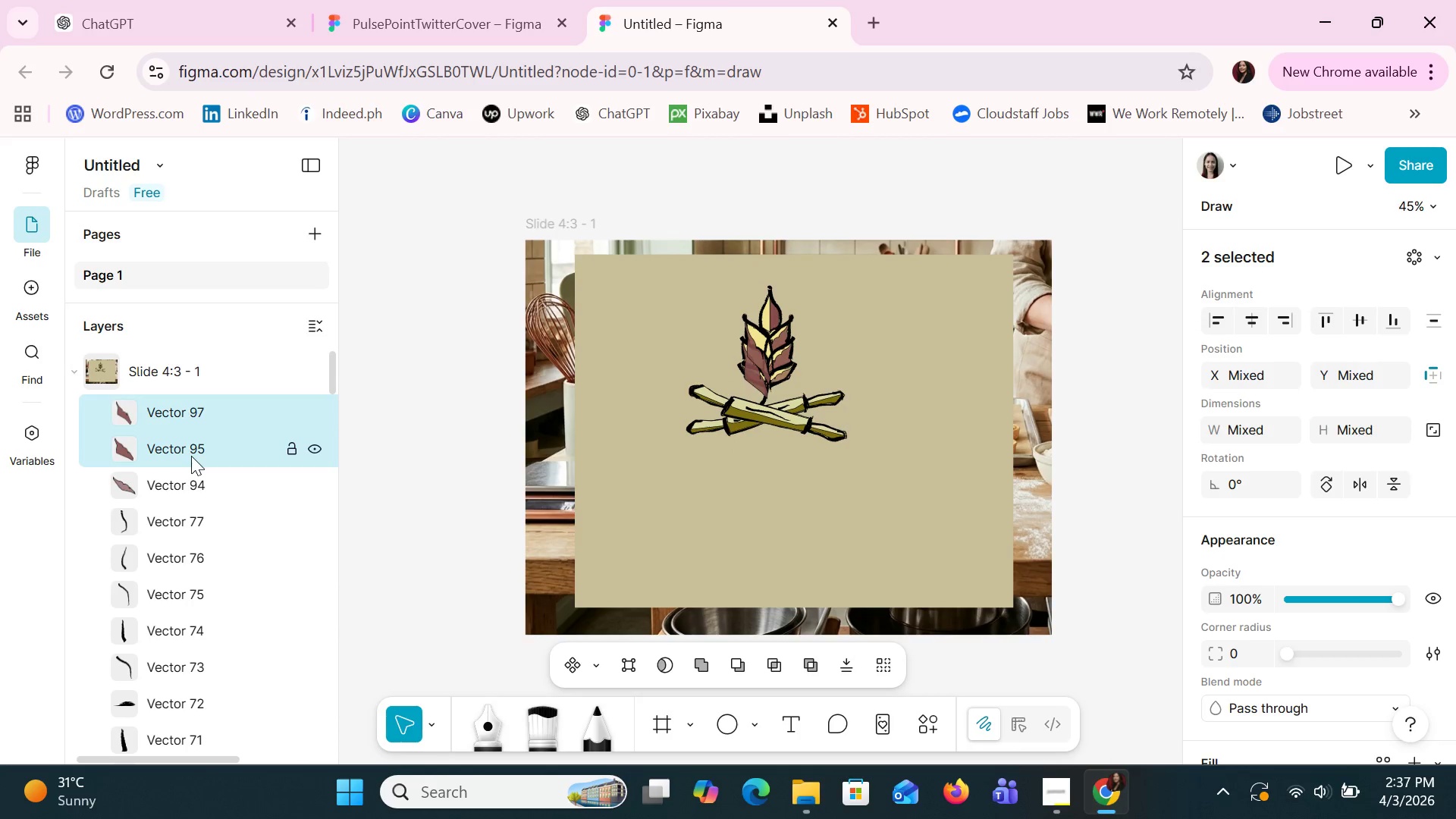 
key(Control+Shift+ArrowDown)
 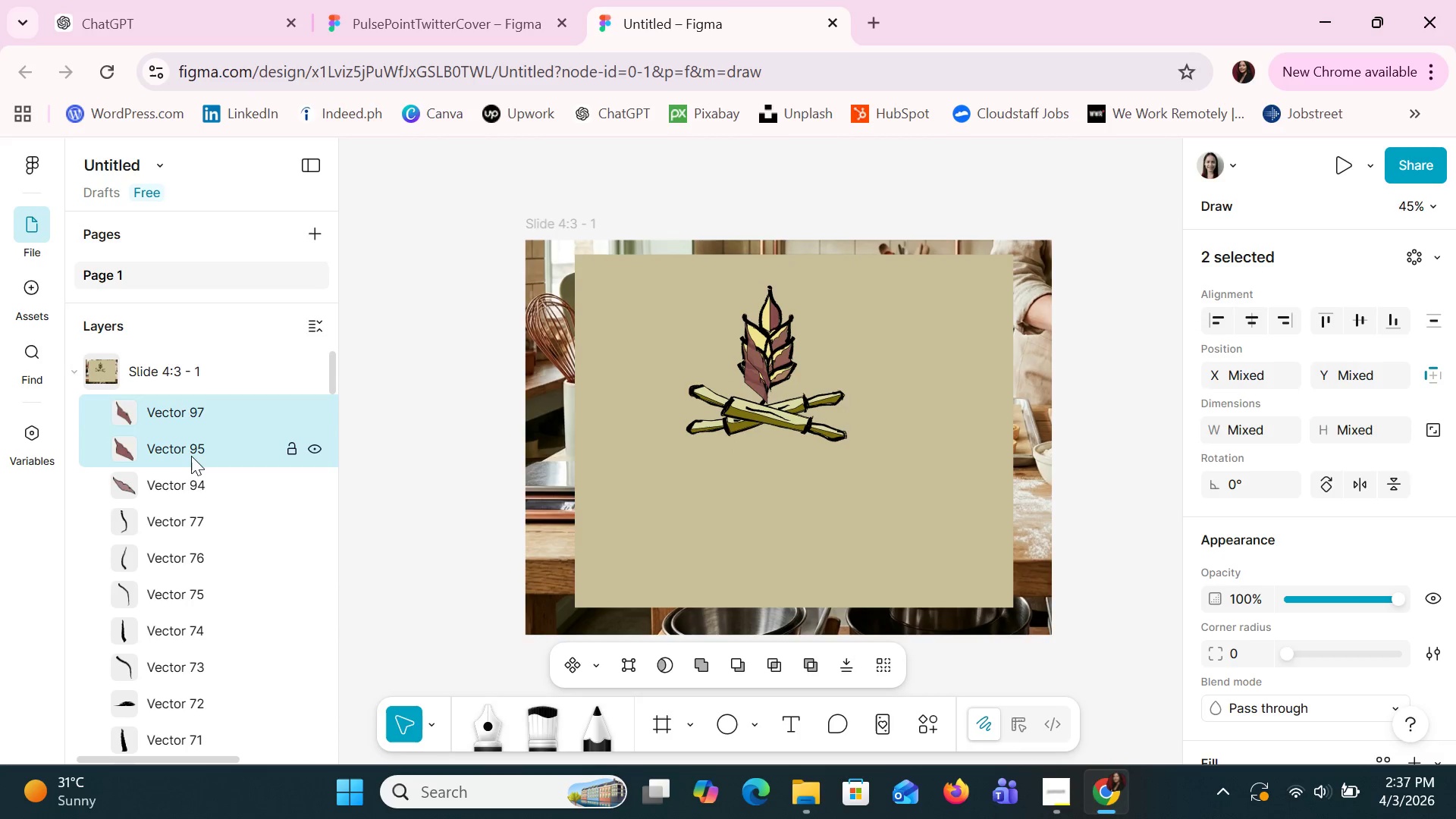 
key(Control+Z)
 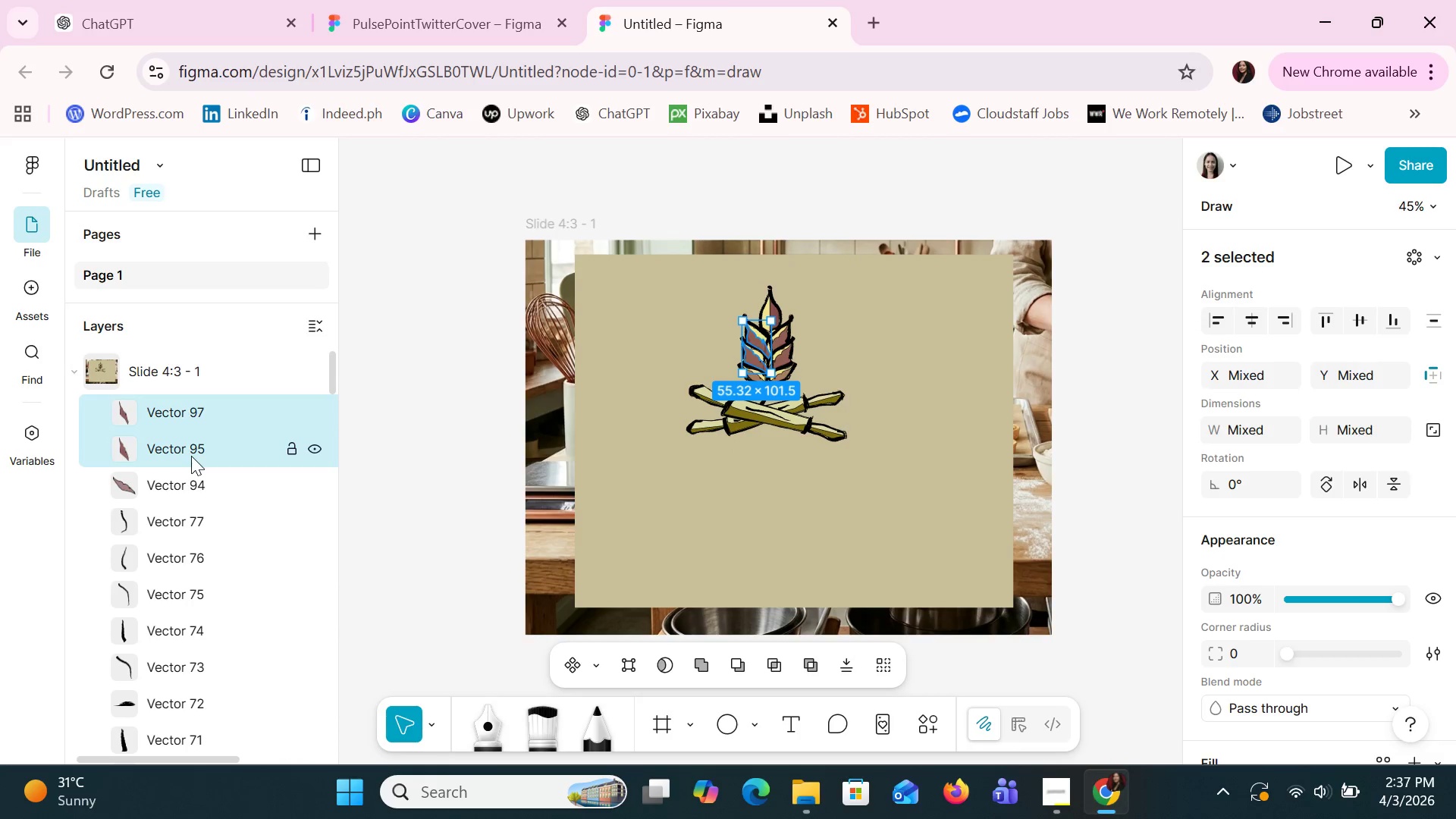 
key(Control+Z)
 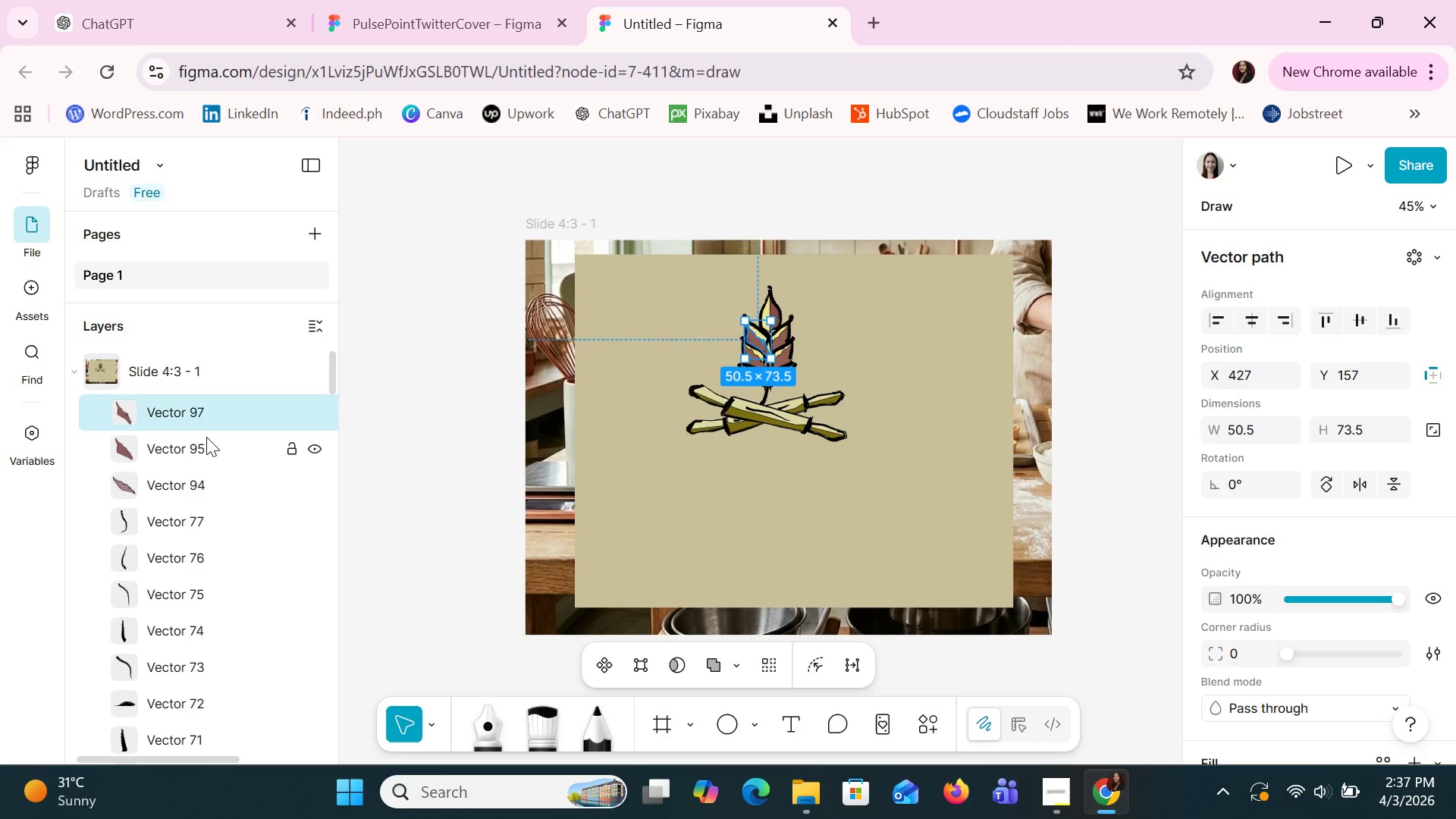 
left_click([182, 414])
 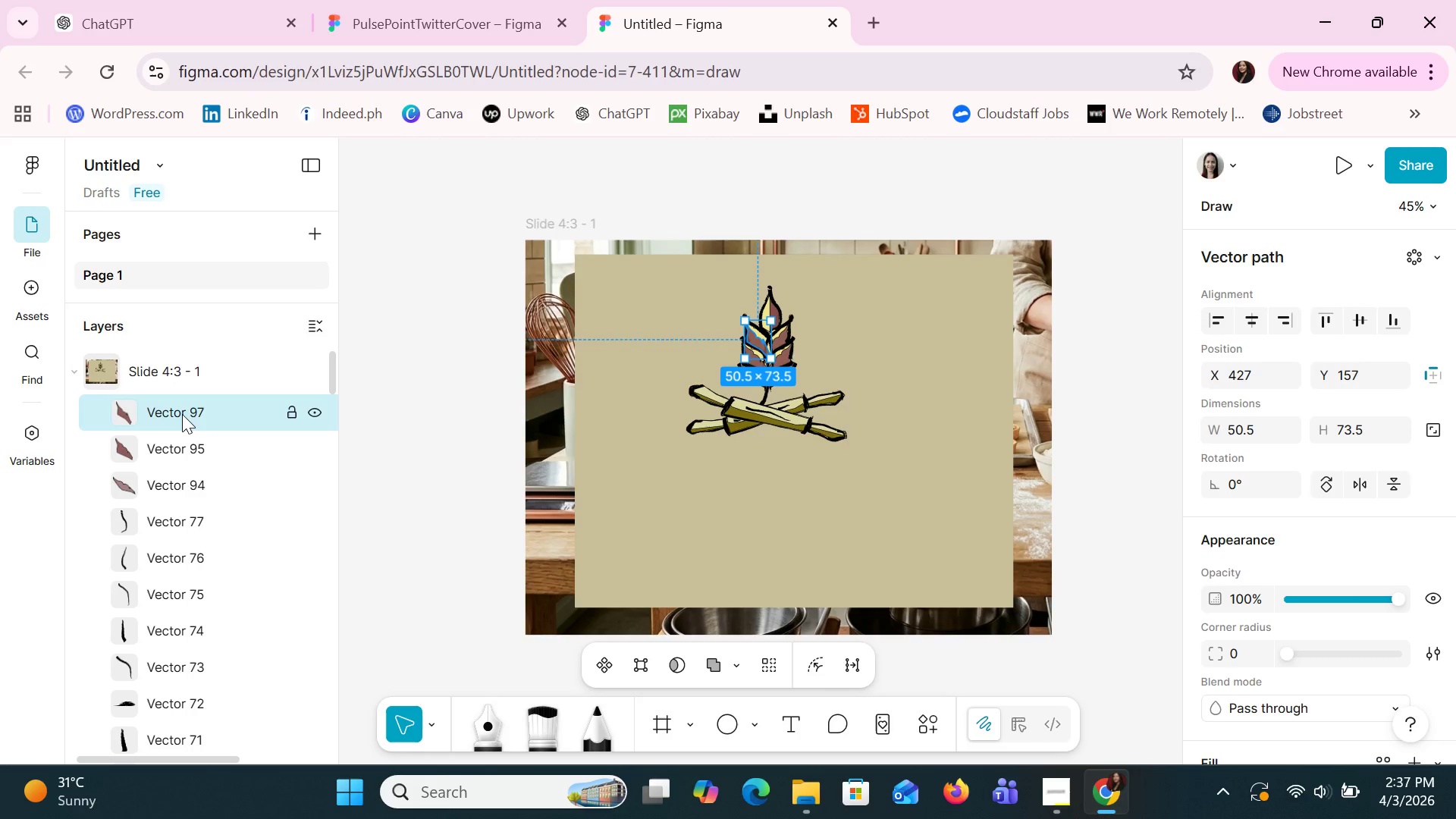 
hold_key(key=ShiftLeft, duration=1.5)
left_click([180, 439])
 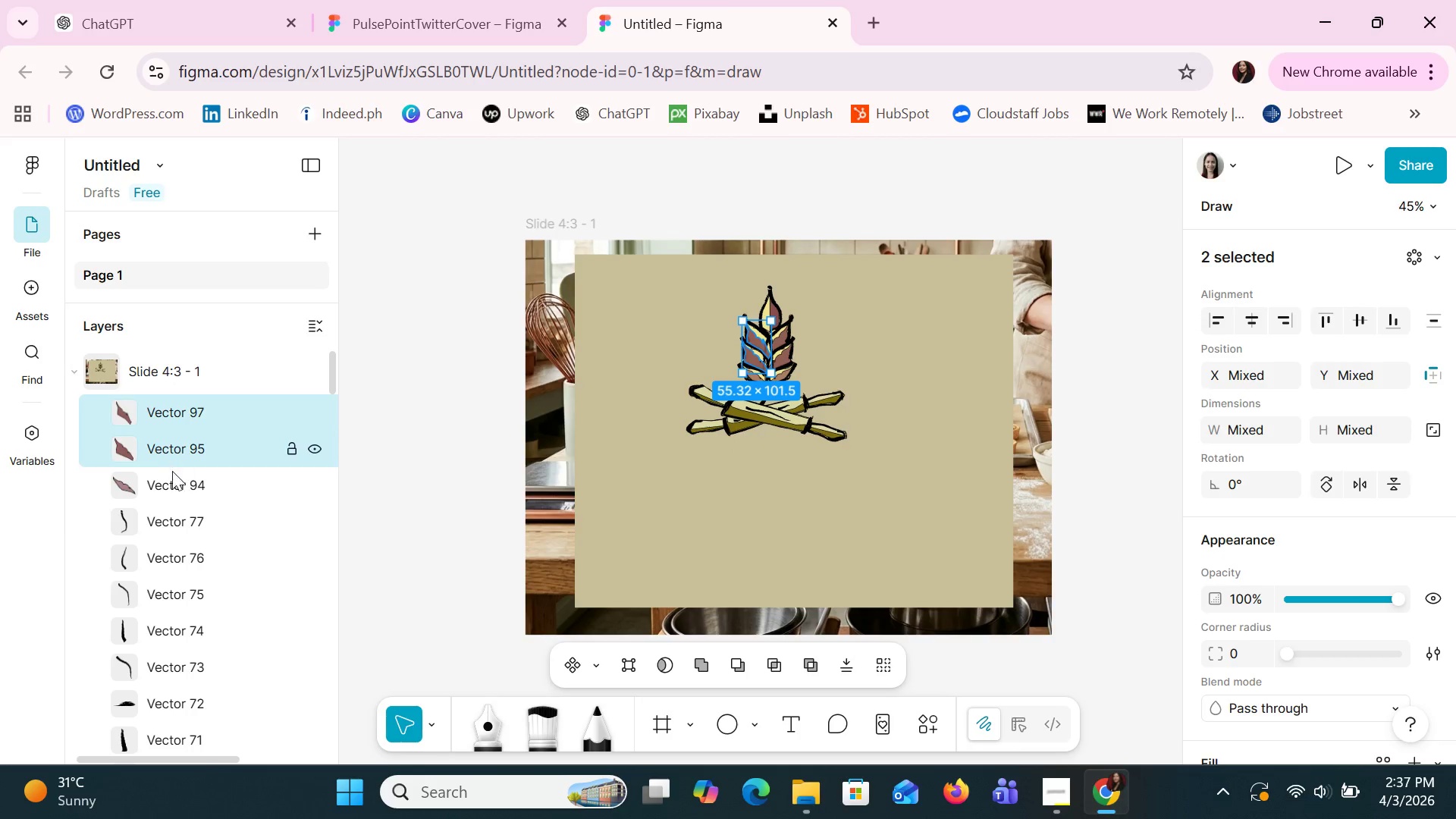 
hold_key(key=ShiftLeft, duration=1.5)
left_click([172, 476])
 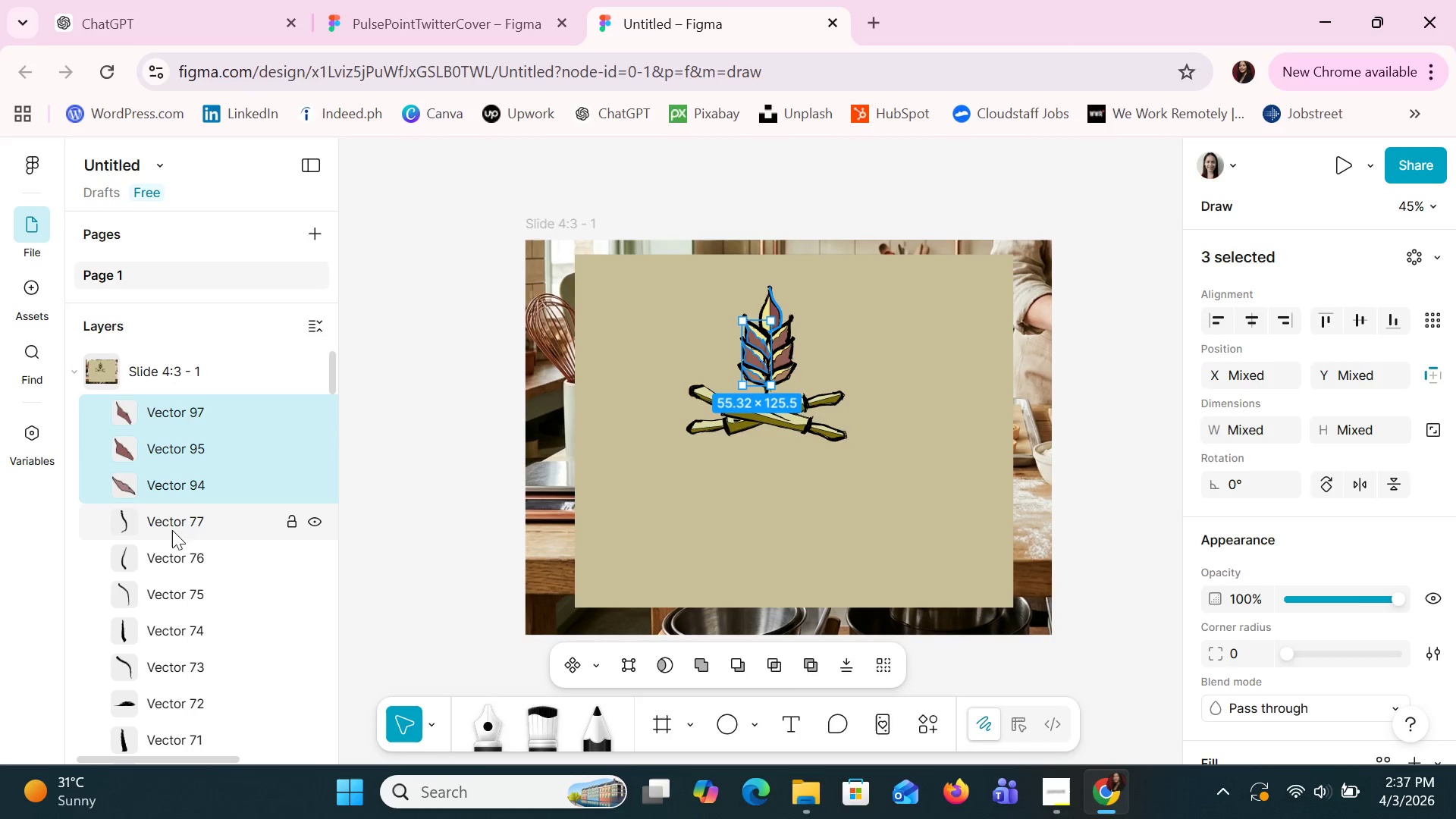 
left_click([172, 535])
 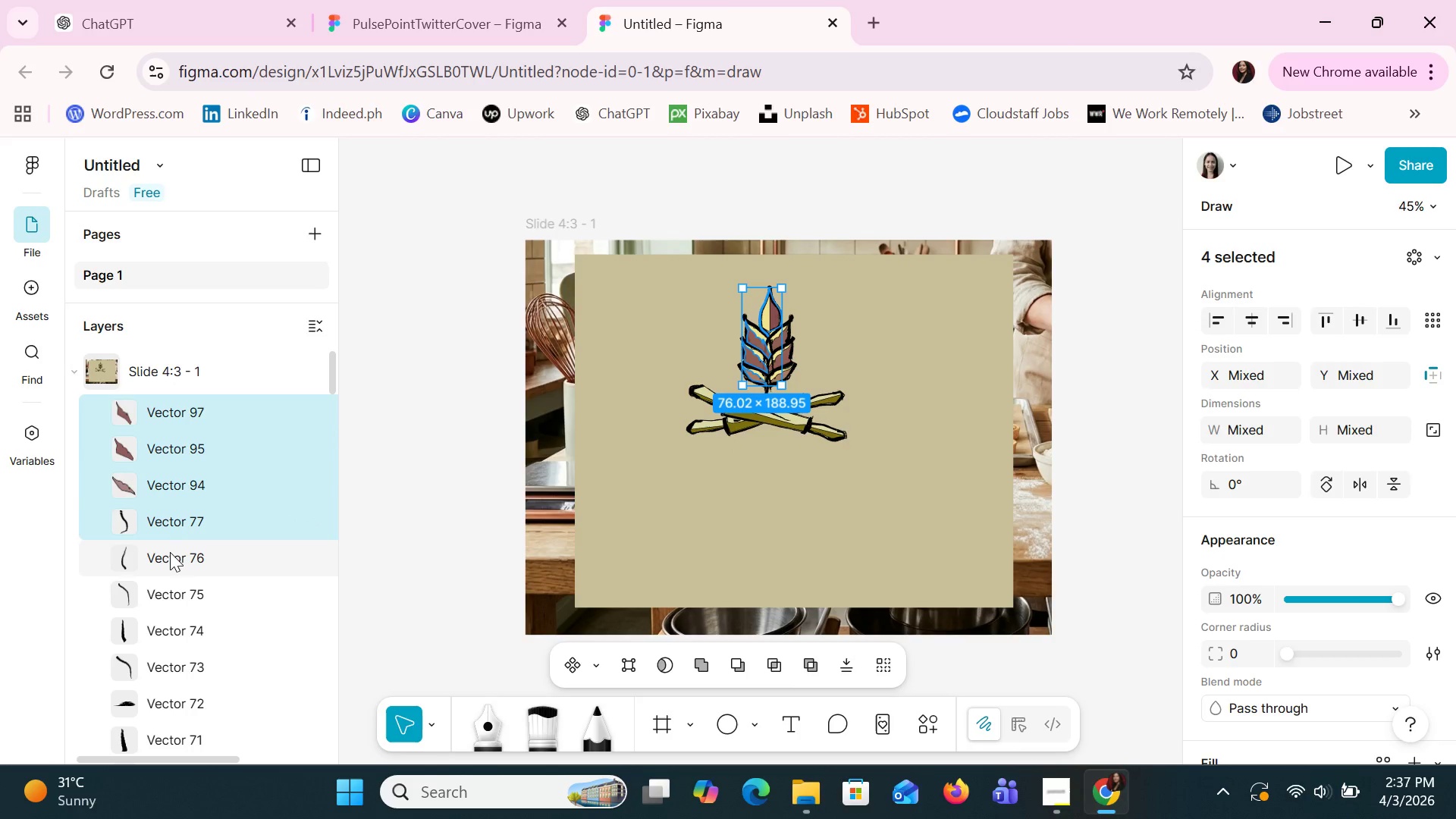 
hold_key(key=ShiftLeft, duration=1.52)
double_click([171, 563])
 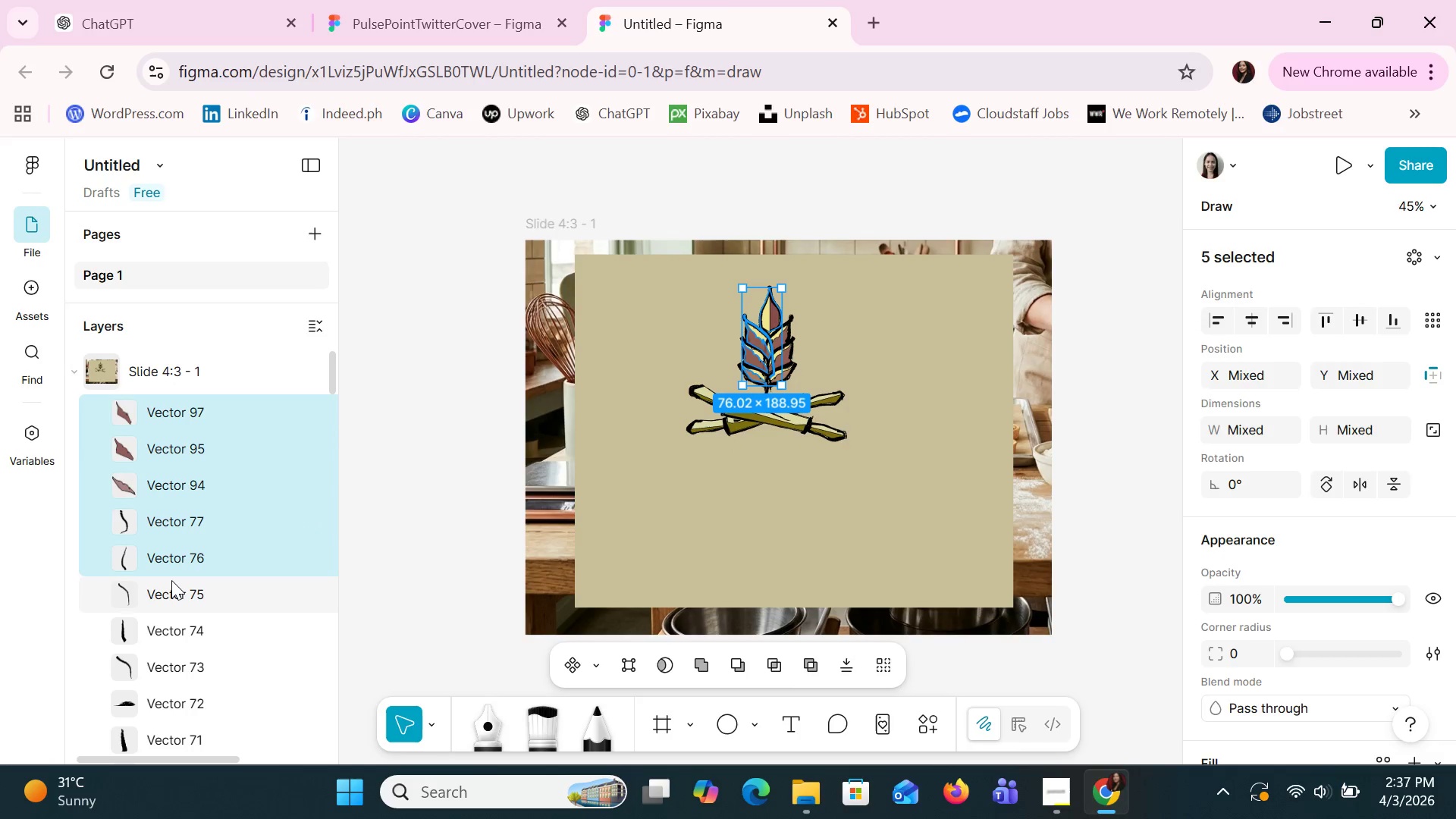 
triple_click([171, 580])
 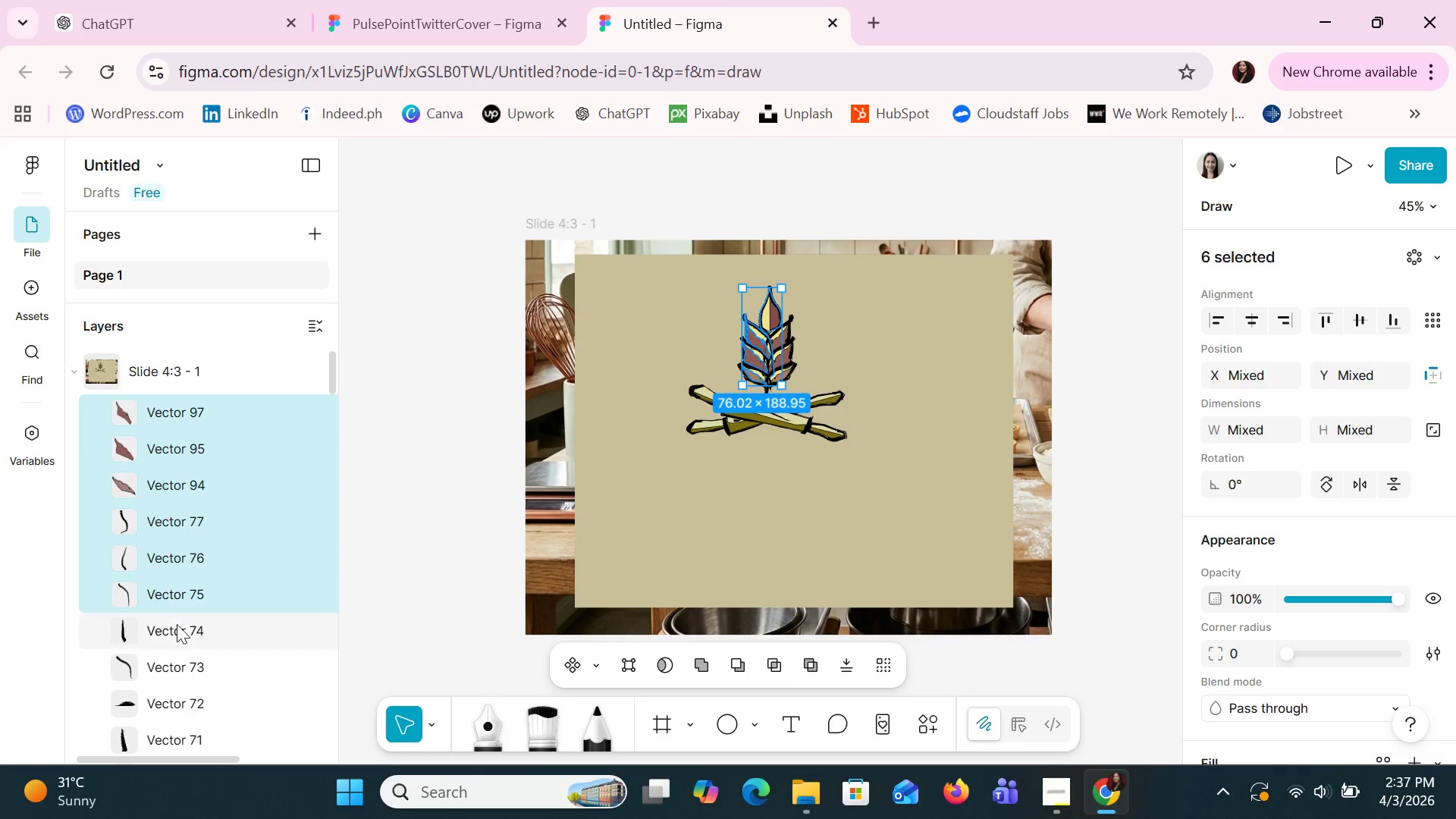 
left_click([177, 635])
 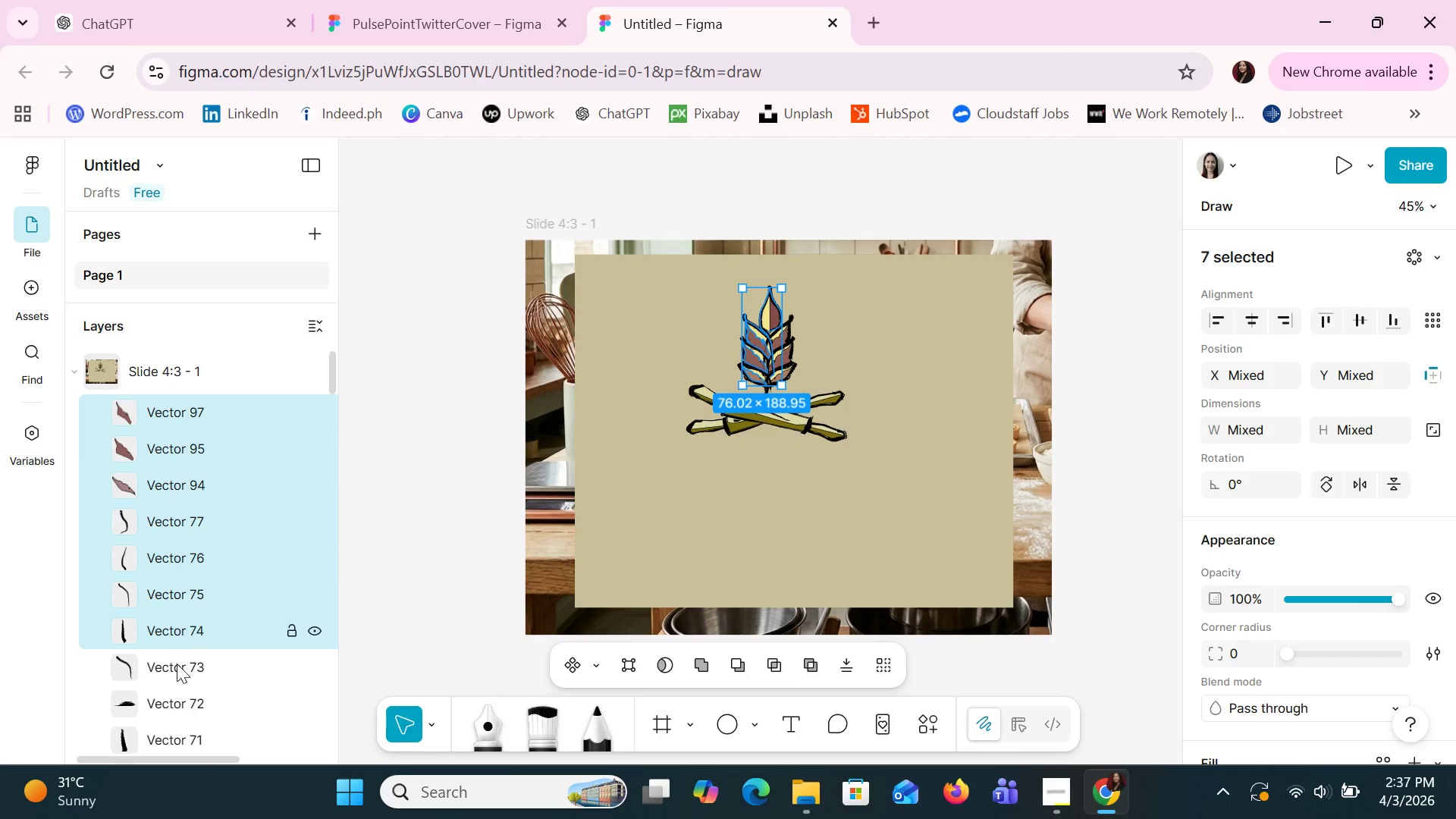 
hold_key(key=ShiftLeft, duration=1.25)
double_click([177, 665])
 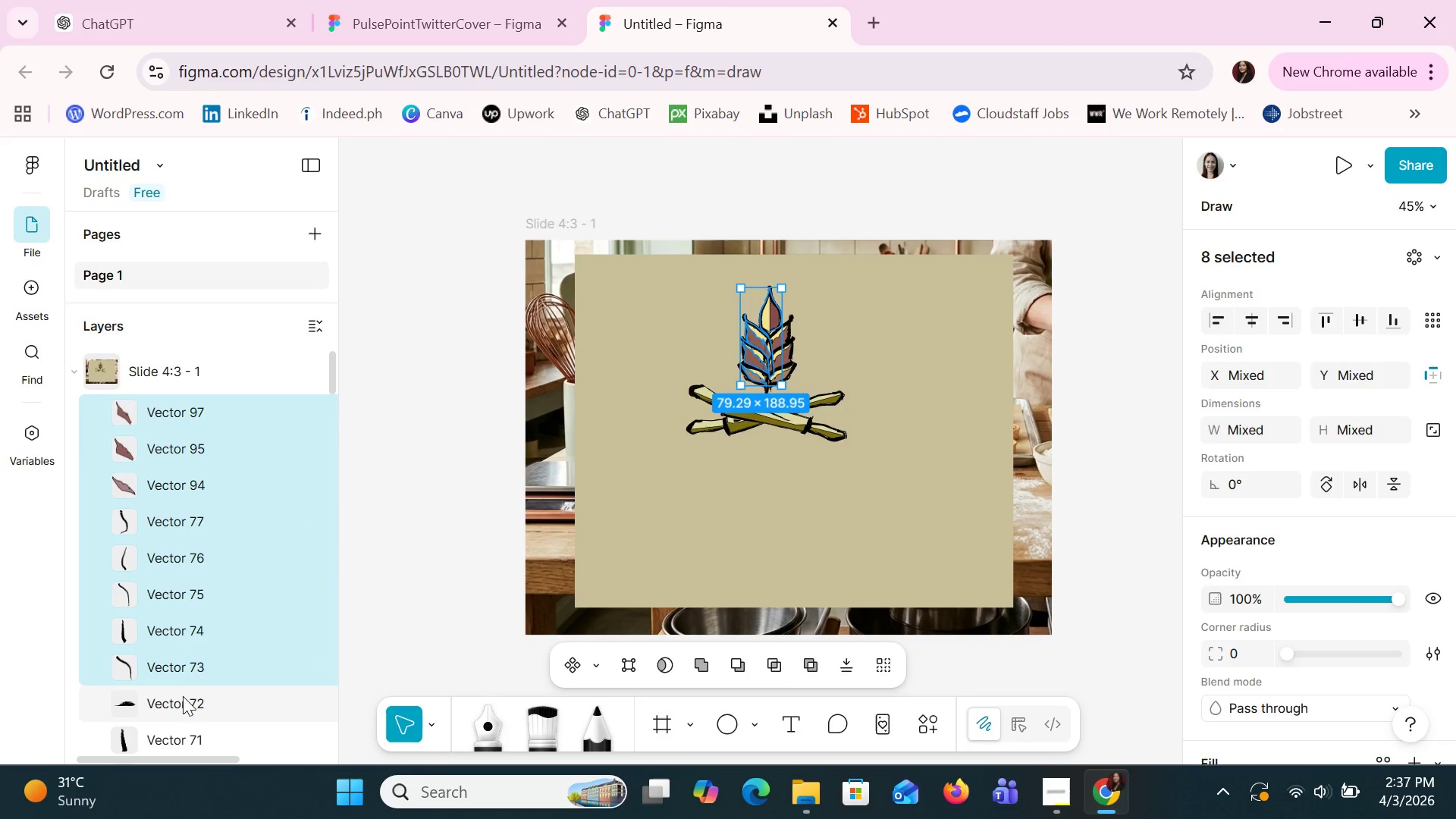 
triple_click([184, 702])
 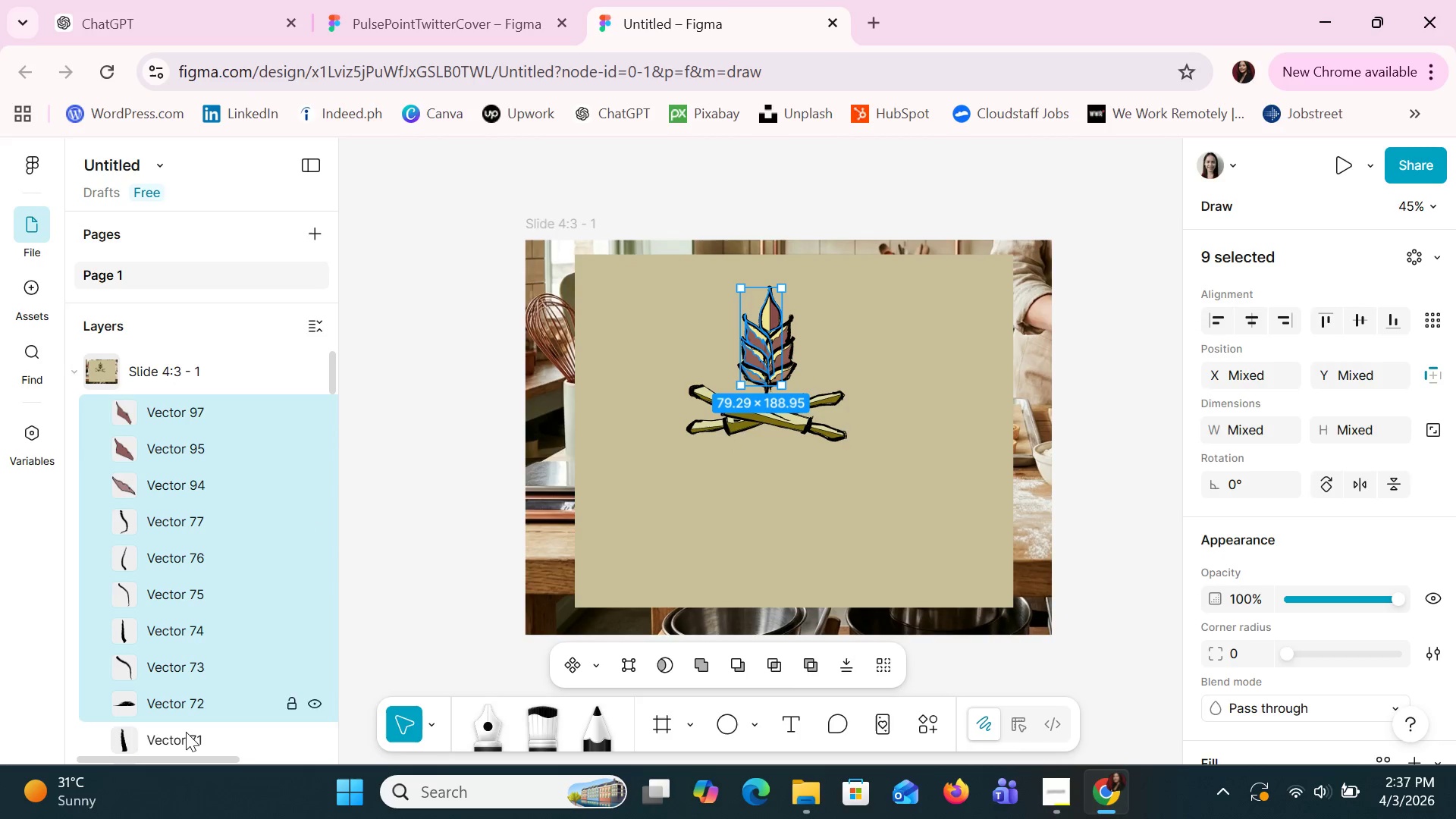 
triple_click([186, 732])
 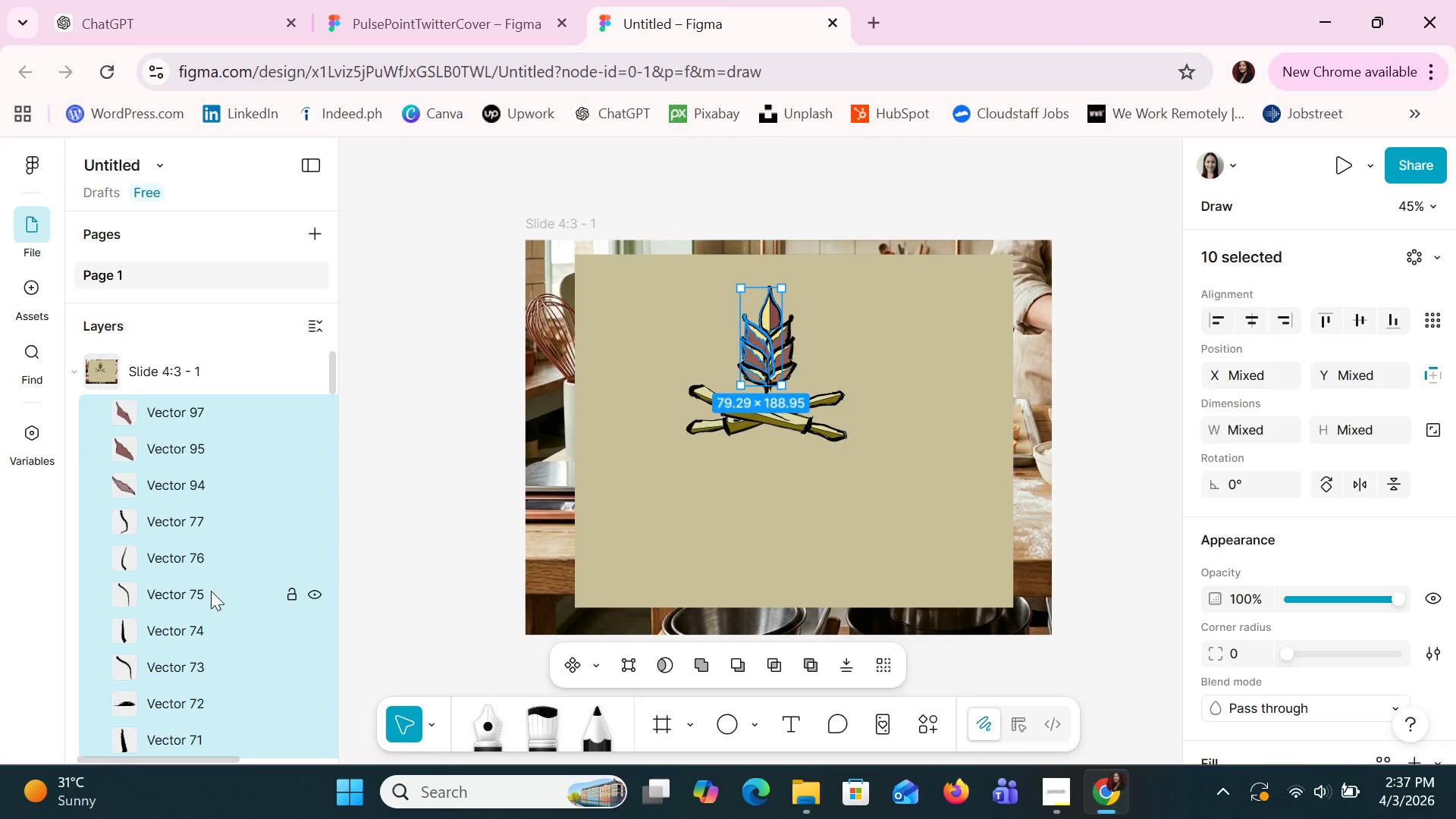 
hold_key(key=ShiftLeft, duration=1.5)
 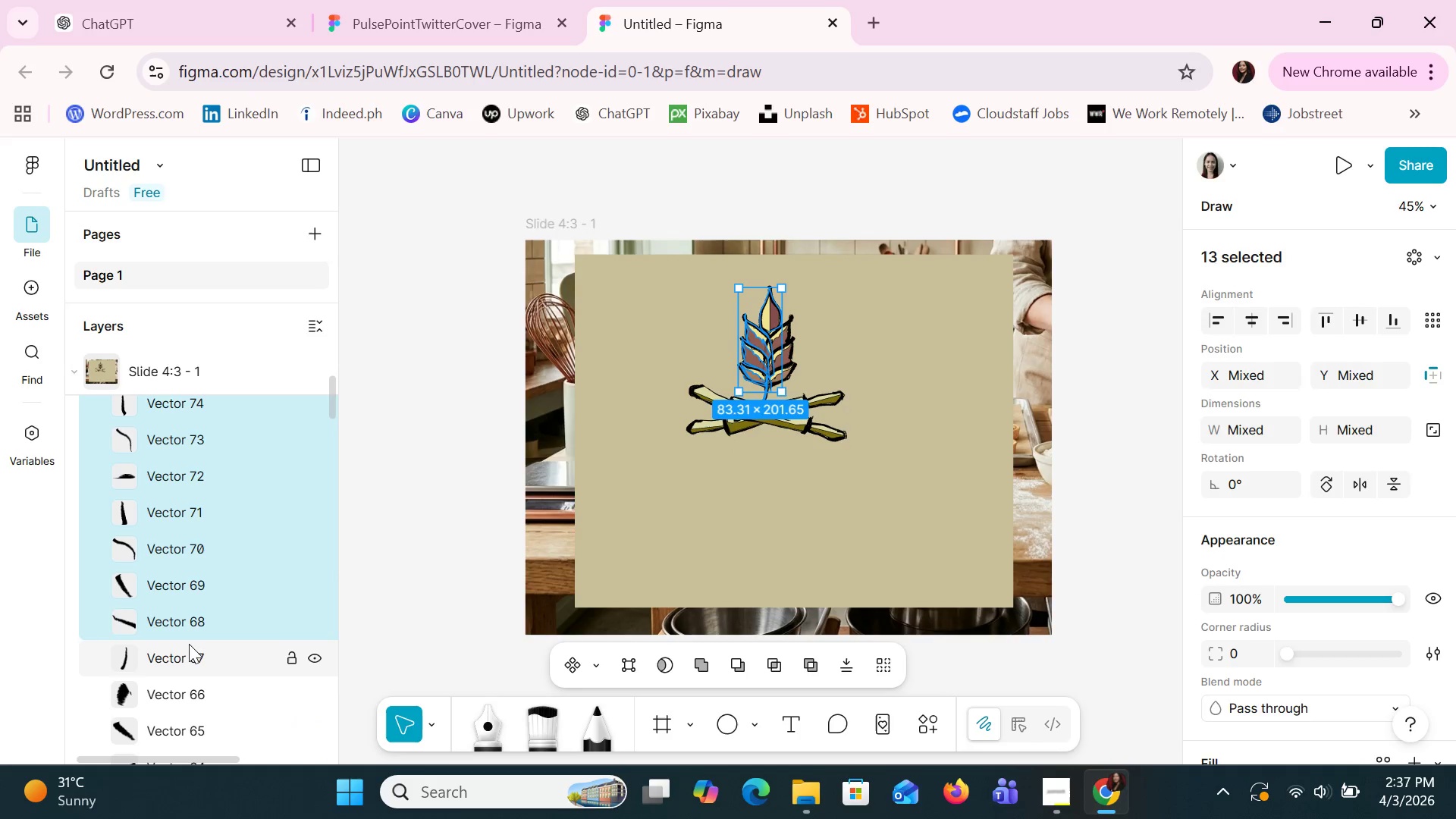 
scroll: coordinate [211, 591], scroll_direction: down, amount: 2.0
 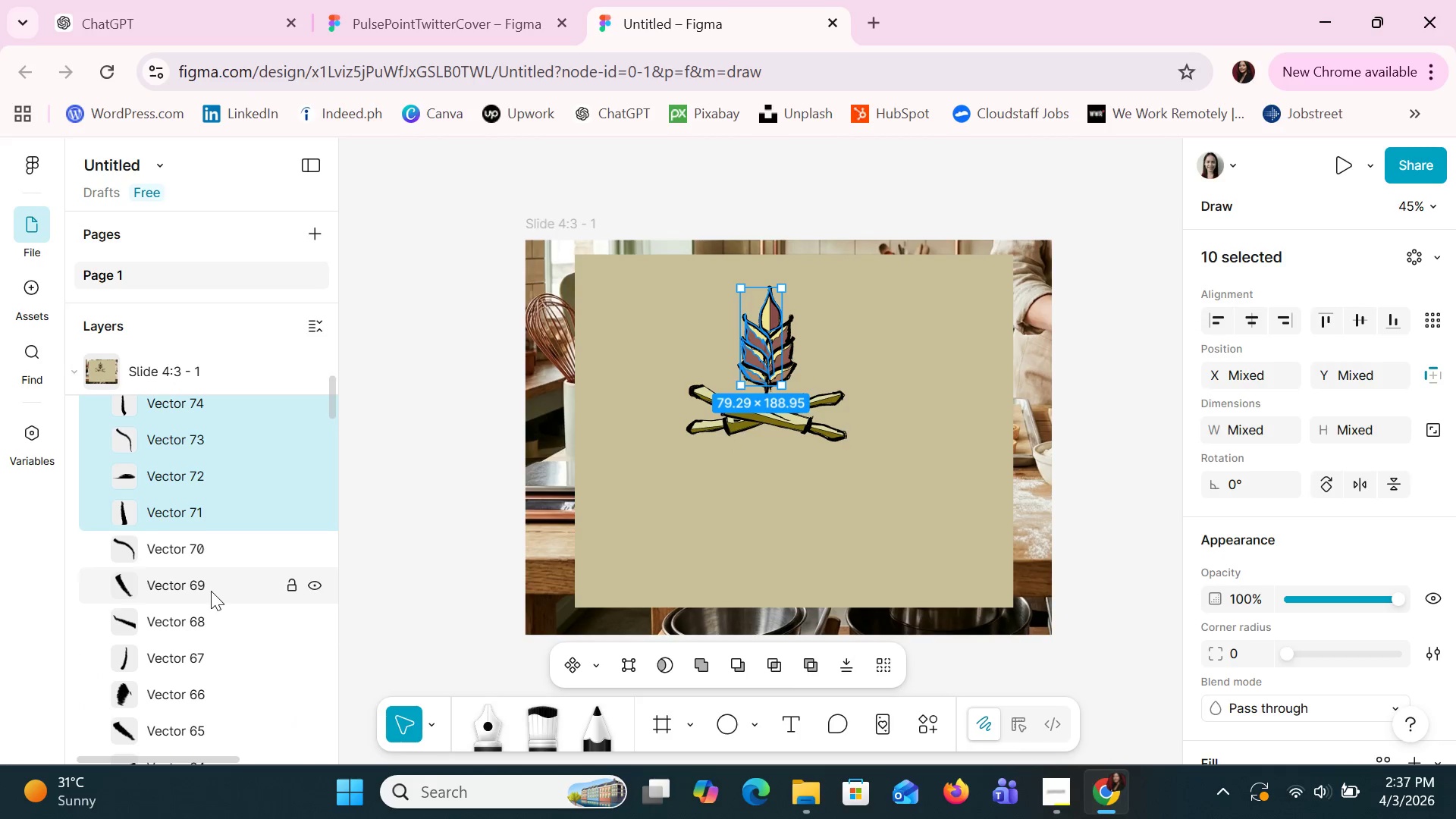 
left_click([191, 548])
 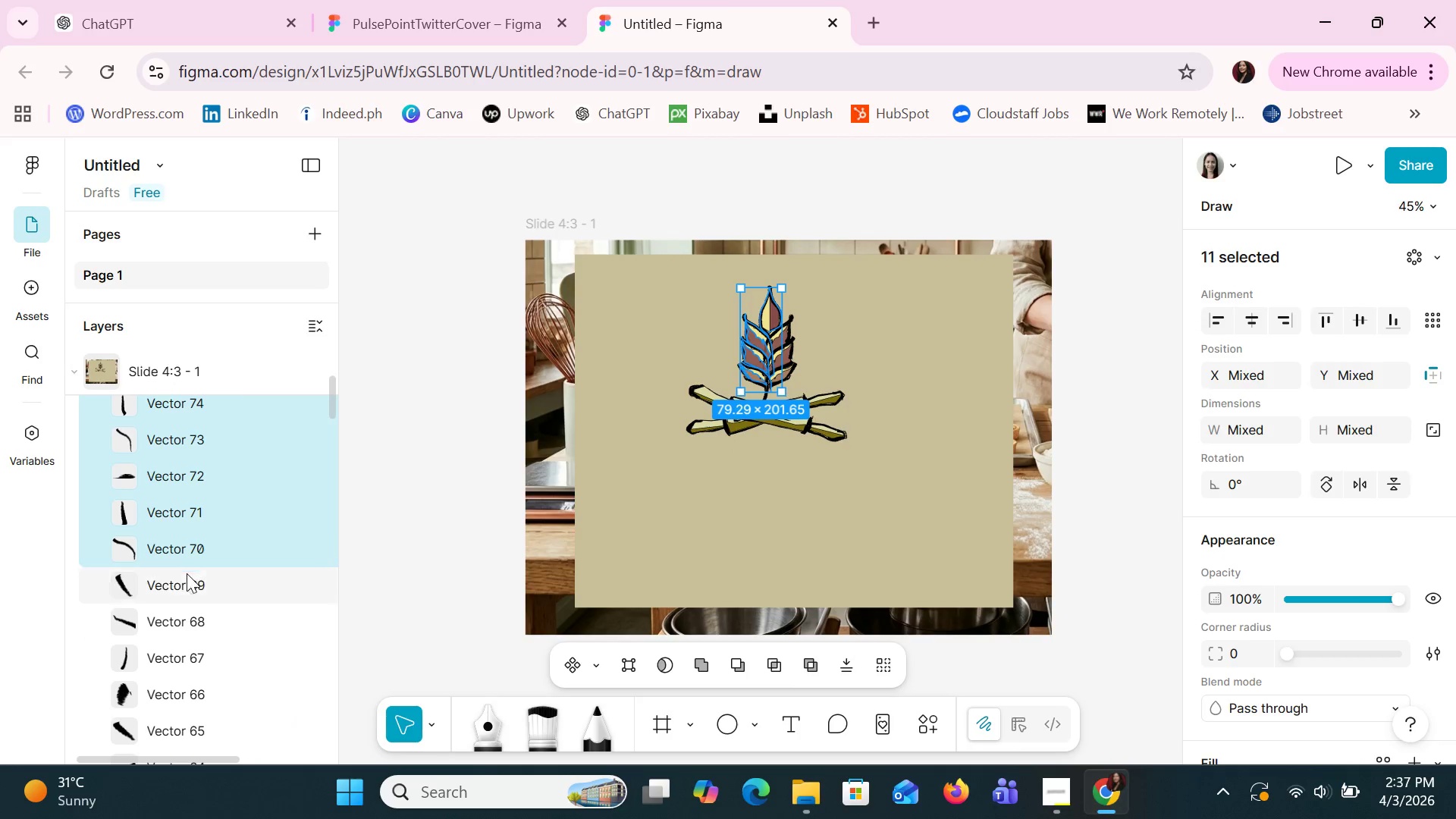 
left_click([187, 575])
 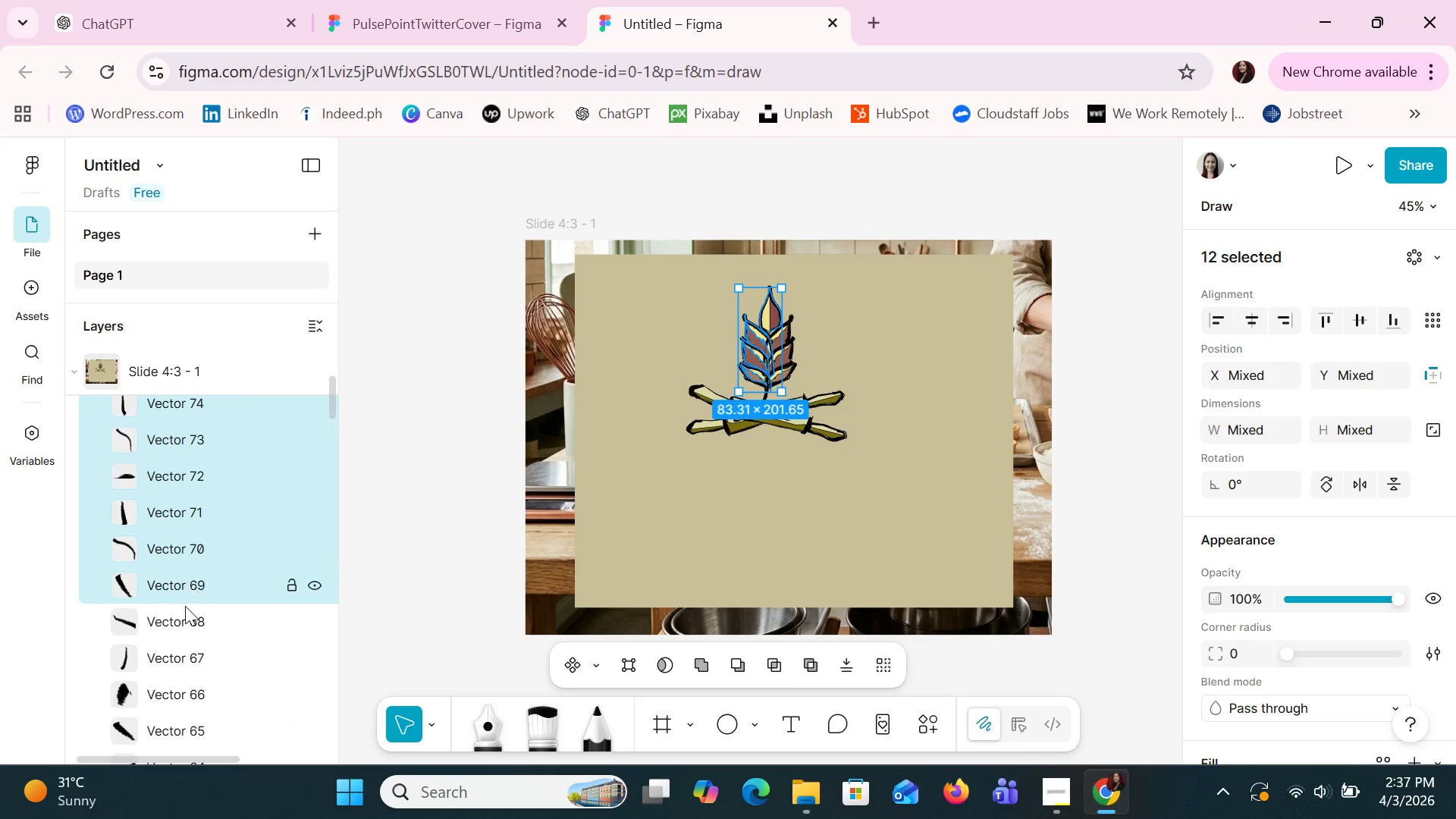 
double_click([187, 607])
 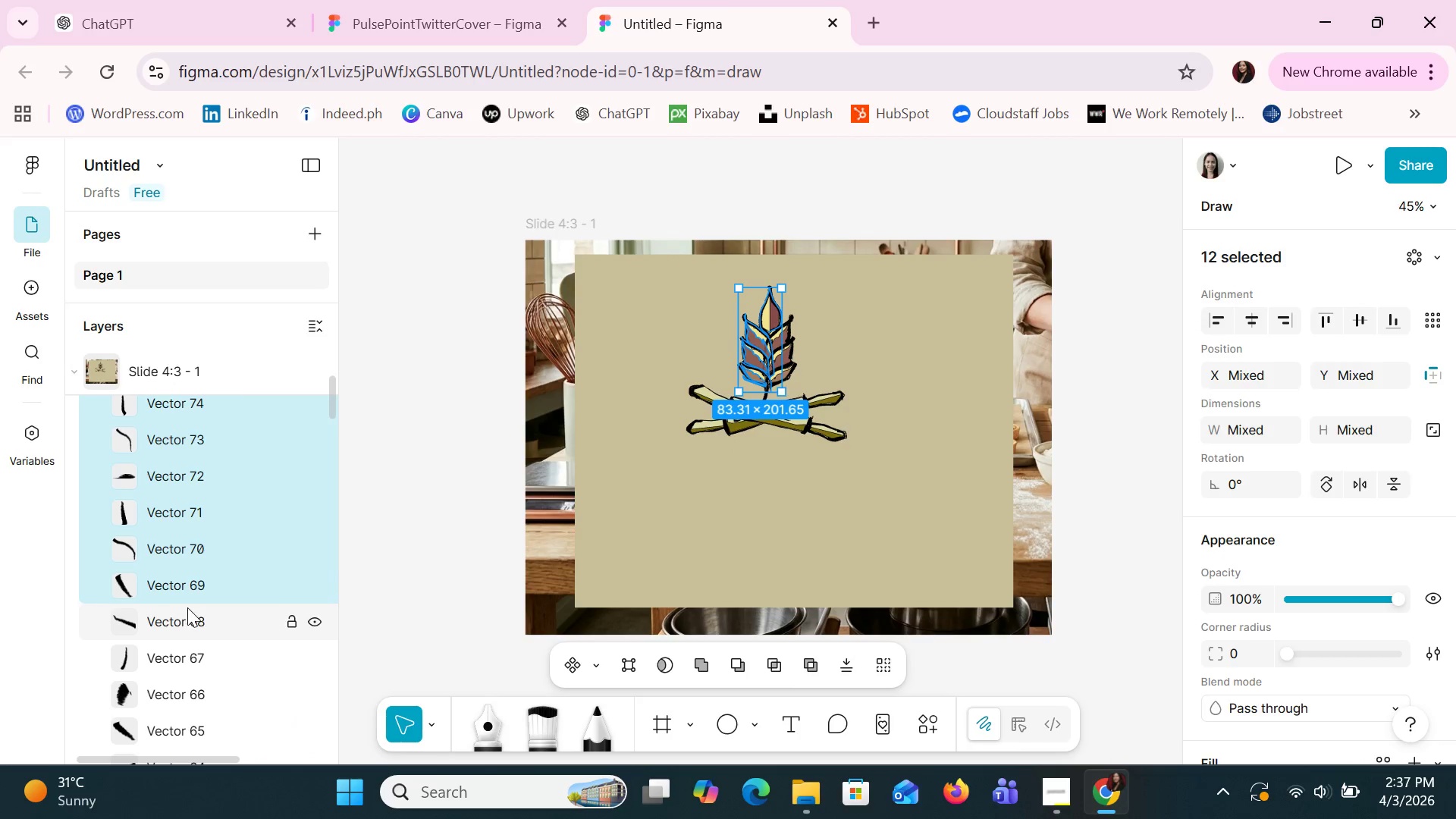 
hold_key(key=ShiftLeft, duration=1.5)
triple_click([189, 644])
 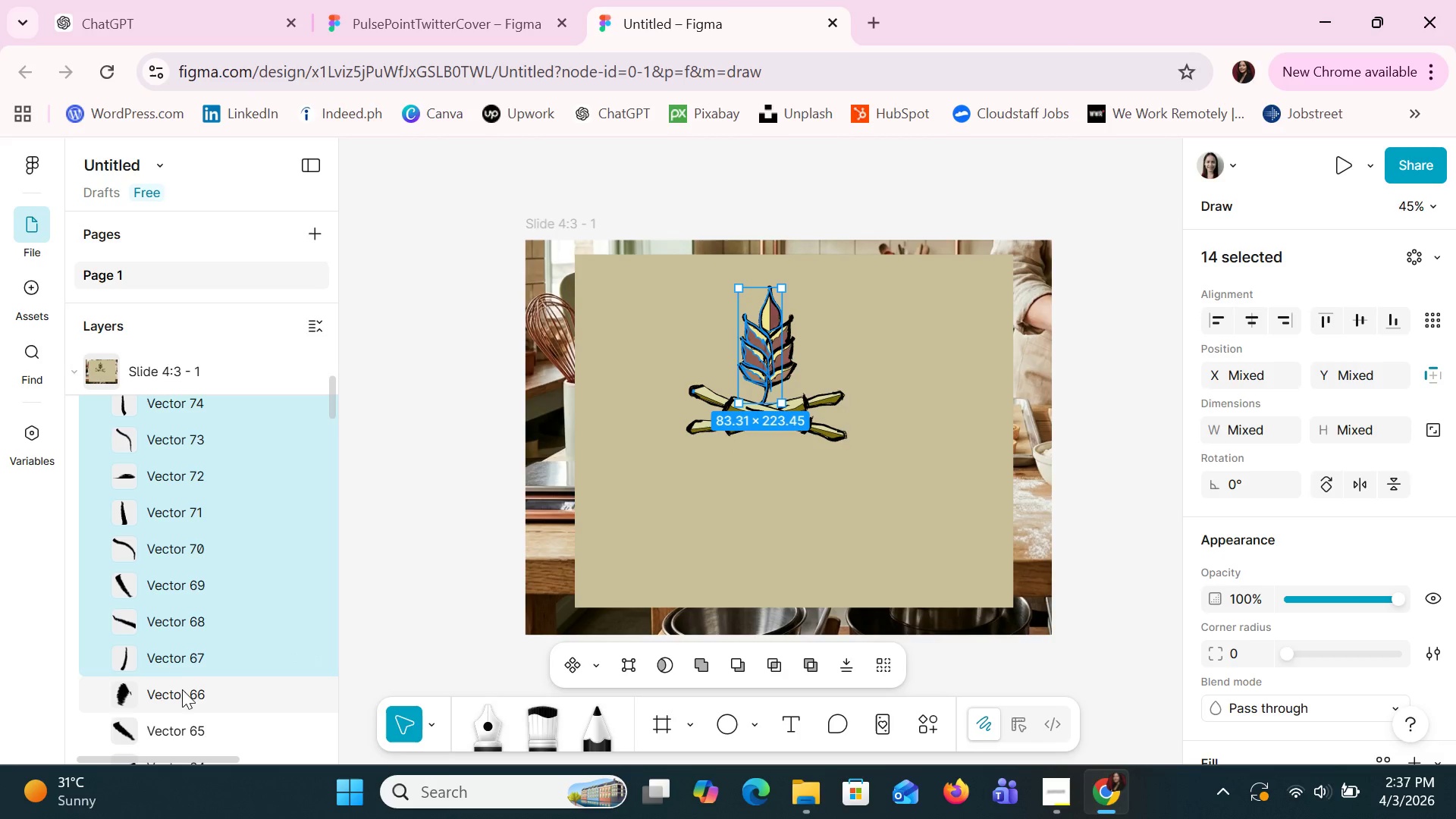 
left_click([182, 691])
 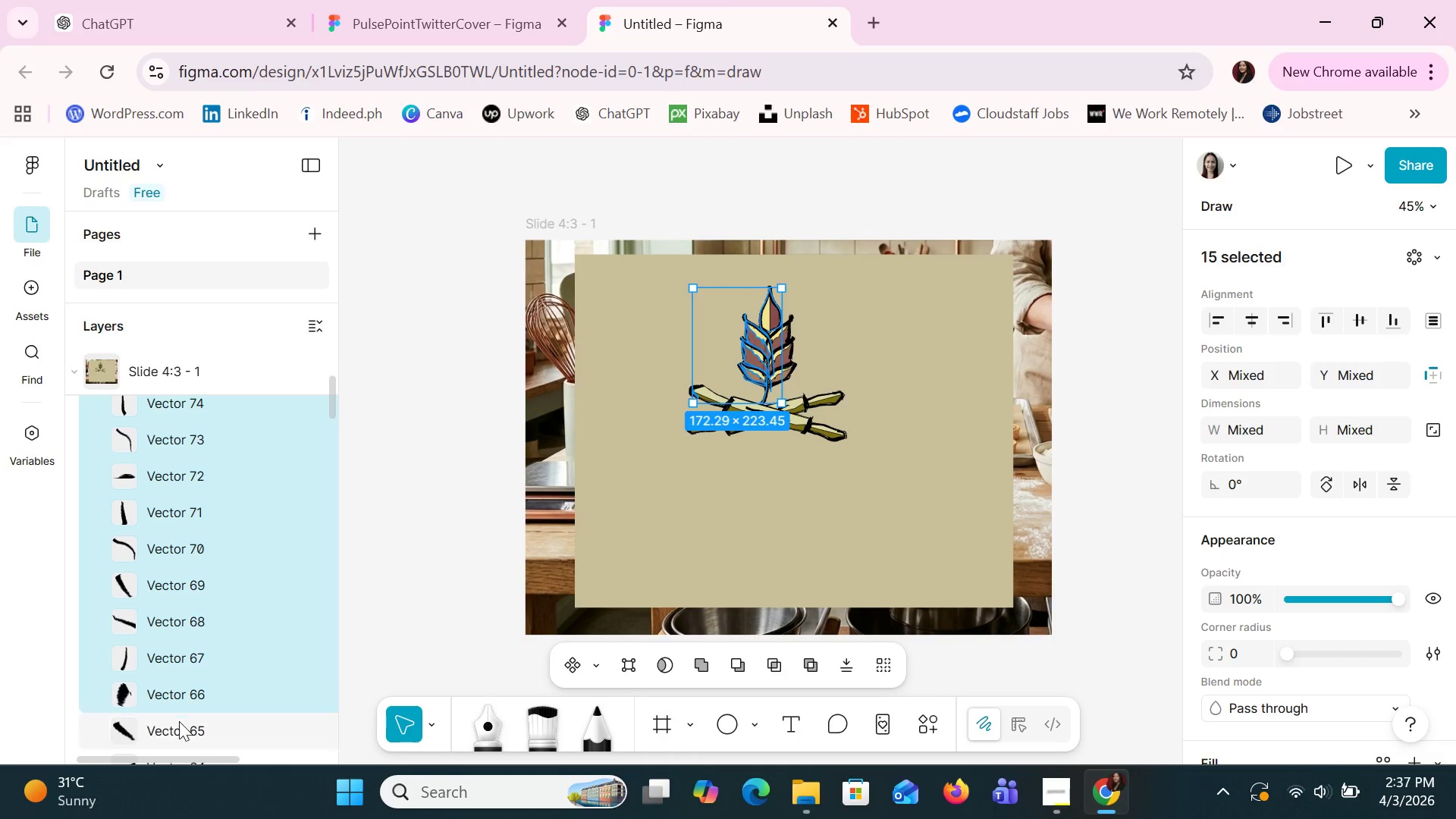 
hold_key(key=ShiftLeft, duration=0.34)
double_click([179, 721])
 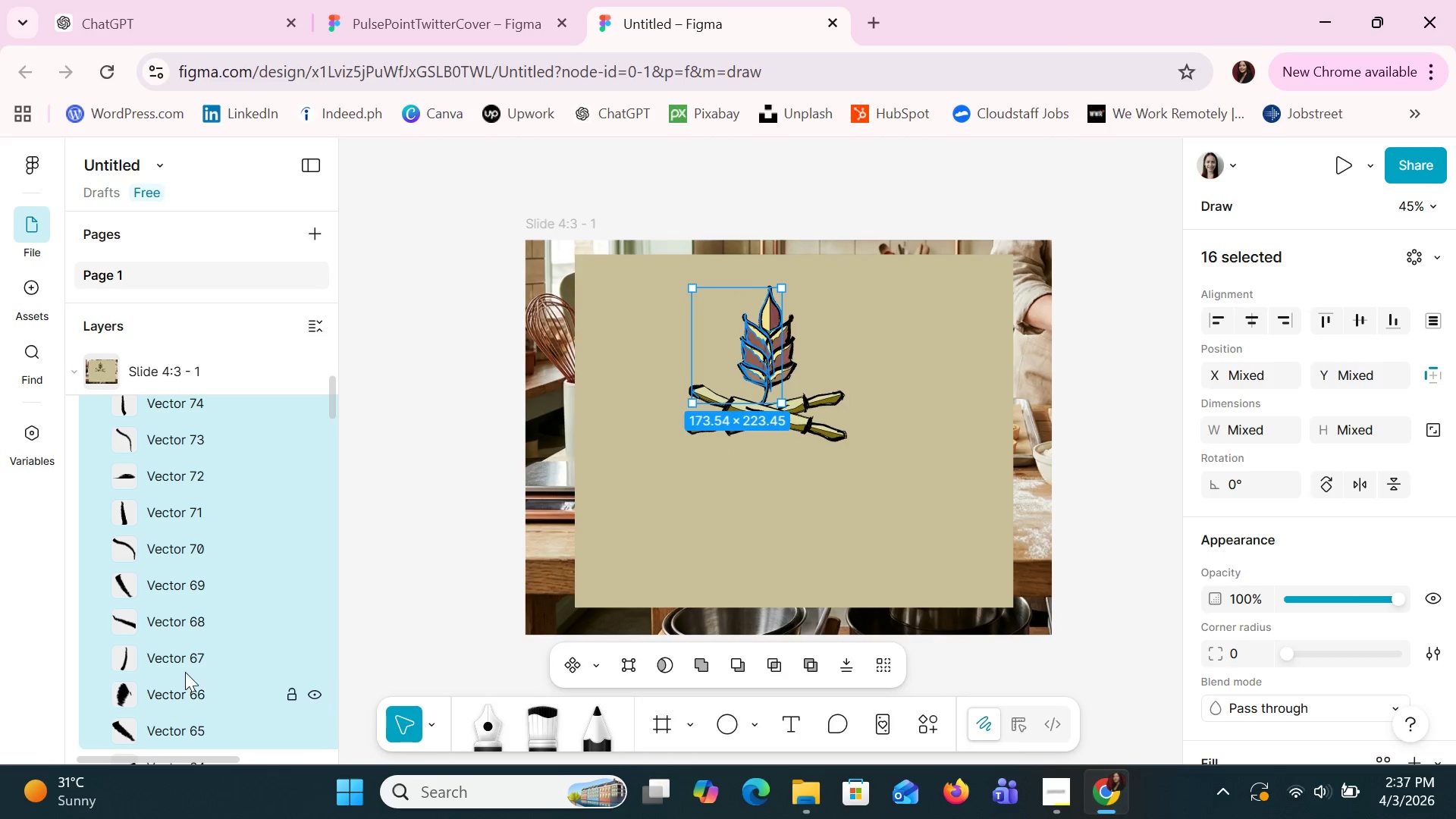 
hold_key(key=ShiftLeft, duration=1.5)
 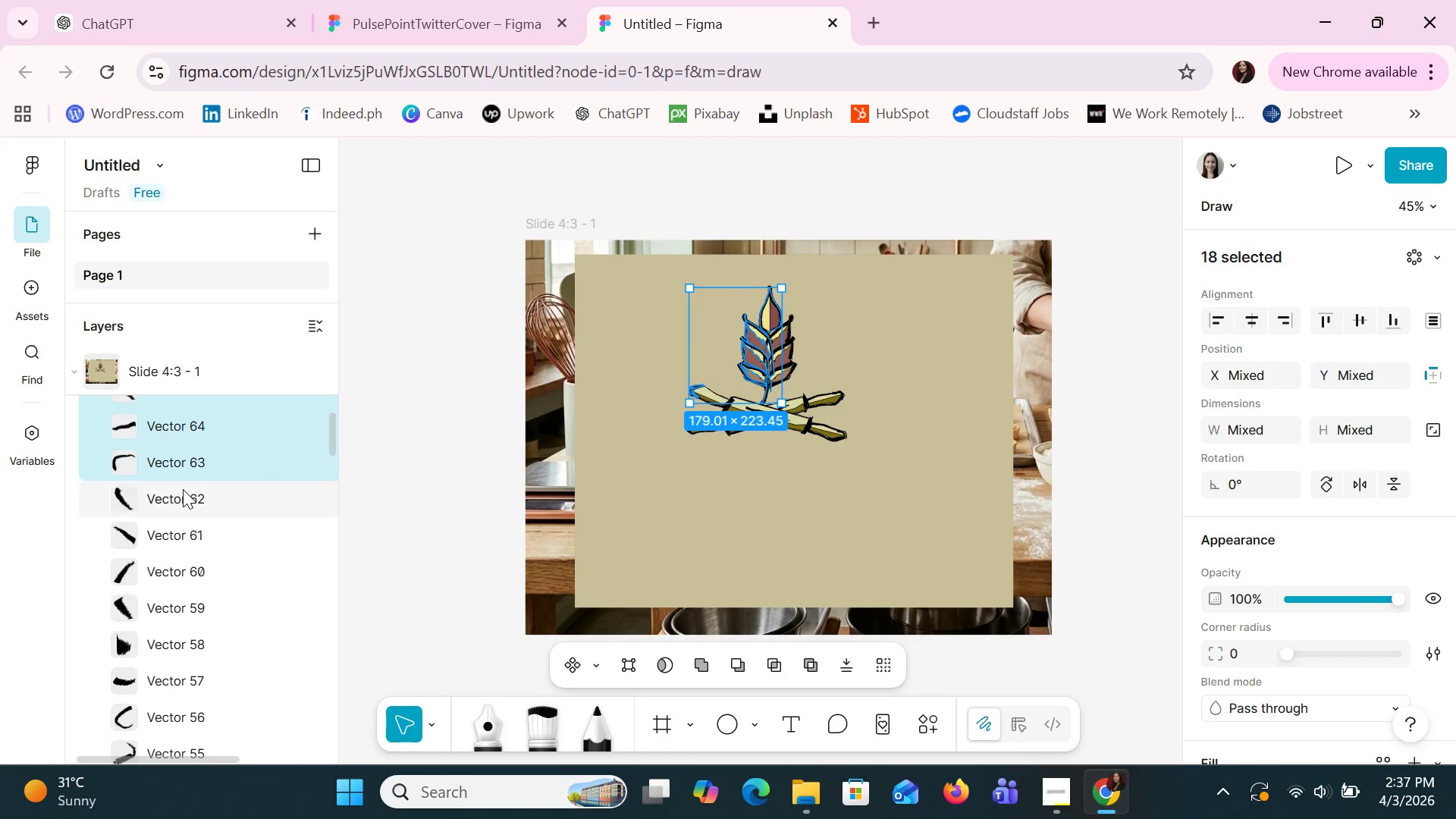 
scroll: coordinate [185, 670], scroll_direction: down, amount: 3.0
 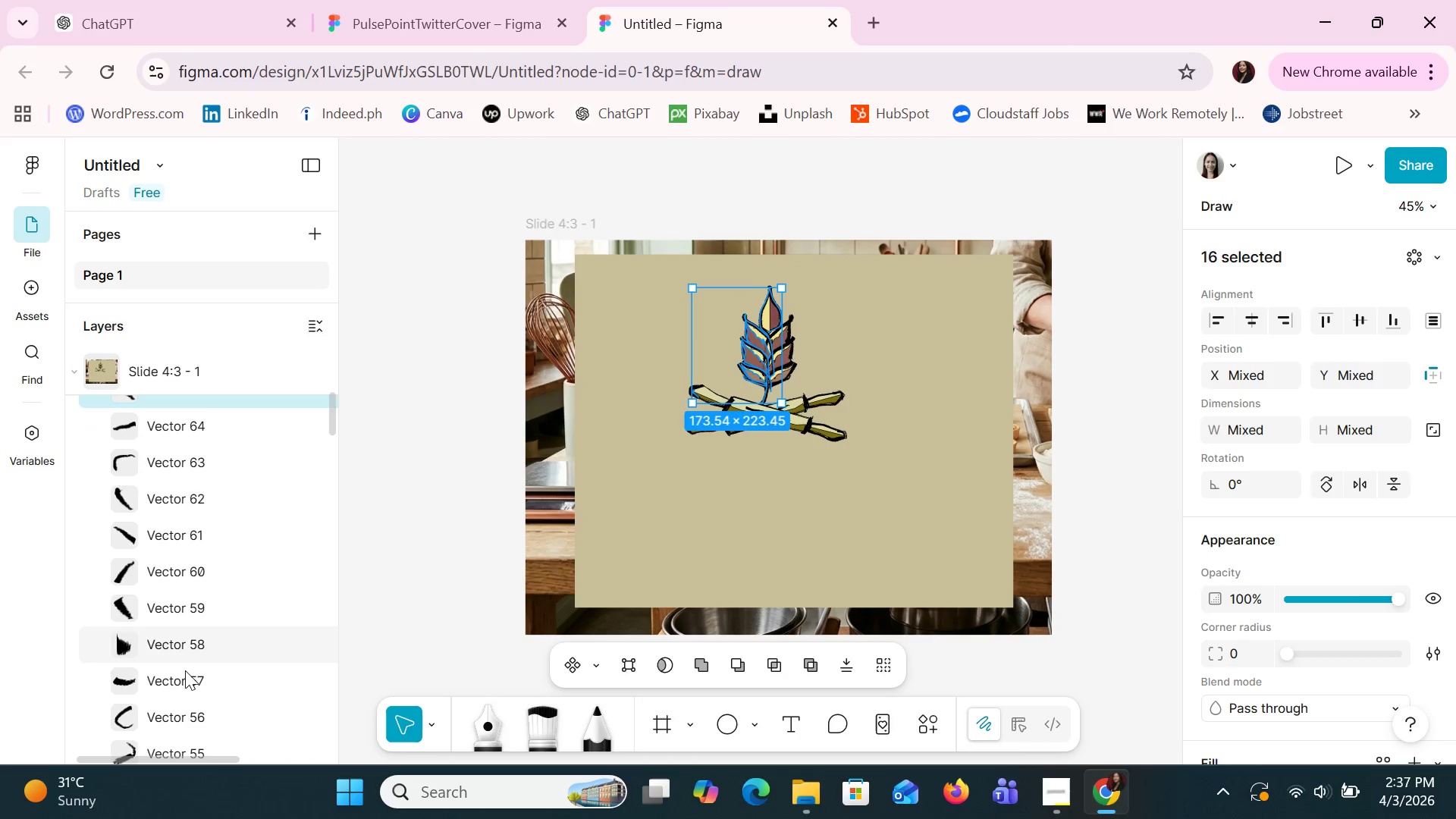 
left_click([182, 431])
 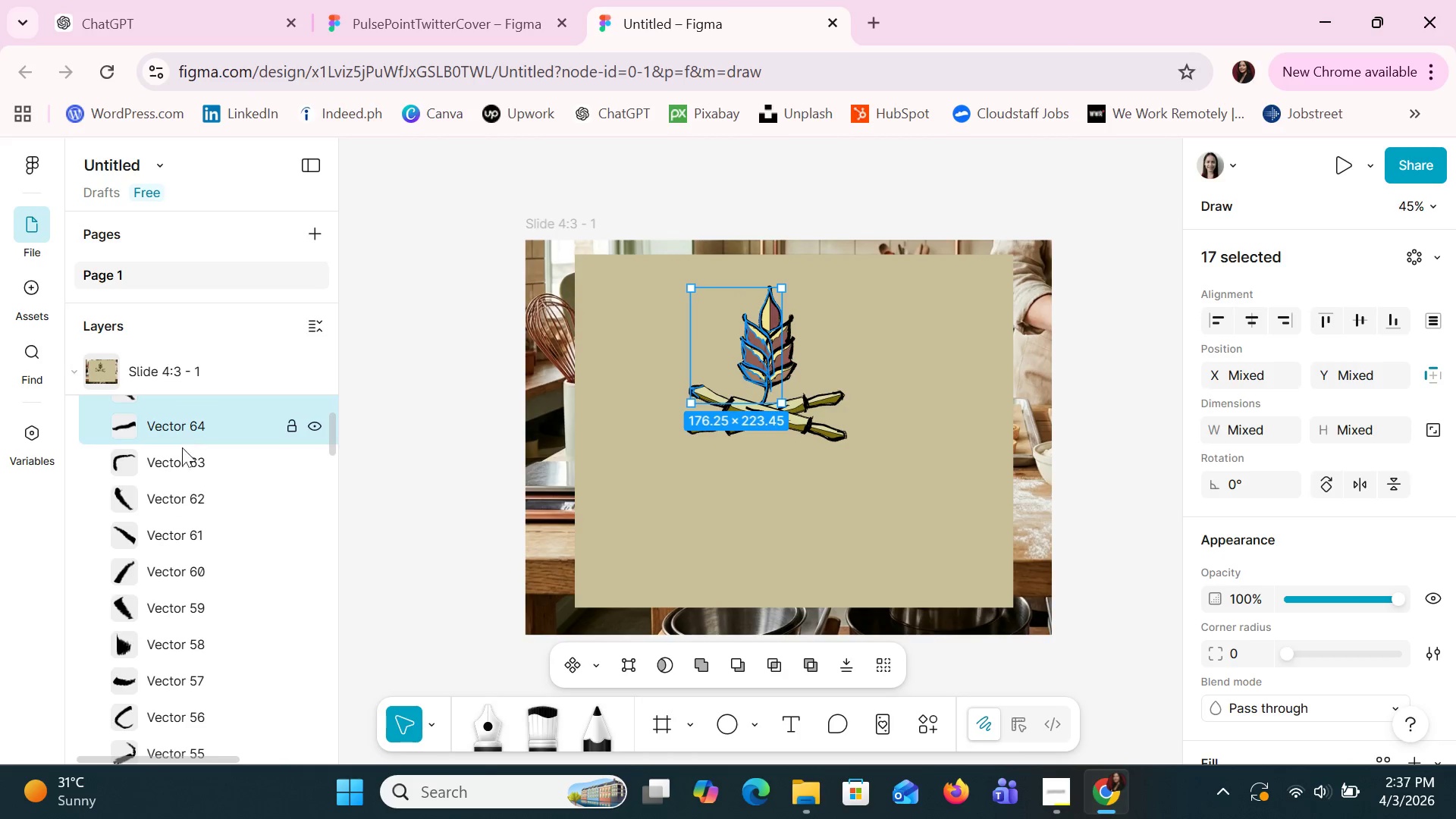 
hold_key(key=ShiftLeft, duration=1.5)
left_click([182, 472])
 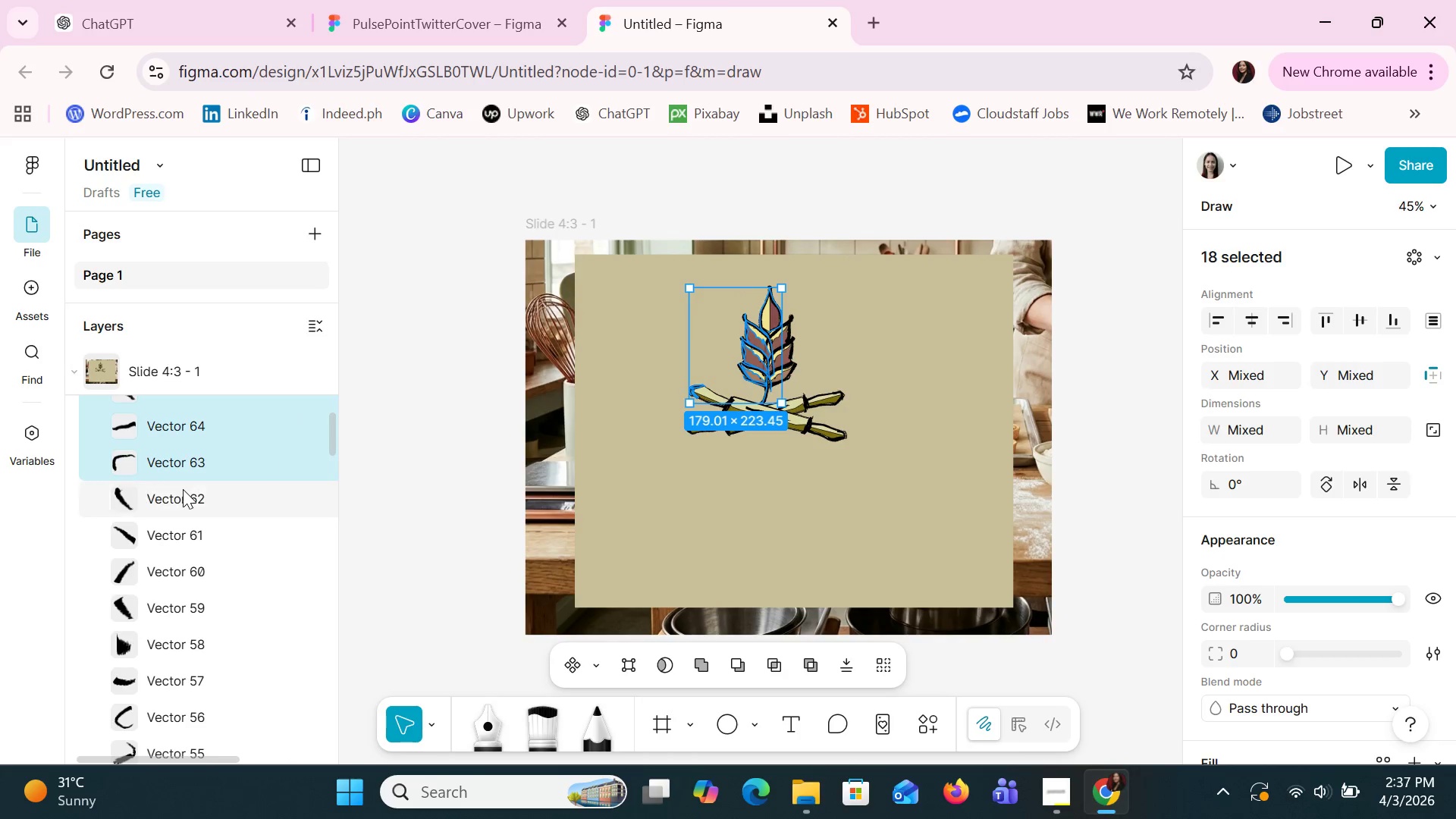 
double_click([183, 489])
 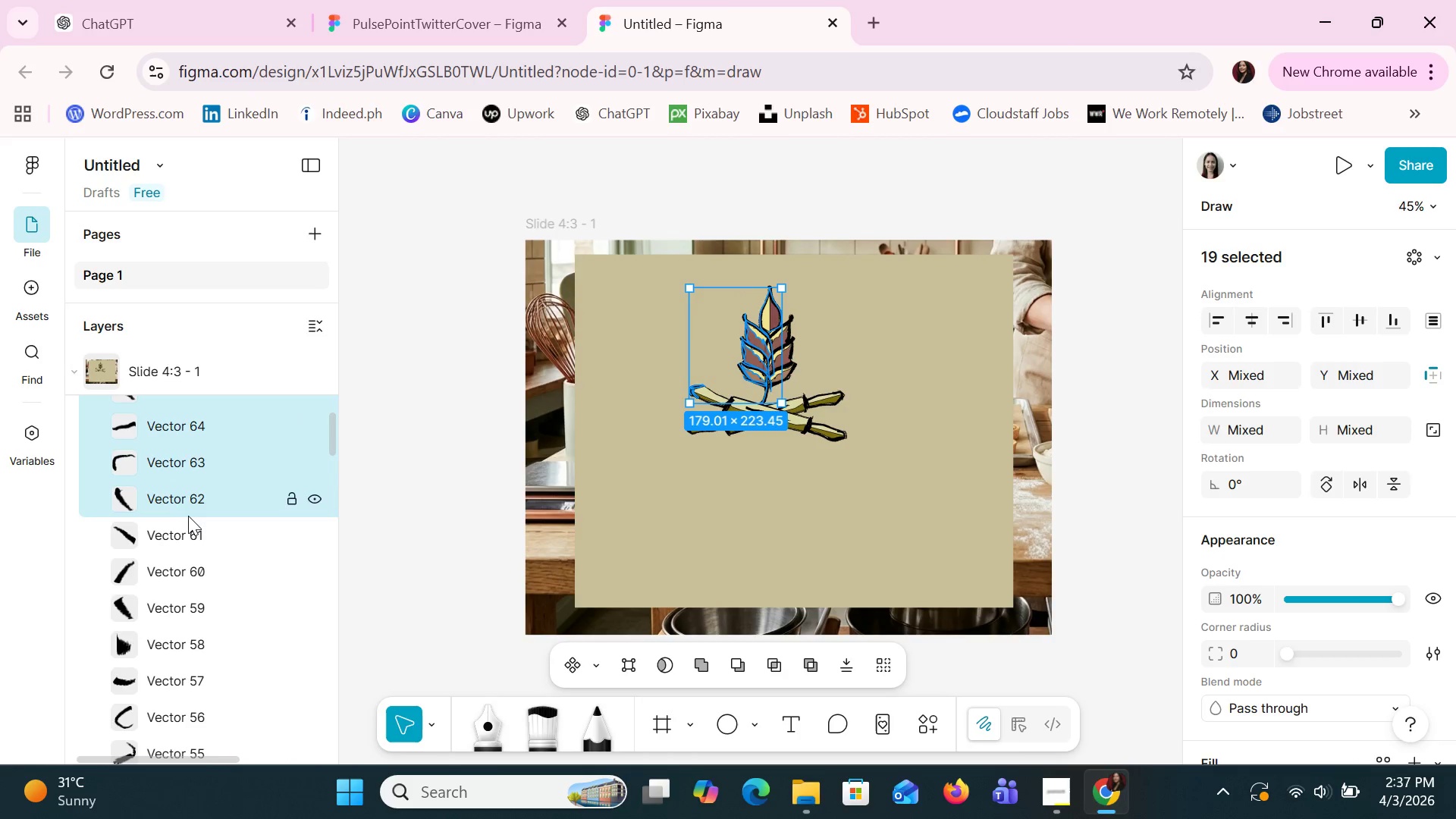 
left_click([190, 525])
 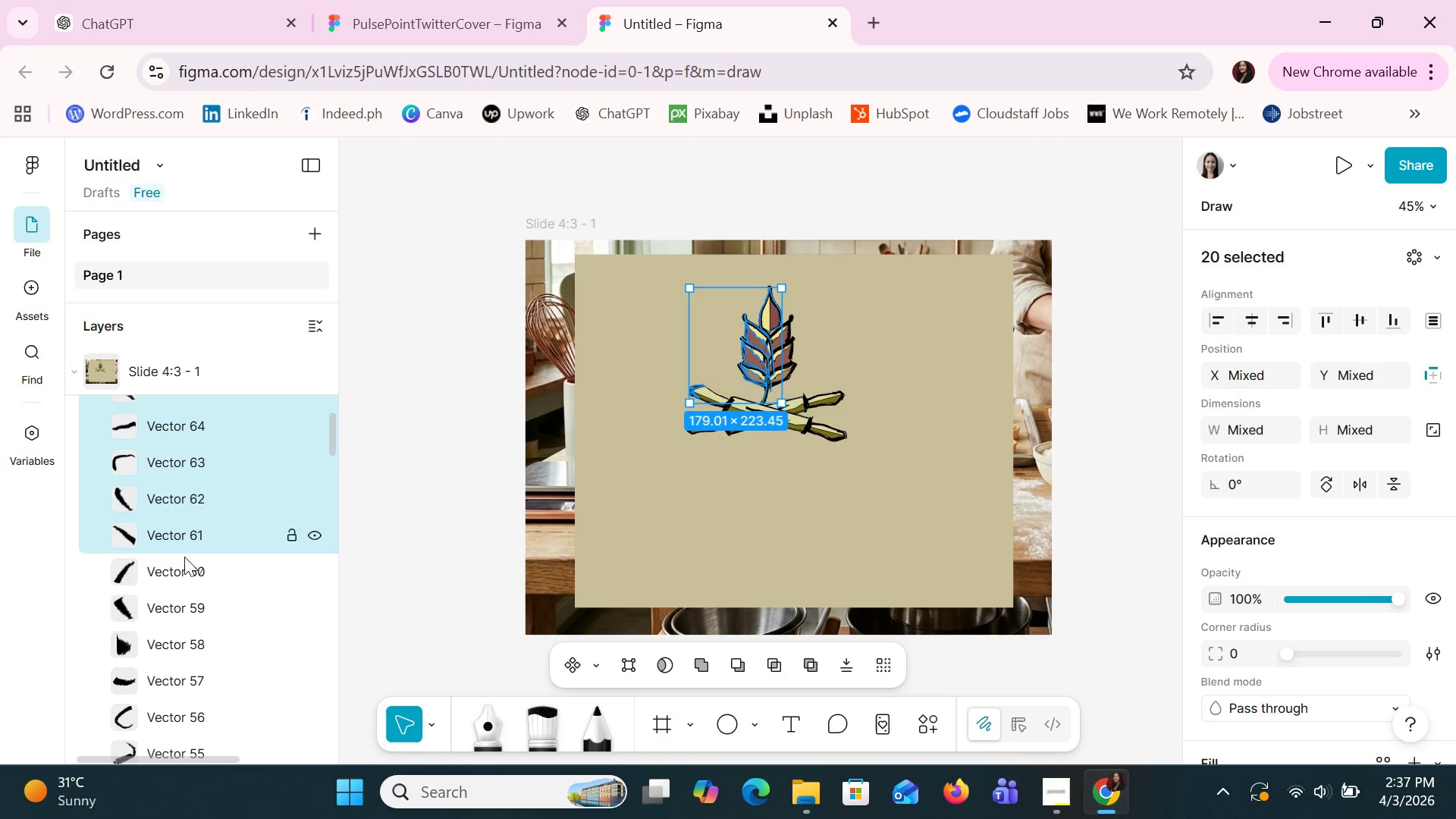 
hold_key(key=ShiftLeft, duration=1.51)
double_click([183, 576])
 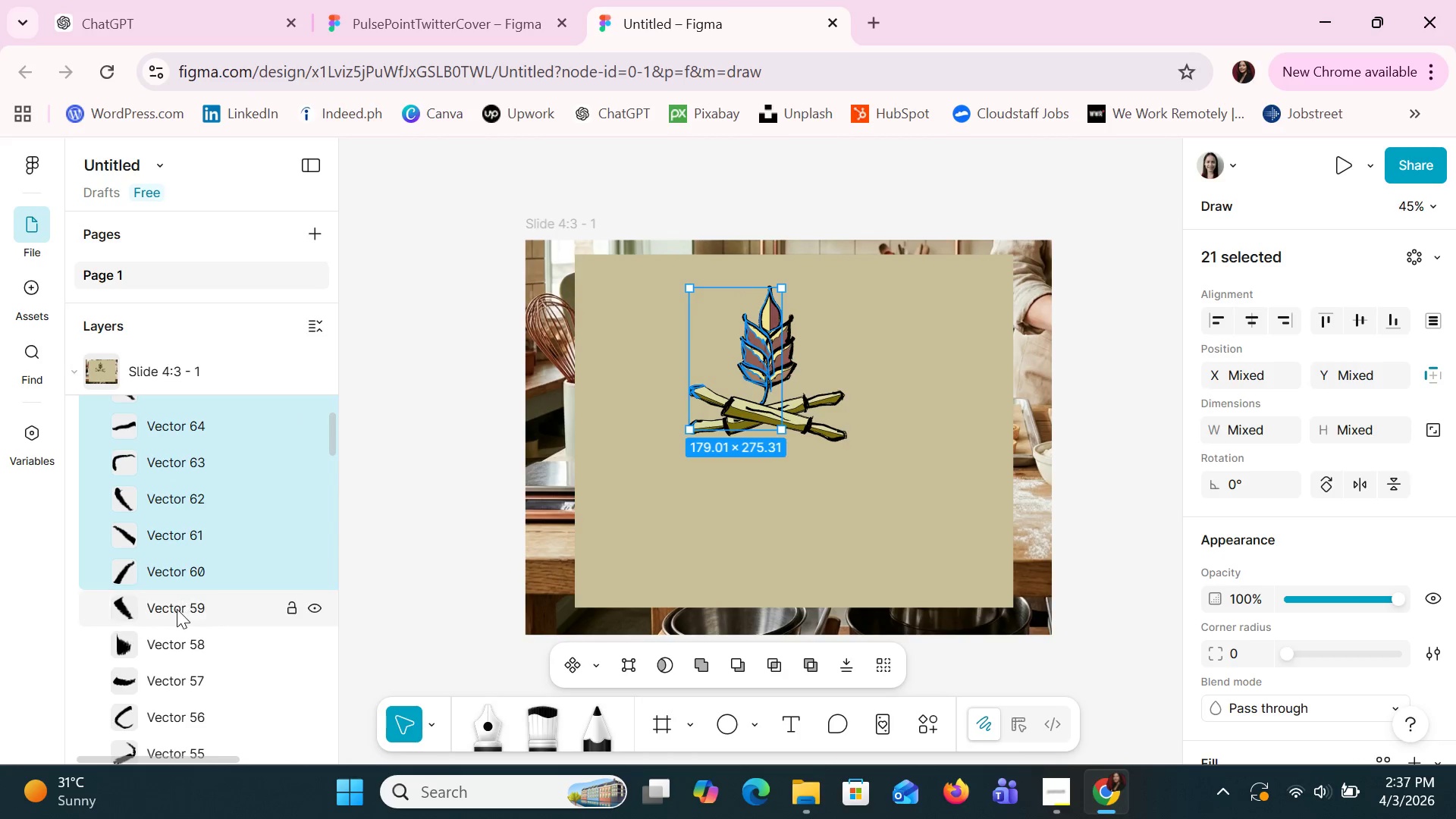 
triple_click([177, 609])
 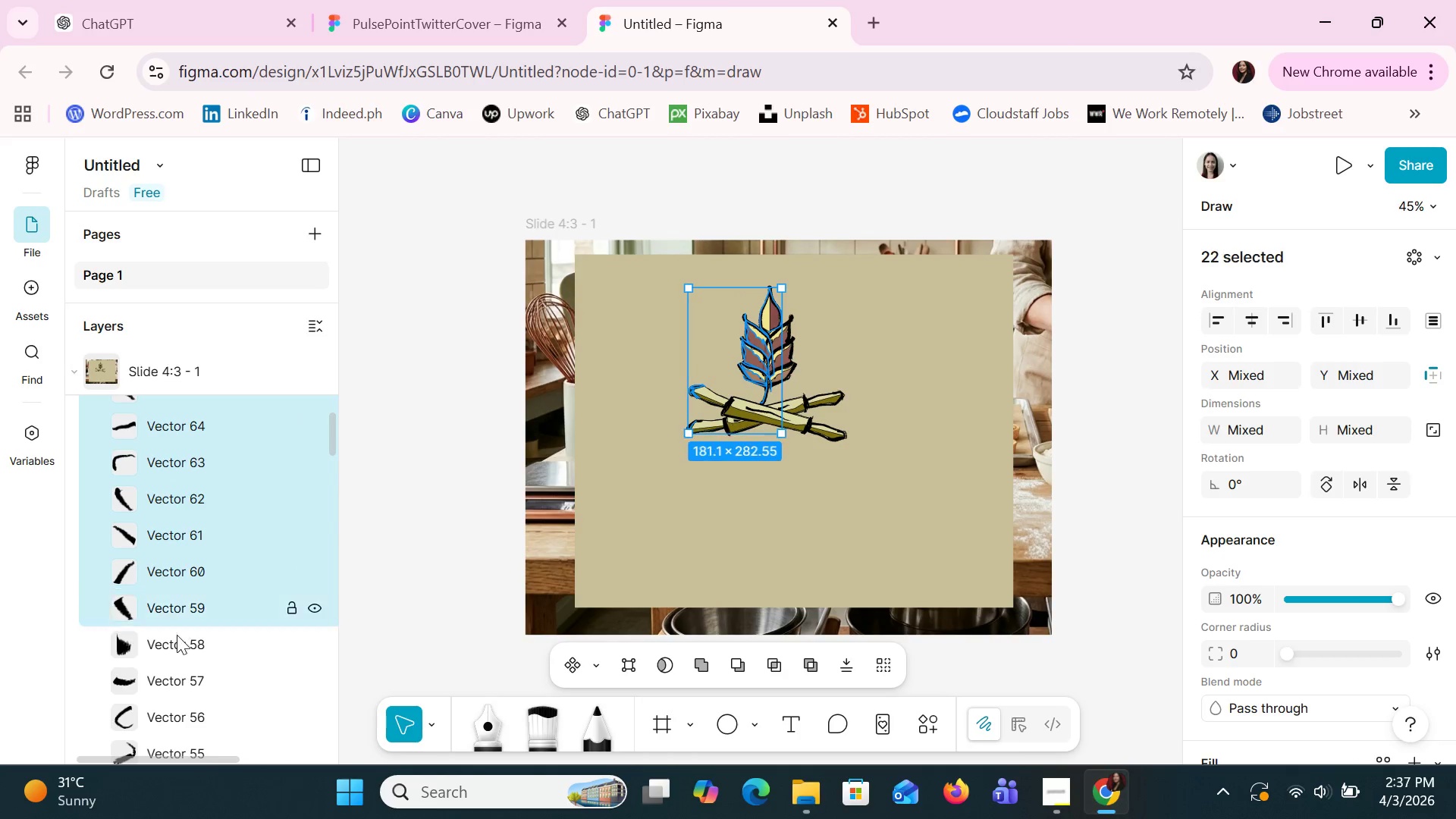 
triple_click([177, 635])
 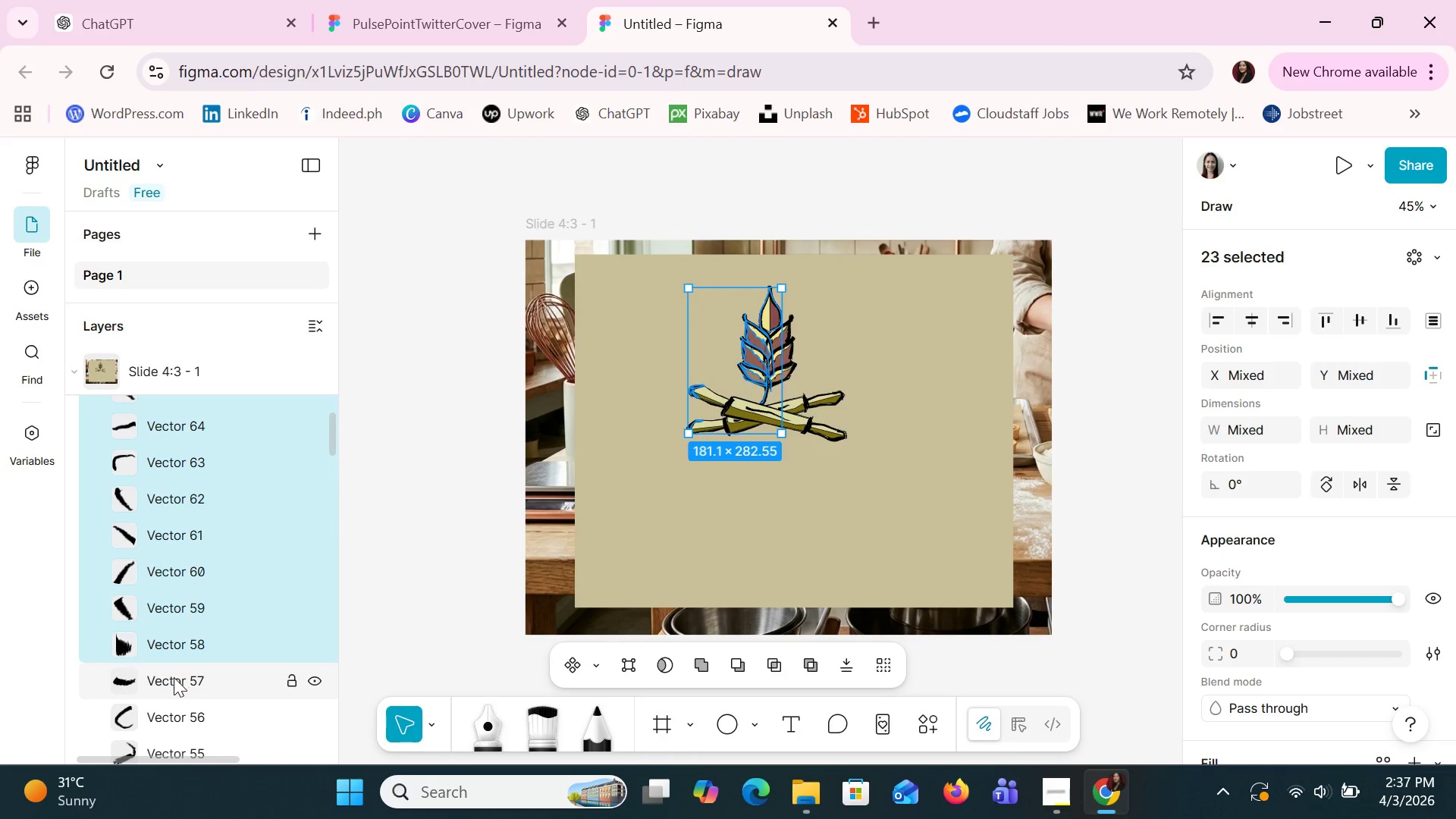 
hold_key(key=ShiftLeft, duration=0.84)
left_click([174, 677])
 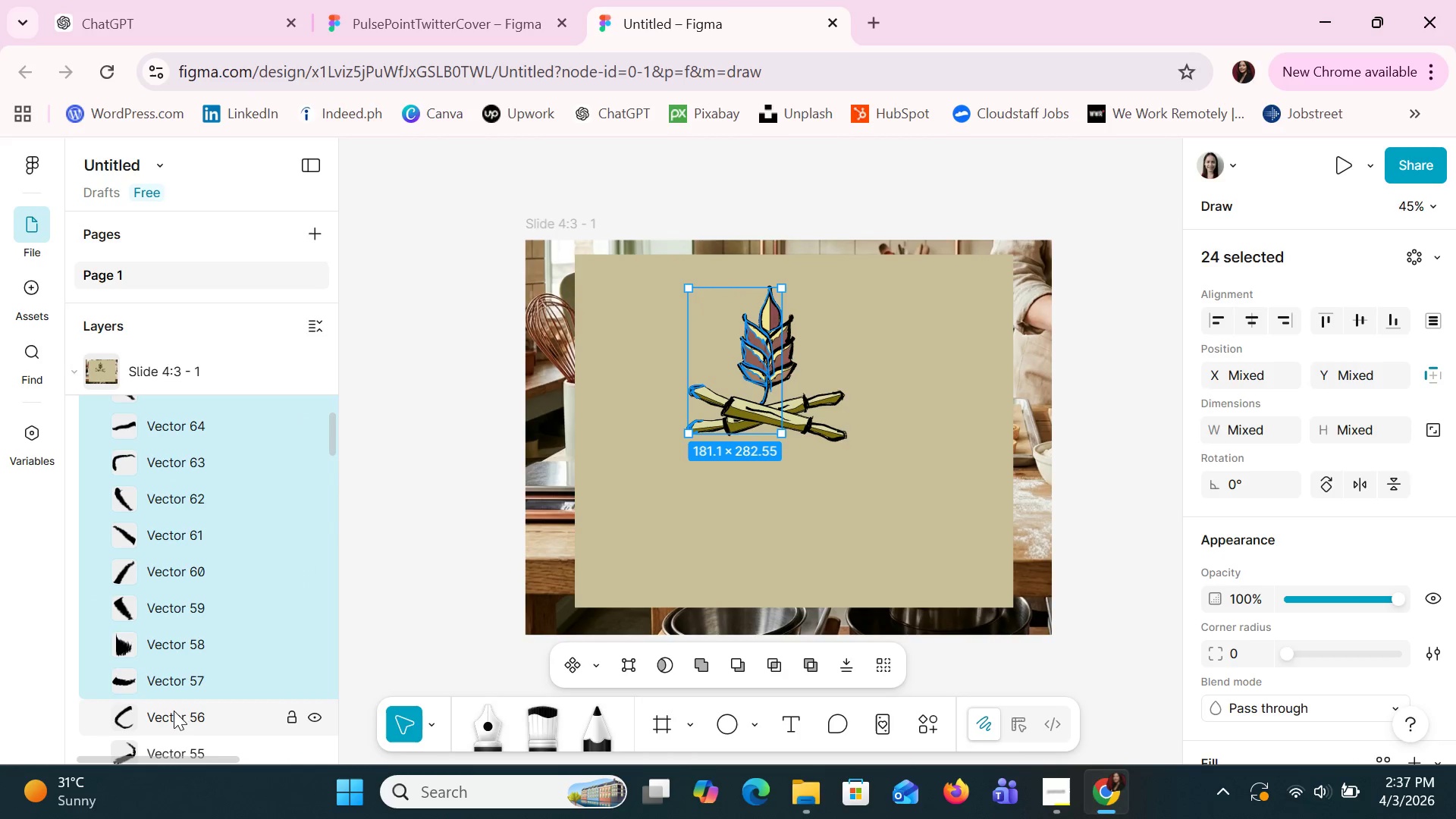 
left_click([174, 720])
 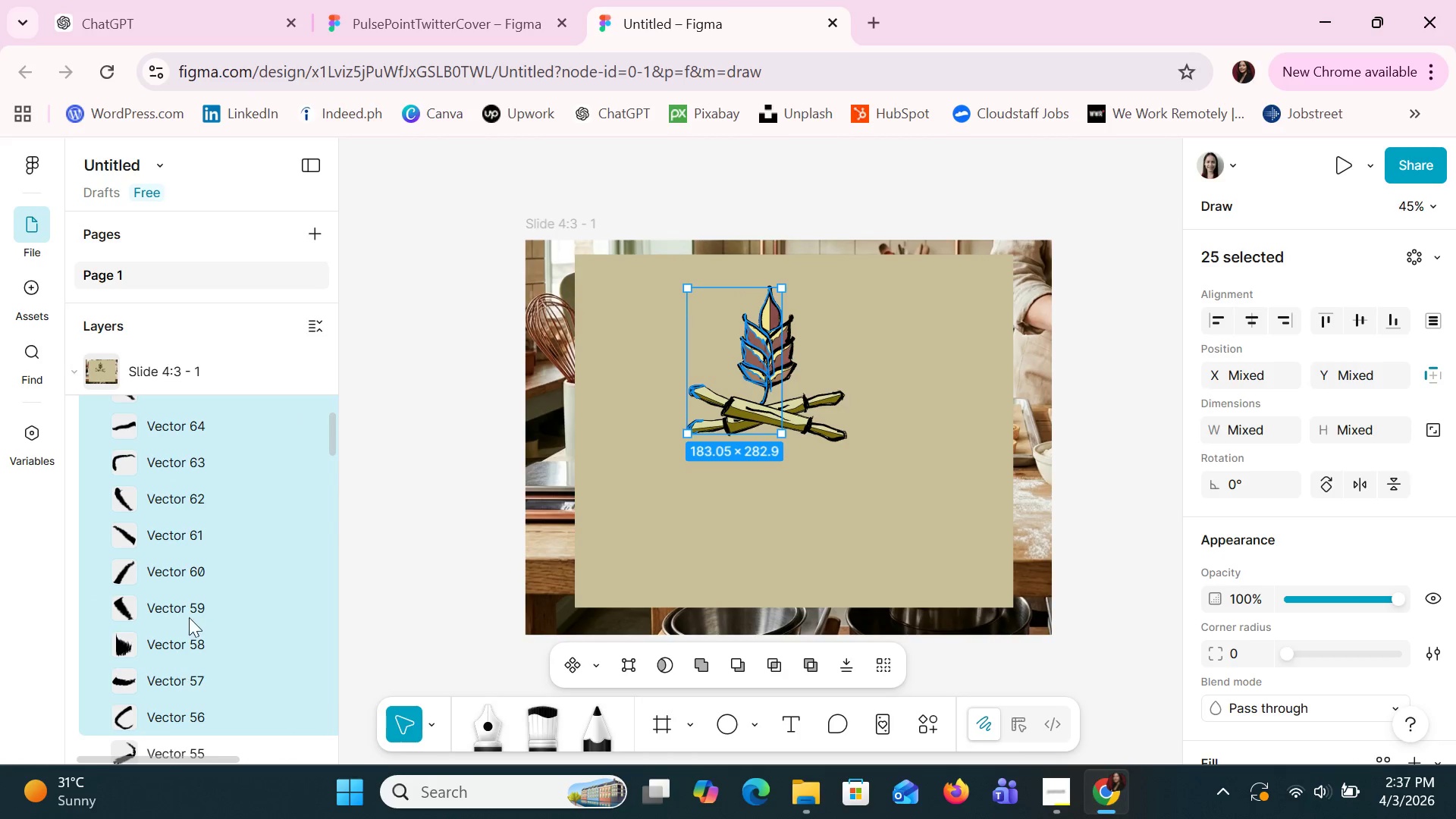 
scroll: coordinate [190, 613], scroll_direction: down, amount: 1.0
 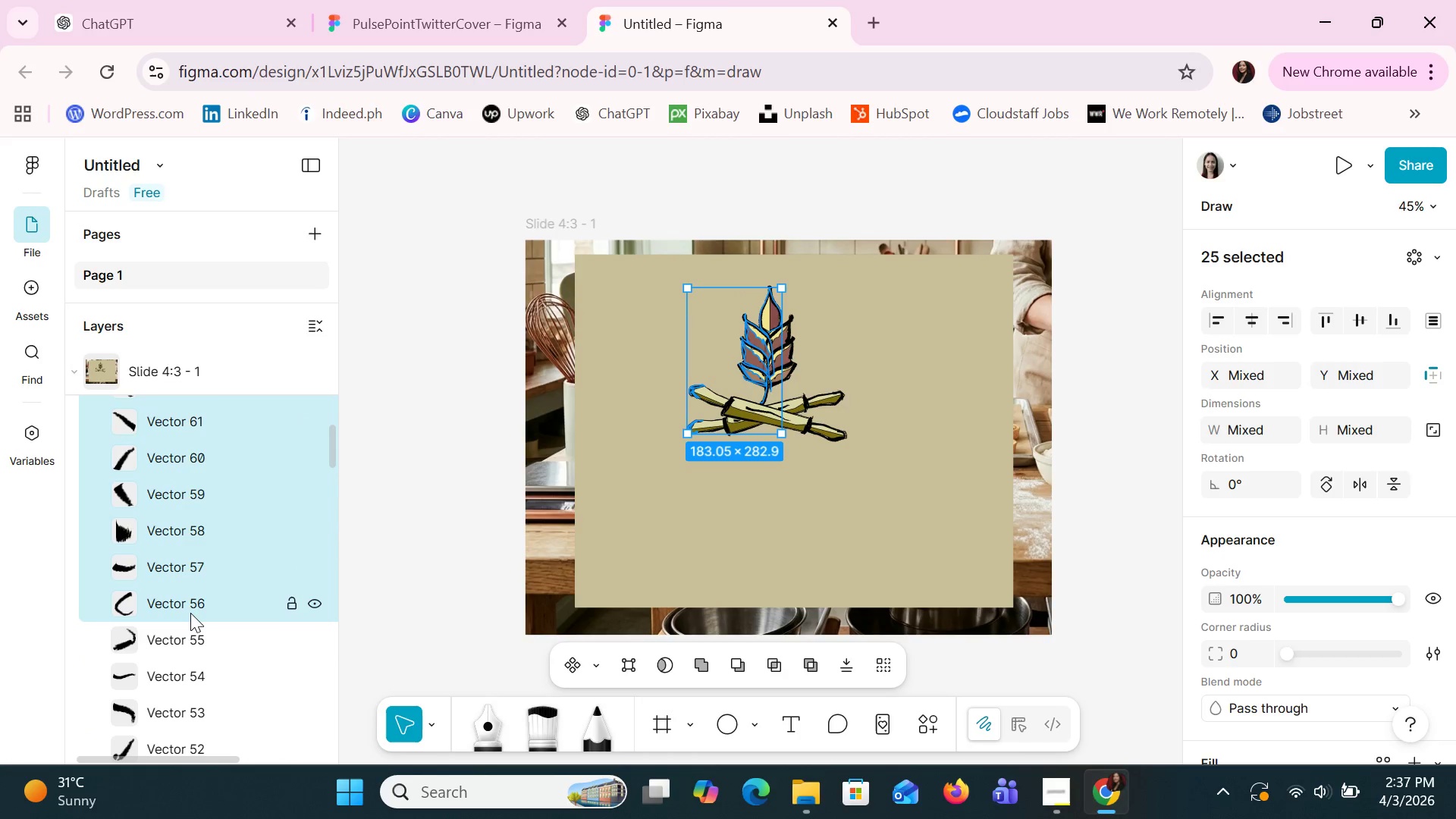 
hold_key(key=ShiftLeft, duration=1.52)
left_click([183, 634])
 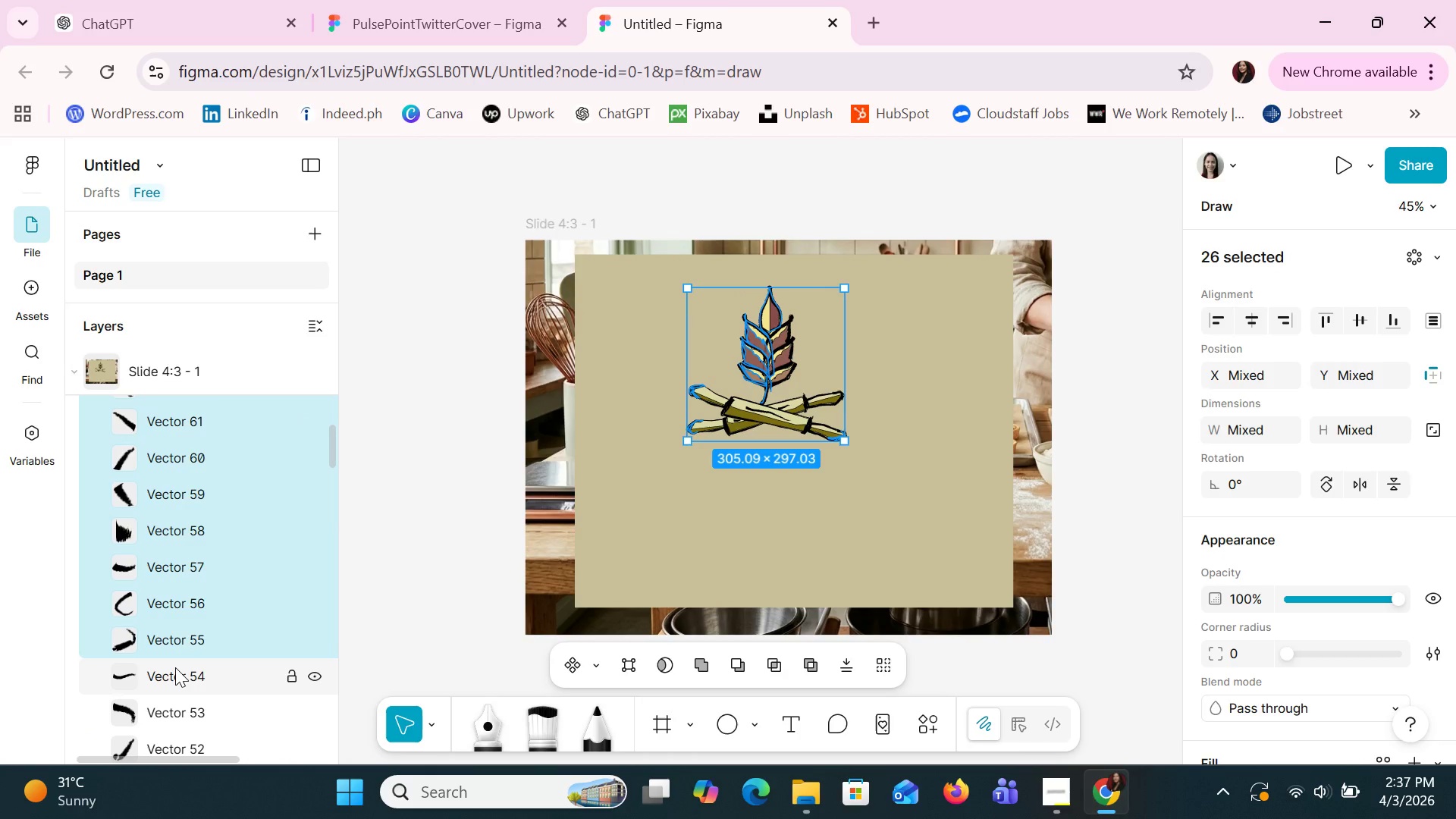 
left_click([175, 667])
 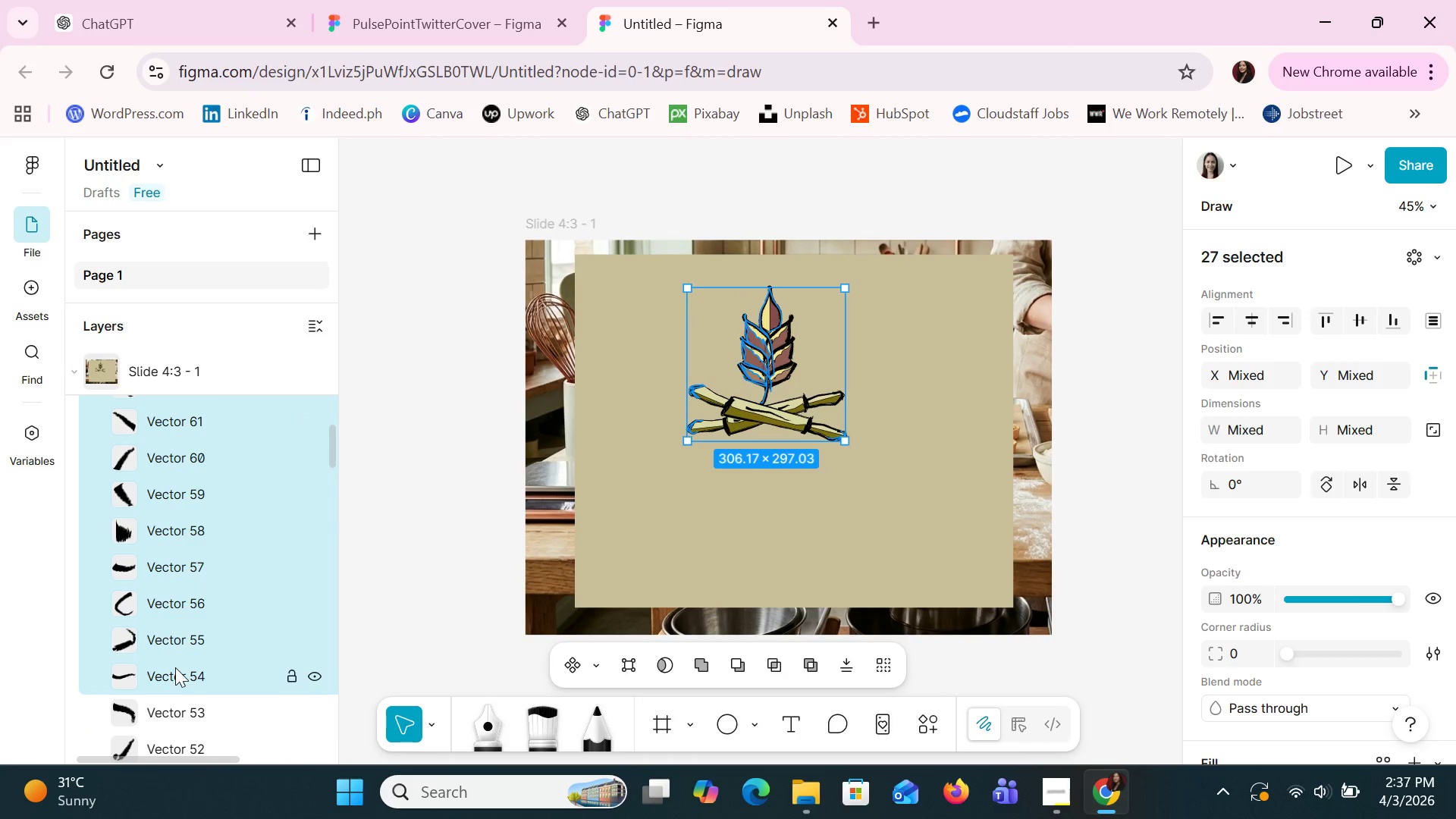 
hold_key(key=ShiftLeft, duration=0.69)
double_click([172, 713])
 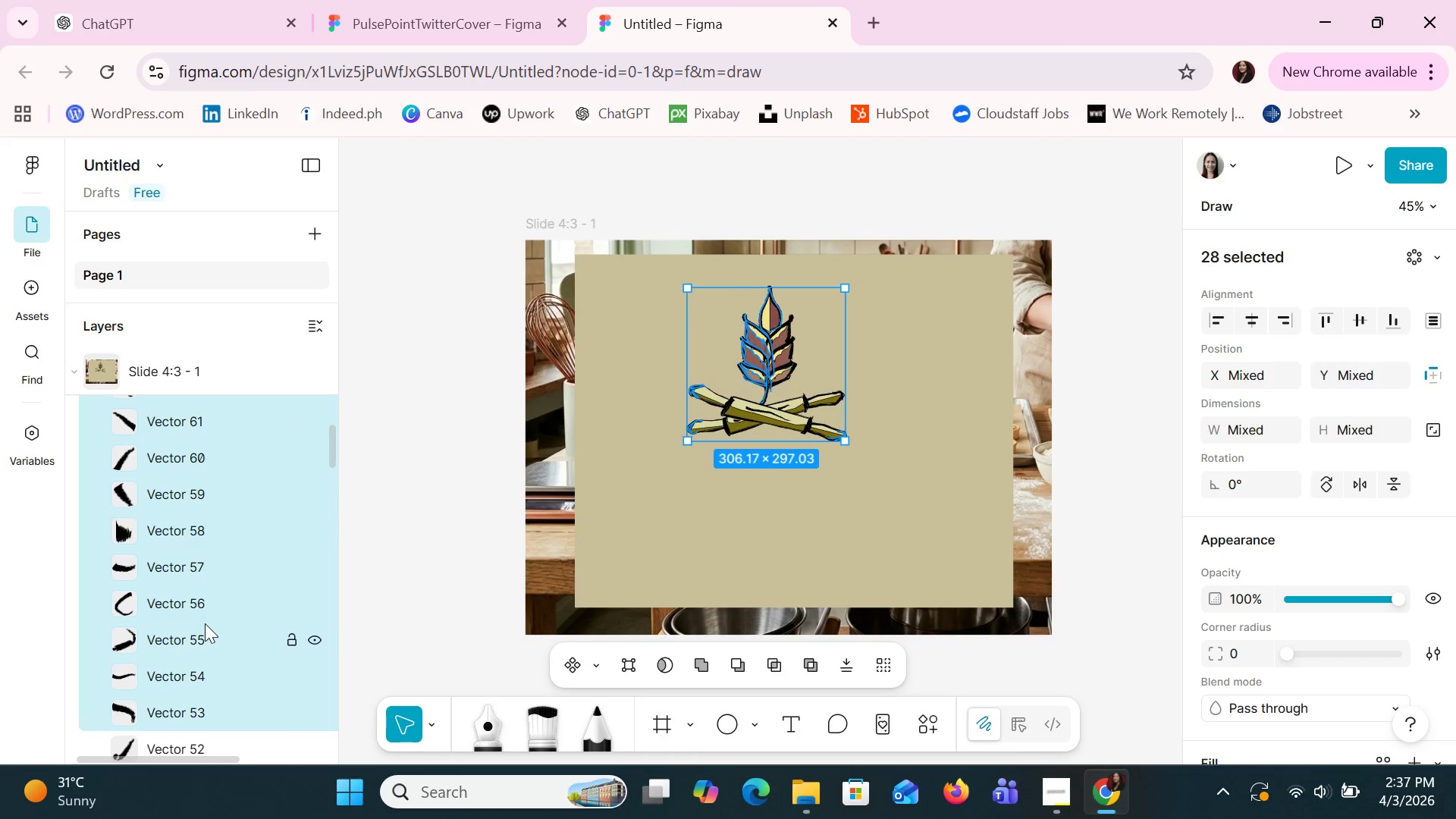 
scroll: coordinate [205, 623], scroll_direction: down, amount: 1.0
 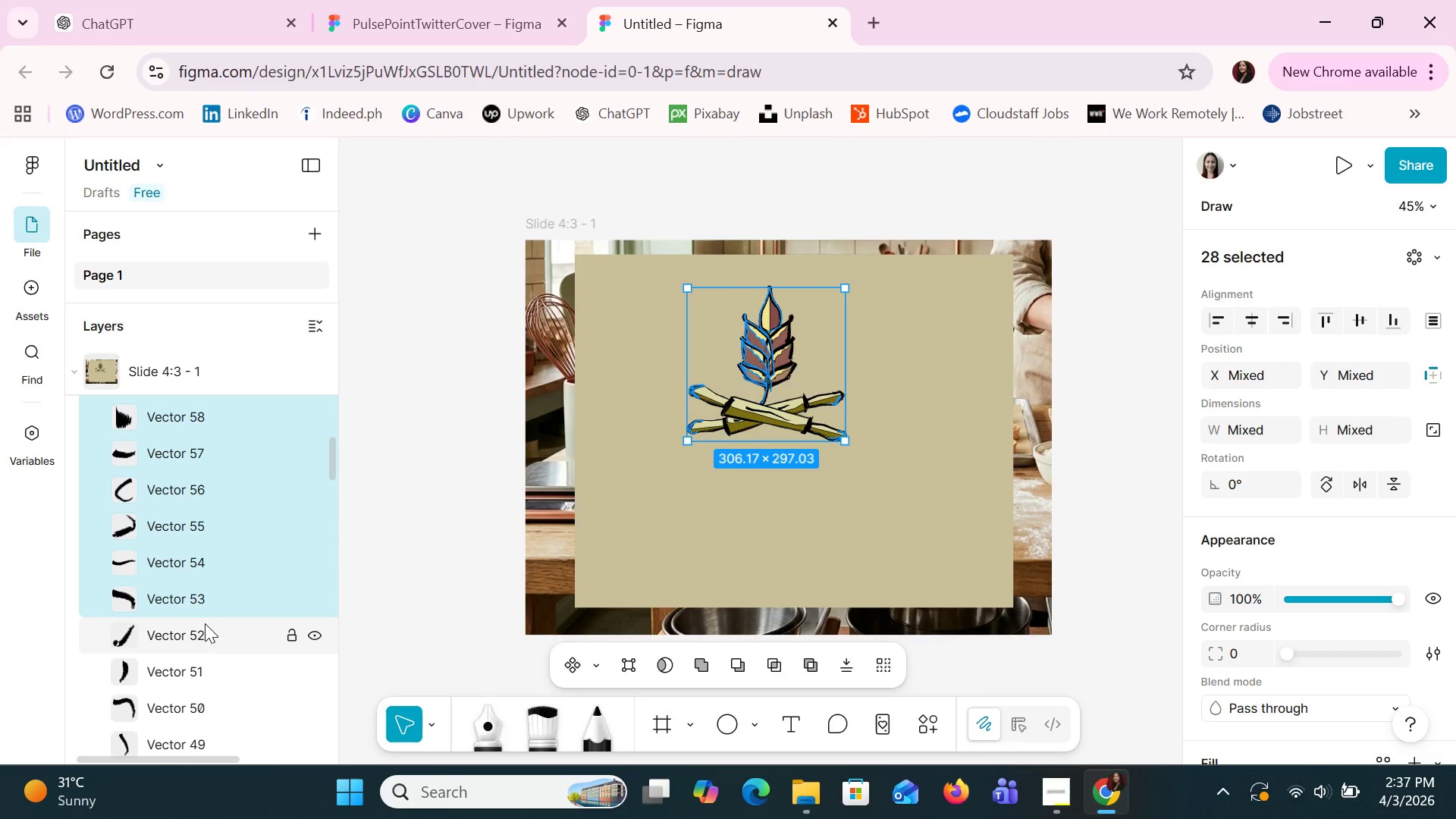 
hold_key(key=ShiftLeft, duration=1.52)
left_click([206, 633])
 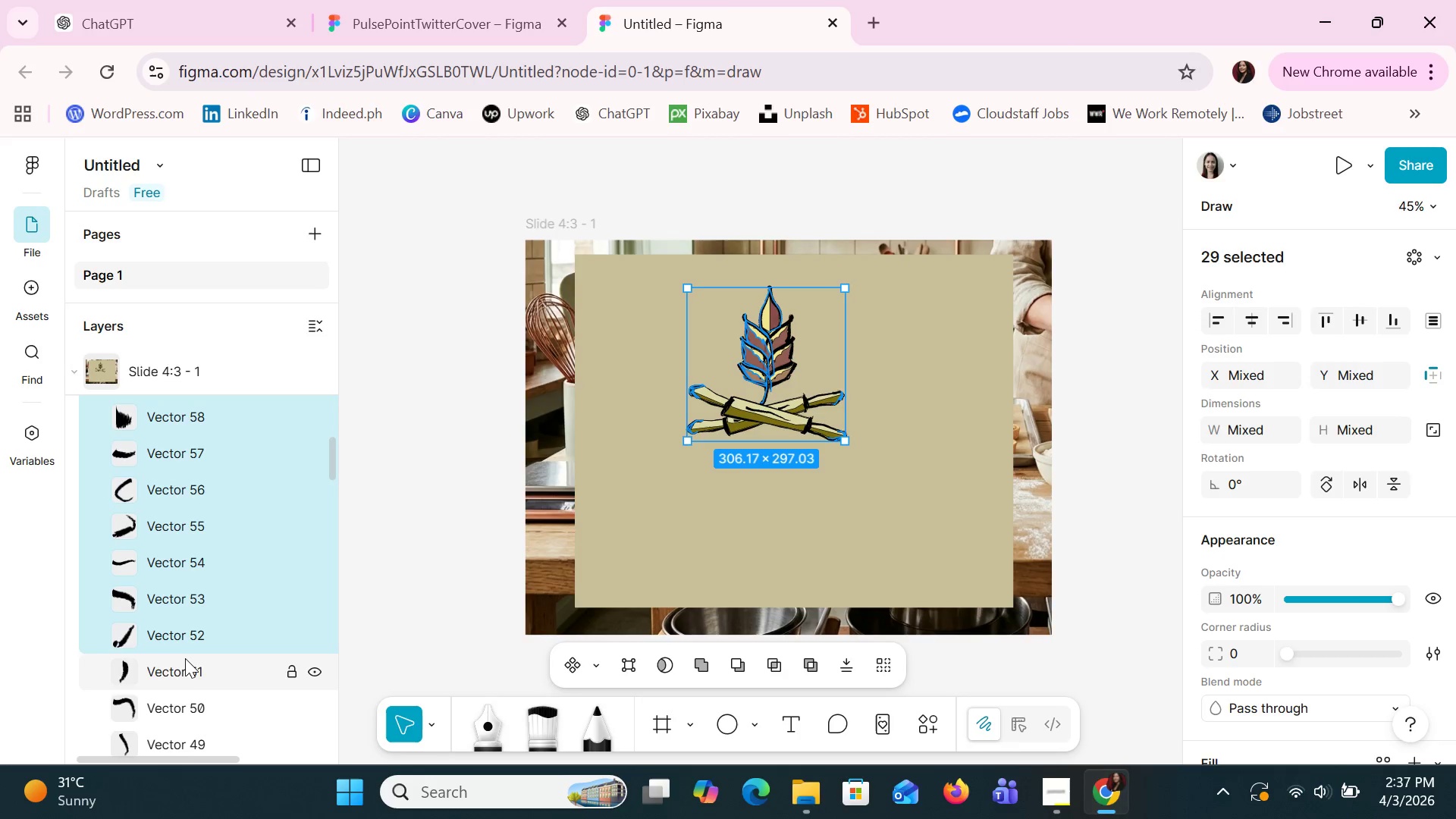 
left_click([185, 660])
 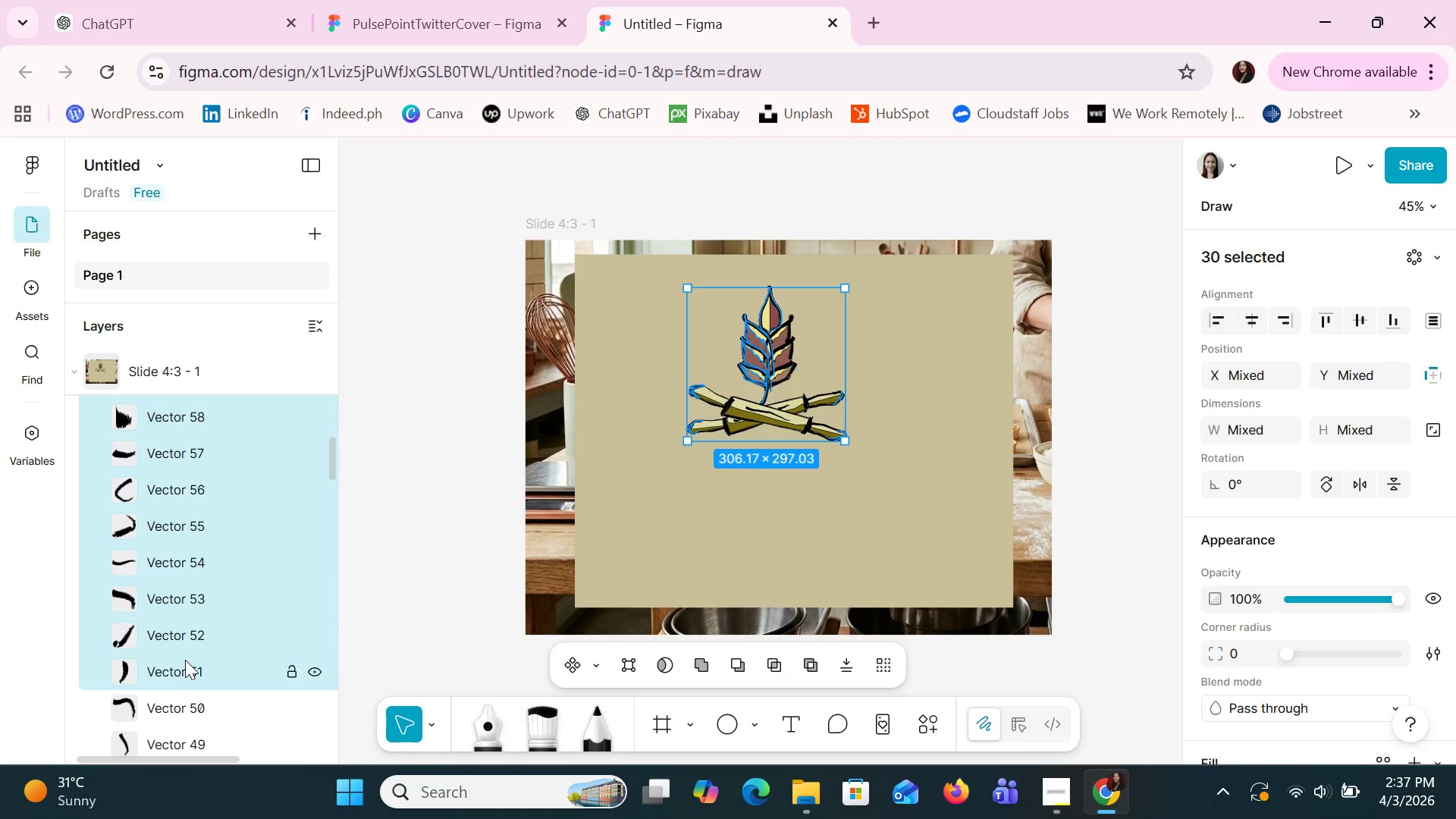 
hold_key(key=ShiftLeft, duration=1.25)
left_click([181, 696])
 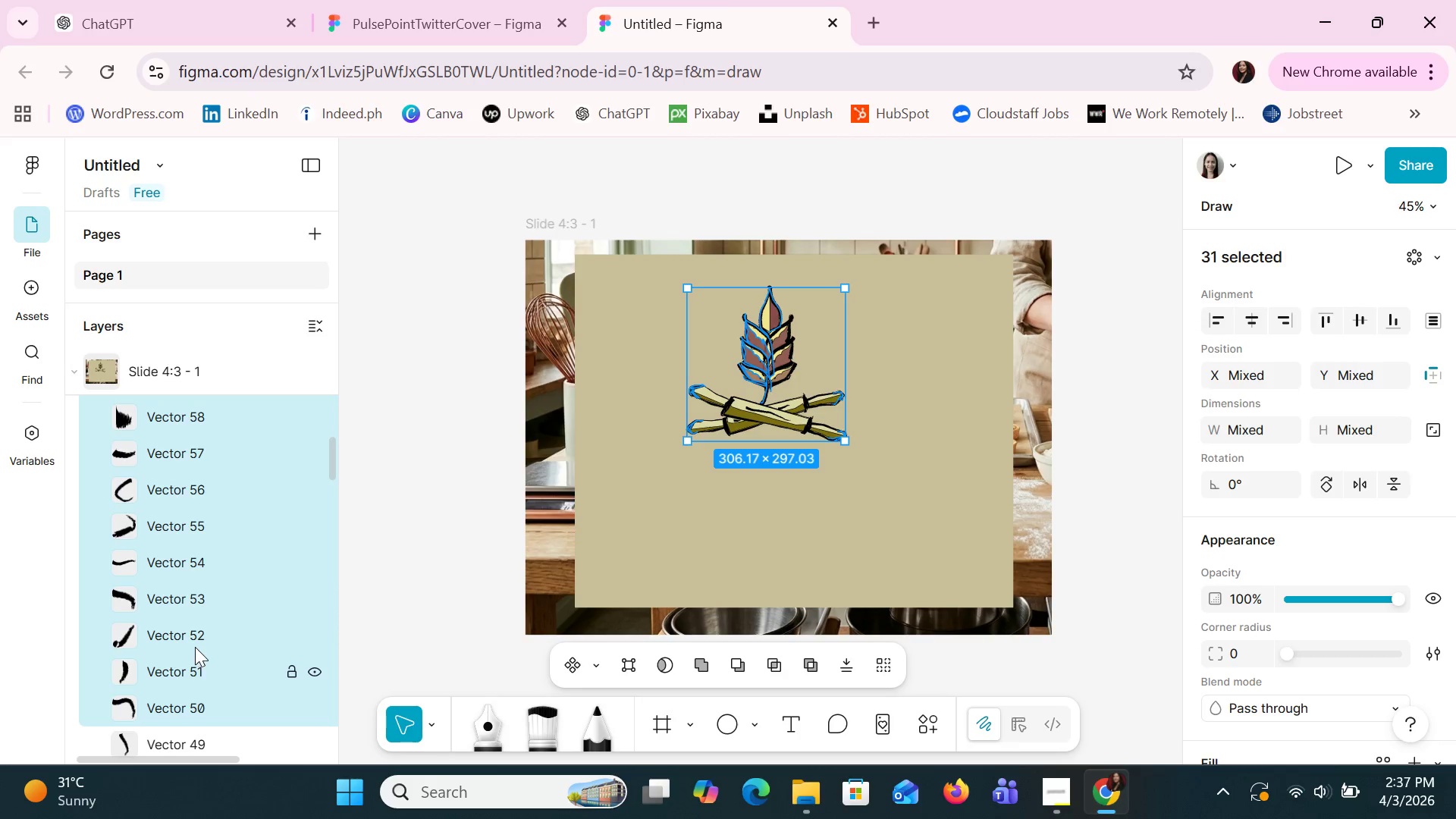 
scroll: coordinate [195, 647], scroll_direction: down, amount: 2.0
 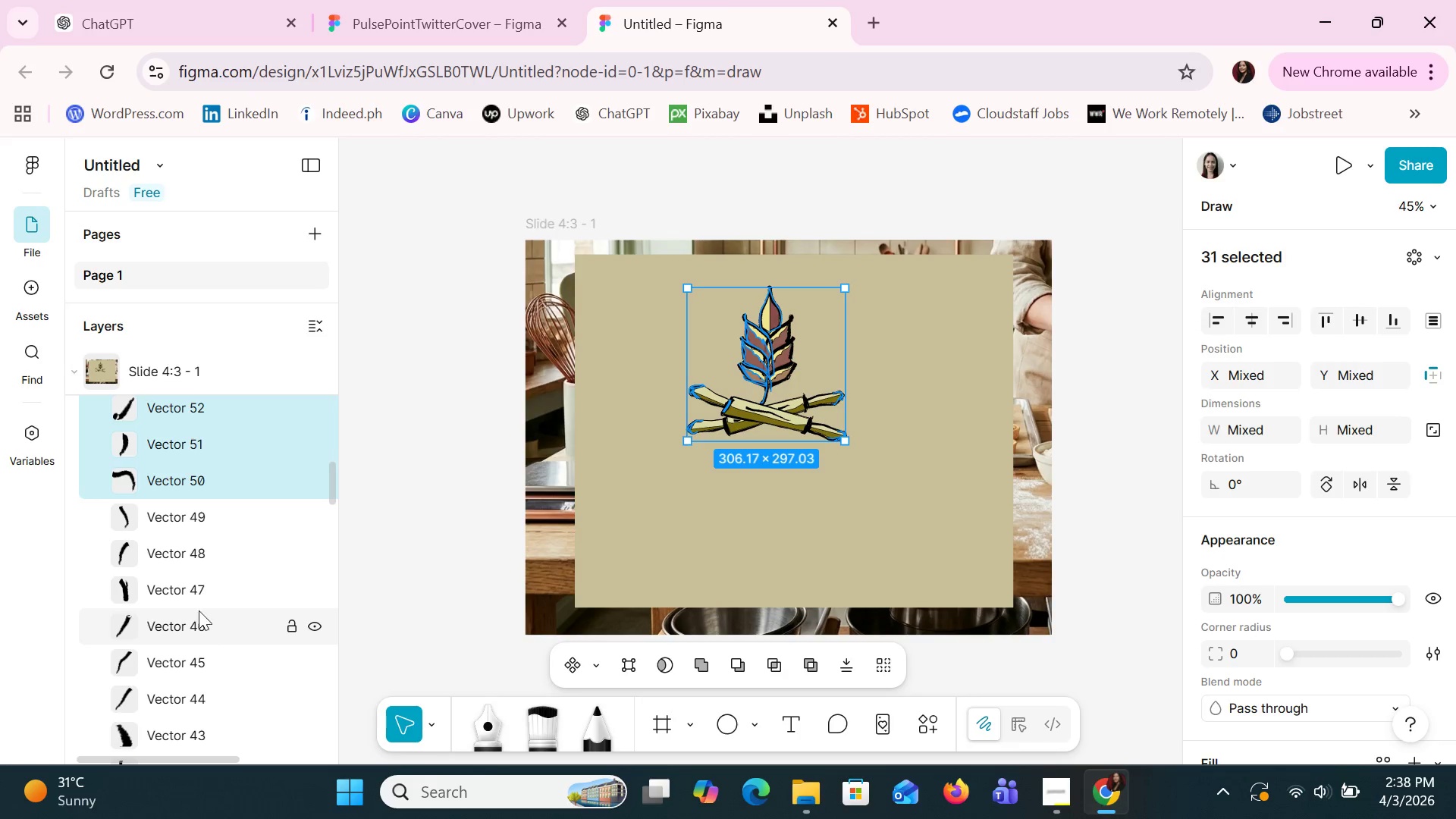 
hold_key(key=ShiftLeft, duration=1.5)
left_click([170, 513])
 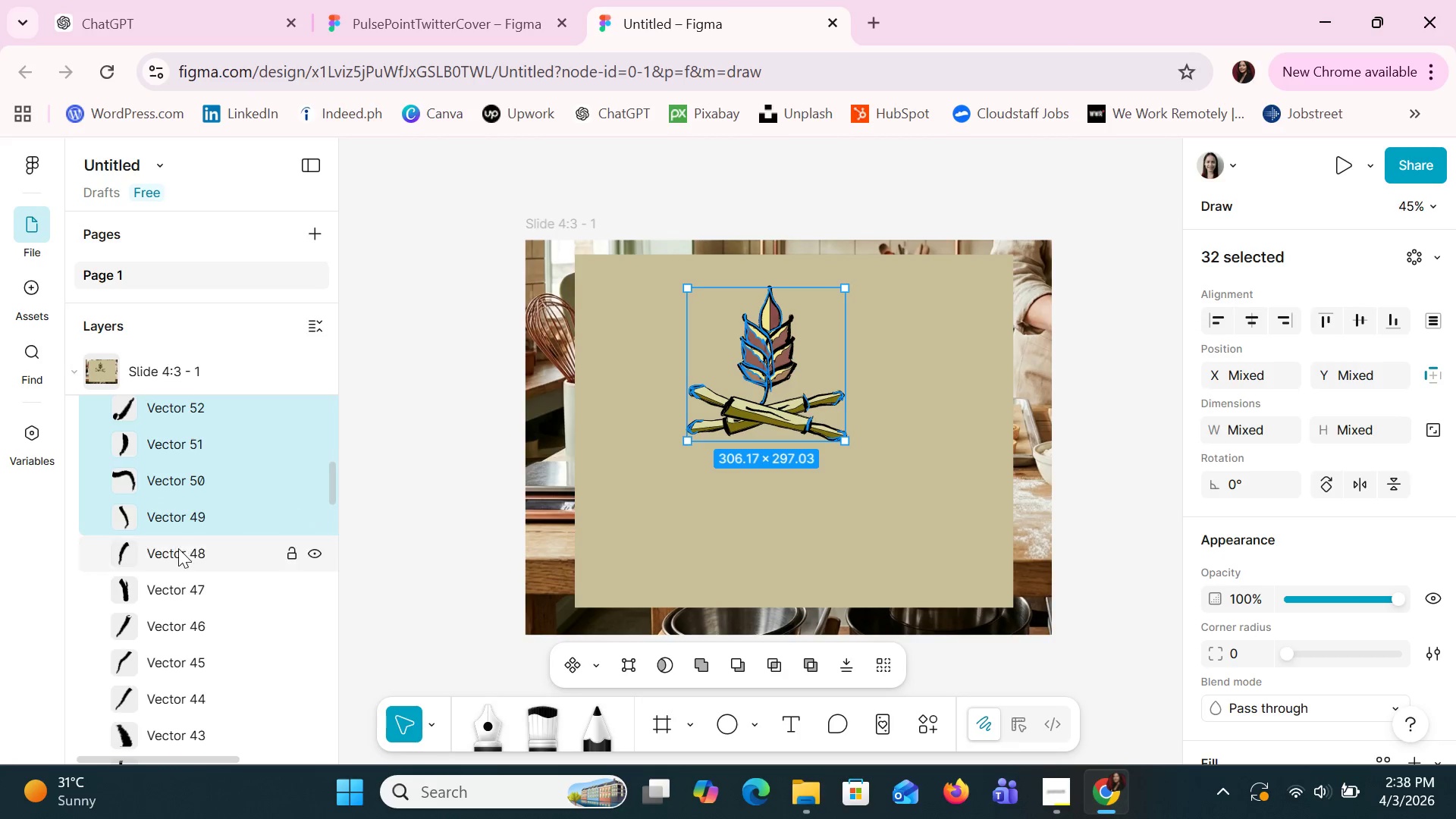 
left_click([178, 548])
 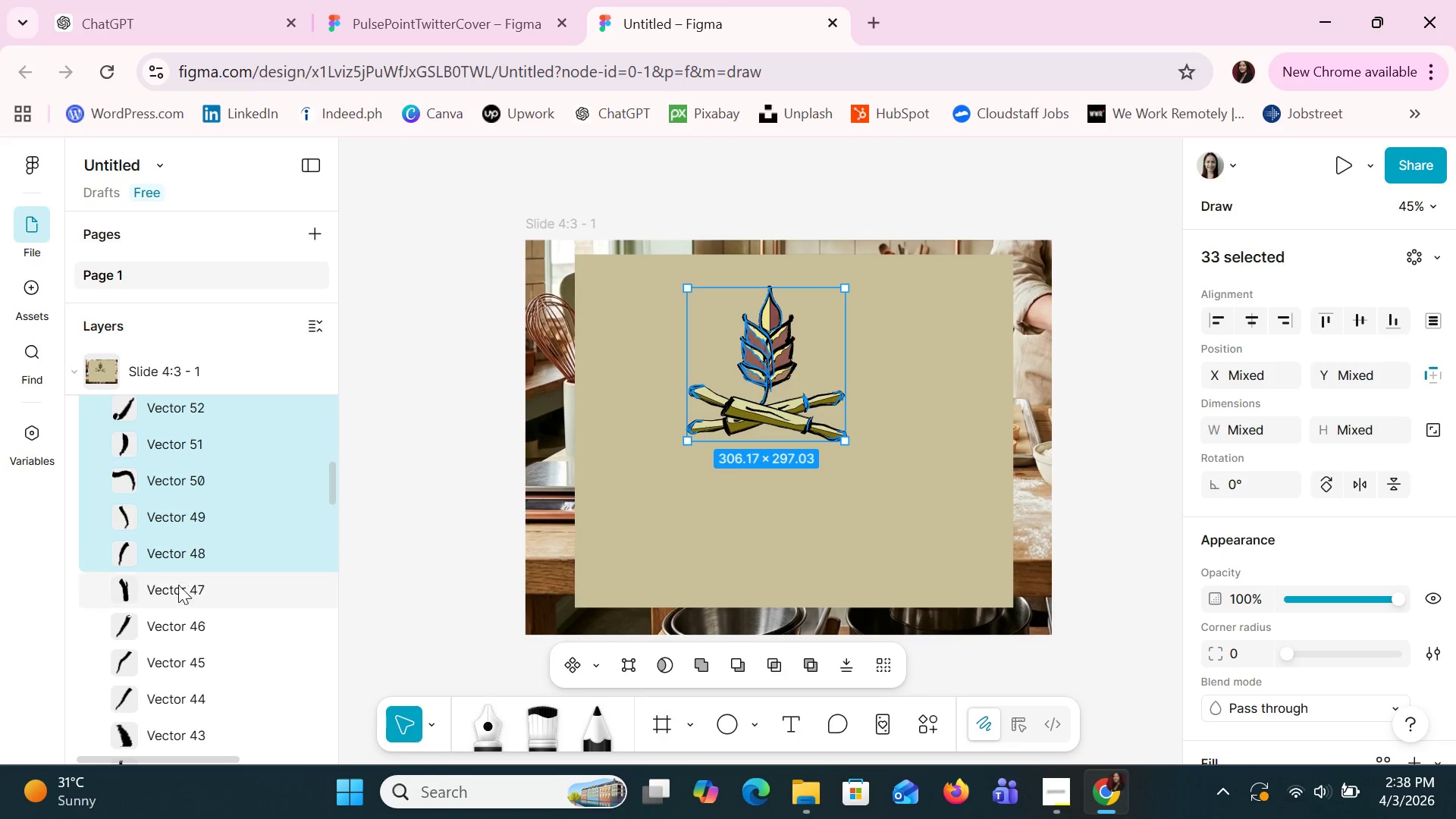 
double_click([178, 587])
 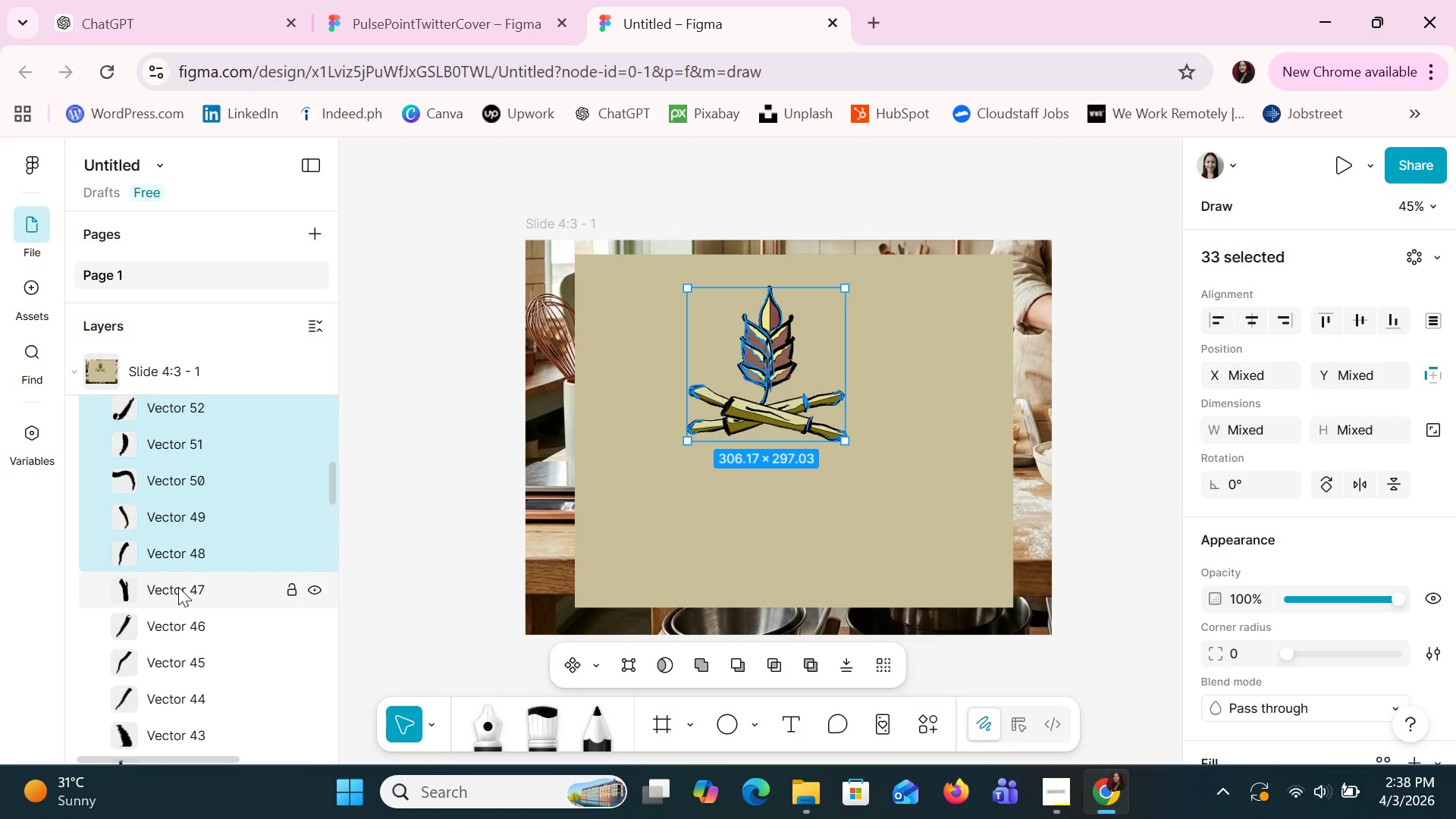 
hold_key(key=ShiftLeft, duration=1.5)
triple_click([180, 623])
 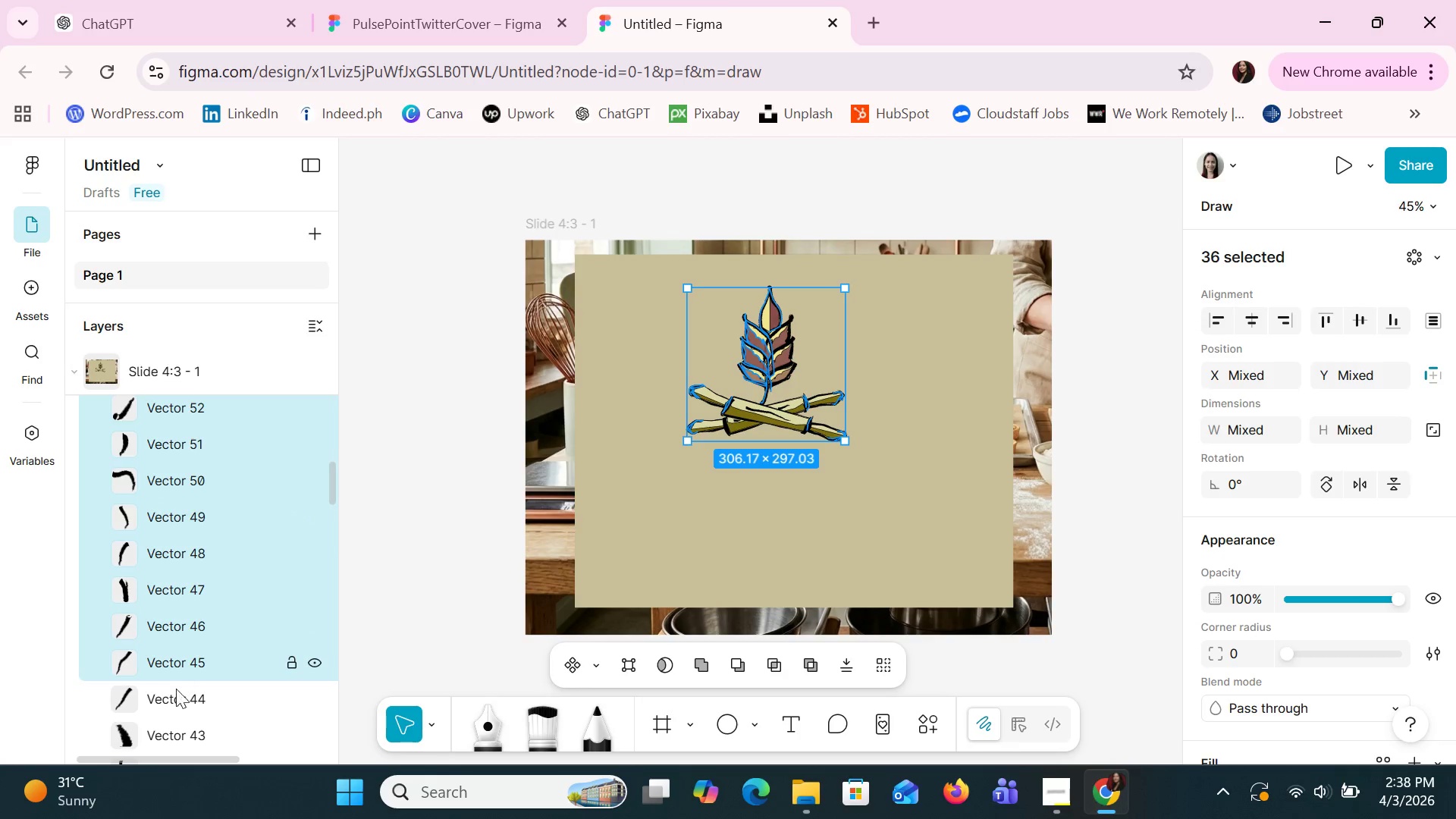 
double_click([171, 702])
 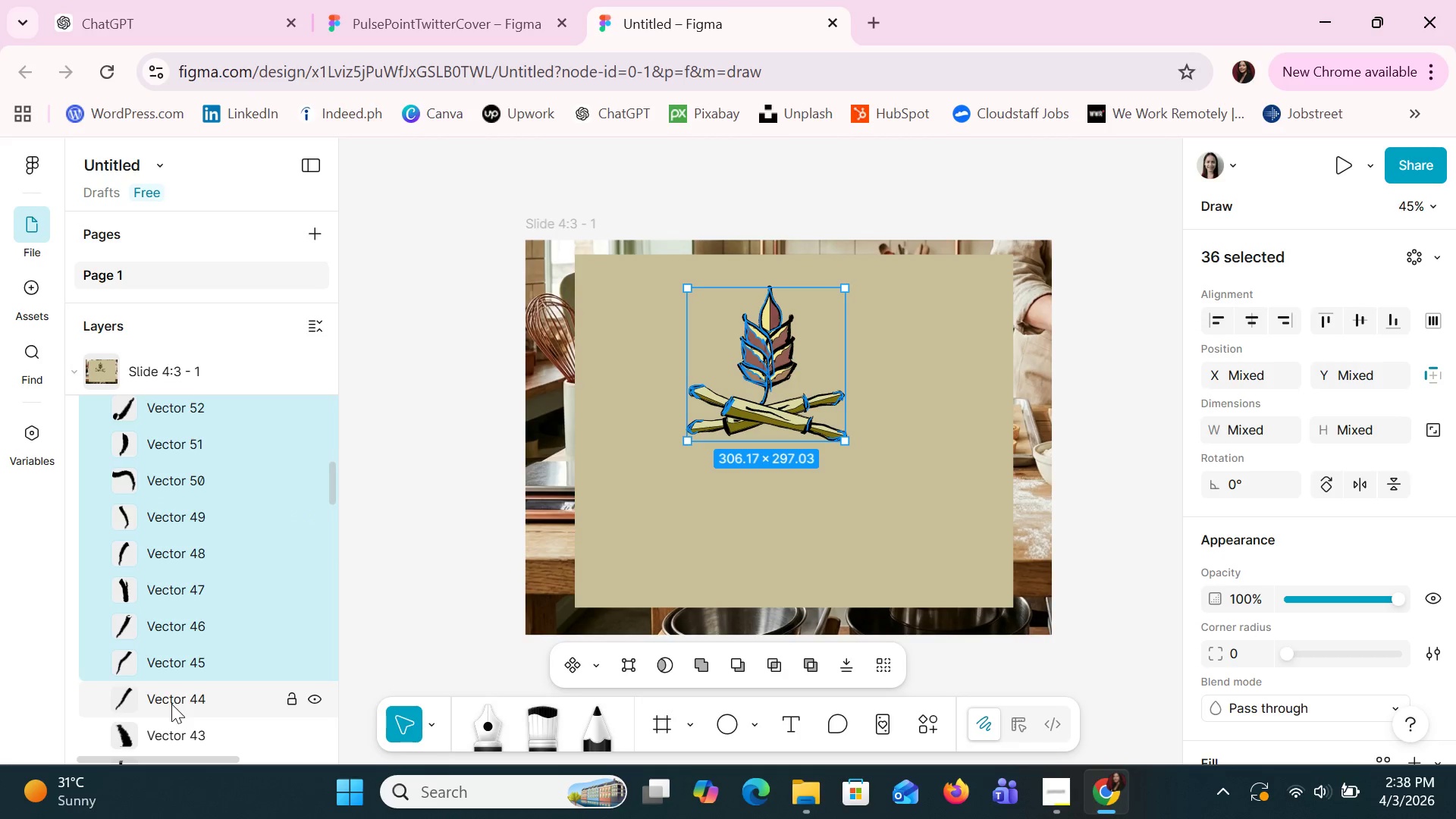 
hold_key(key=ShiftLeft, duration=0.62)
left_click([176, 734])
 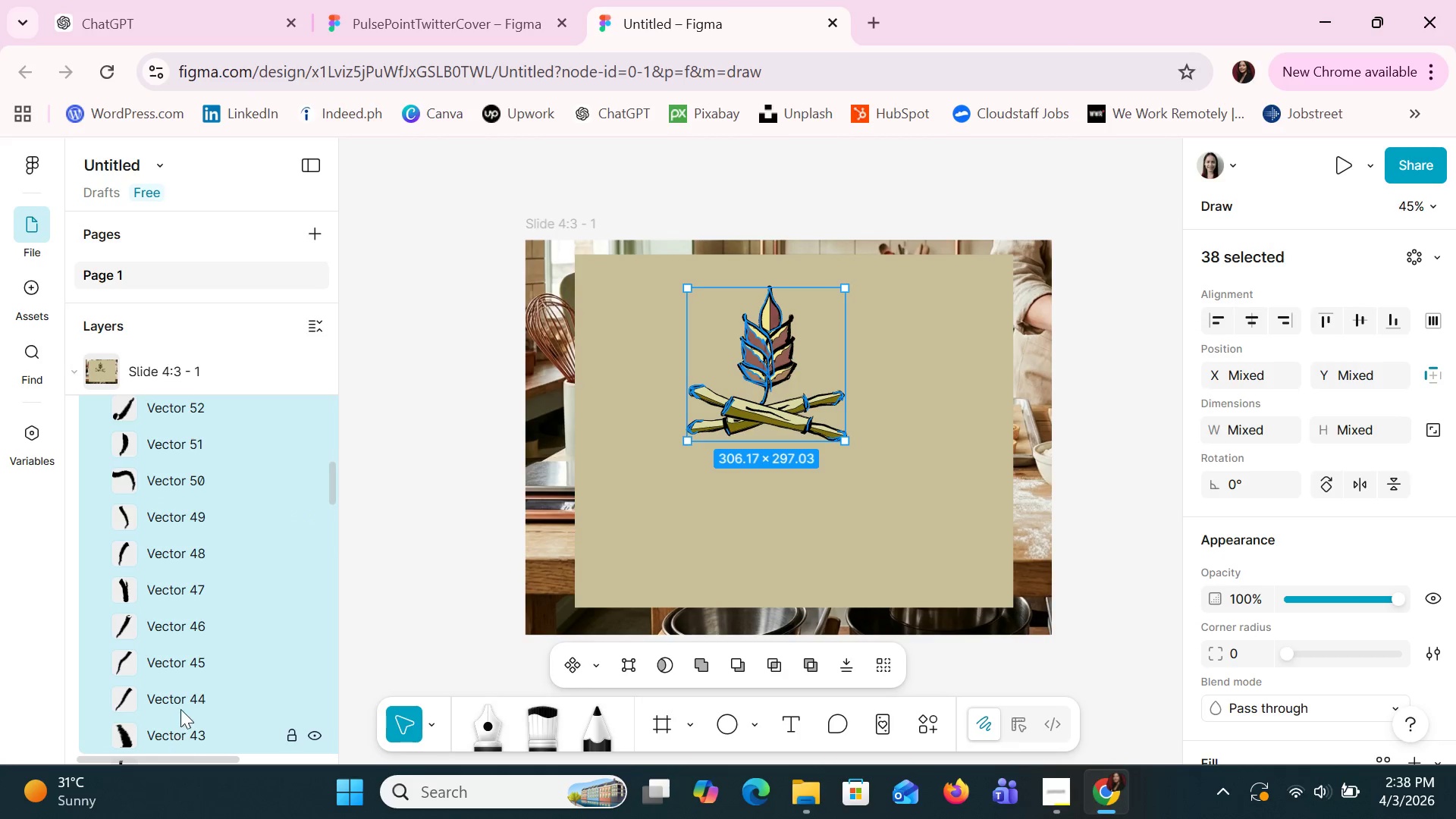 
hold_key(key=ShiftLeft, duration=1.52)
scroll: coordinate [194, 667], scroll_direction: down, amount: 2.0
 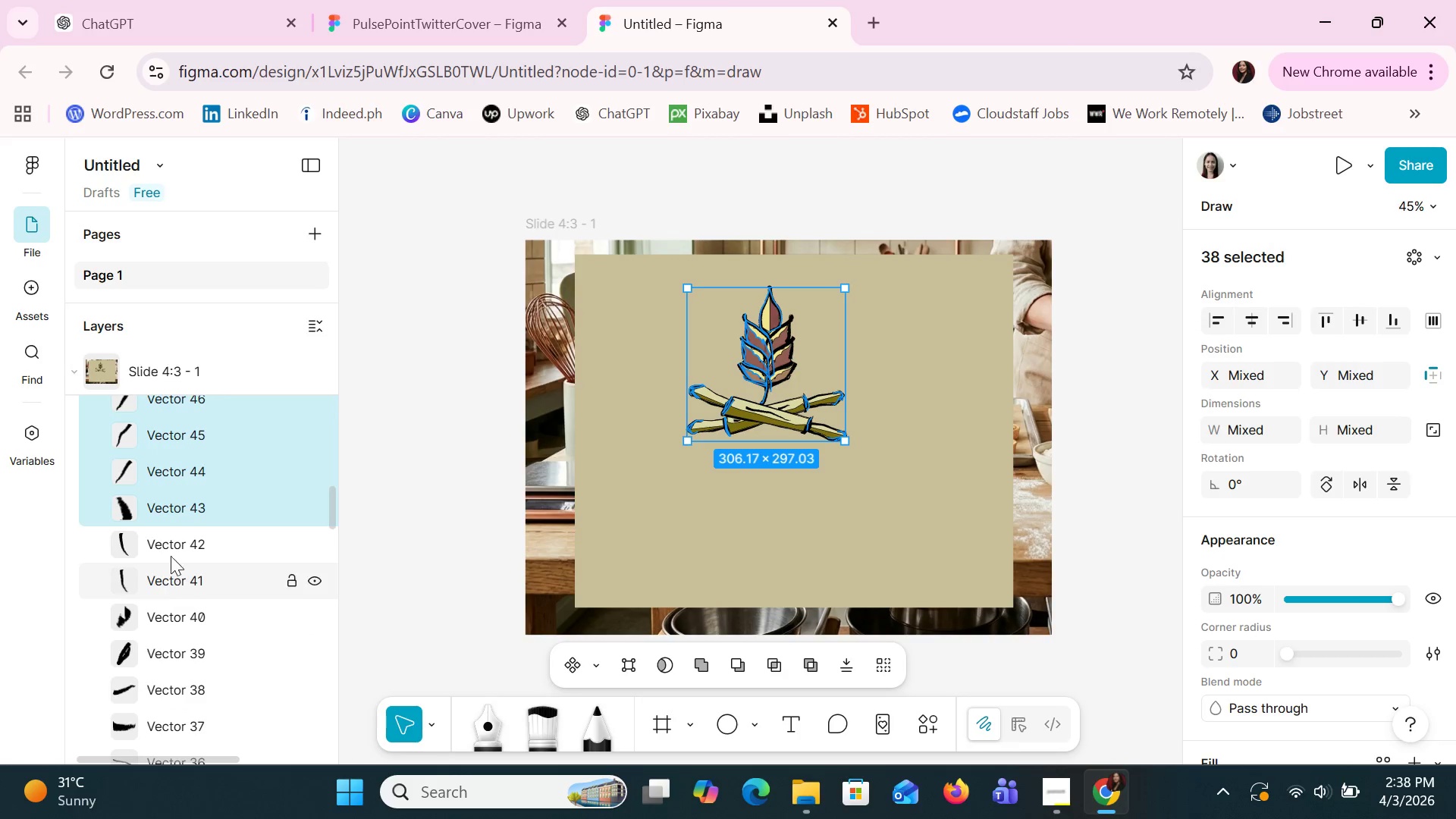 
hold_key(key=ShiftLeft, duration=1.5)
left_click([170, 551])
 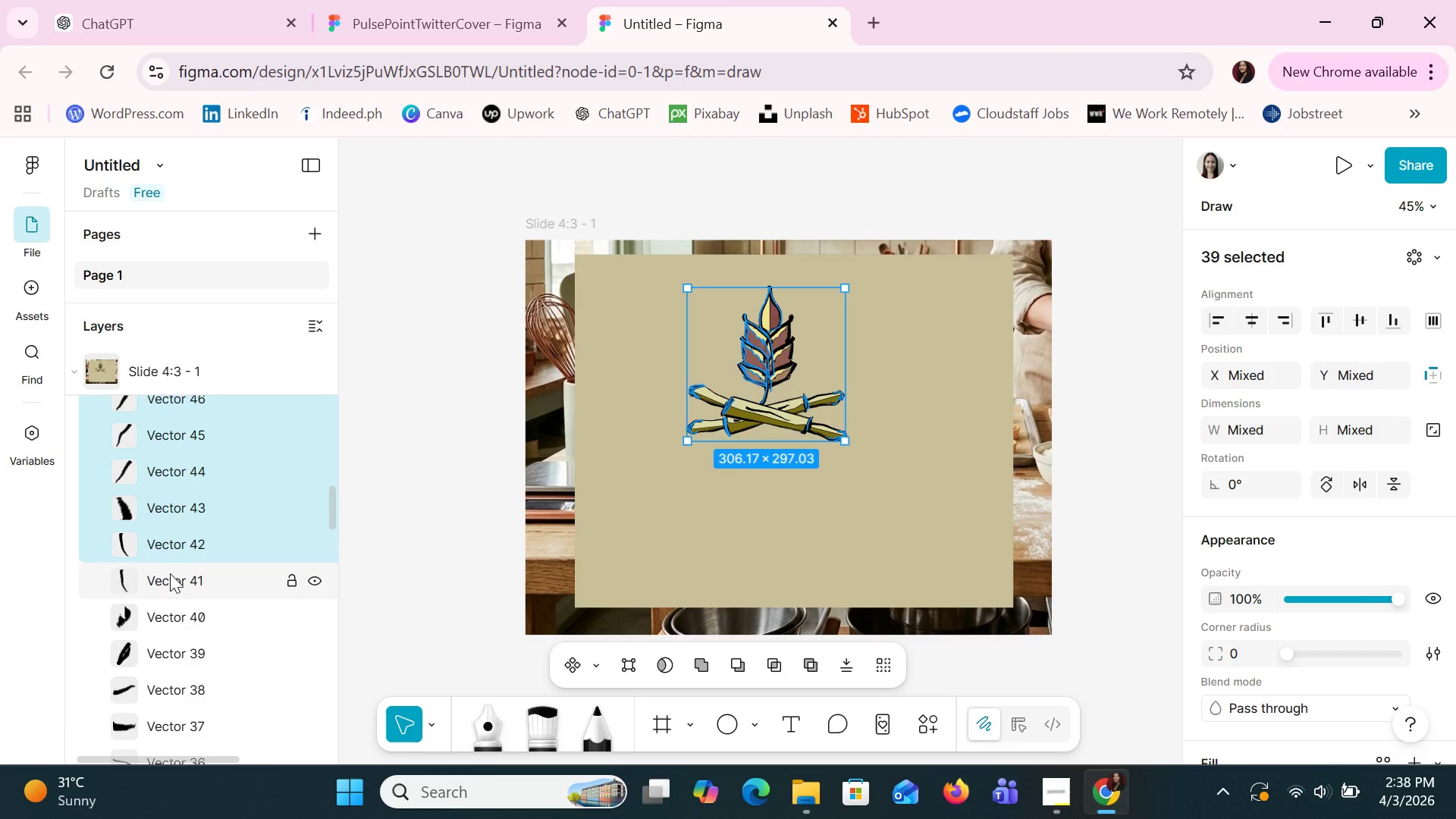 
left_click([170, 573])
 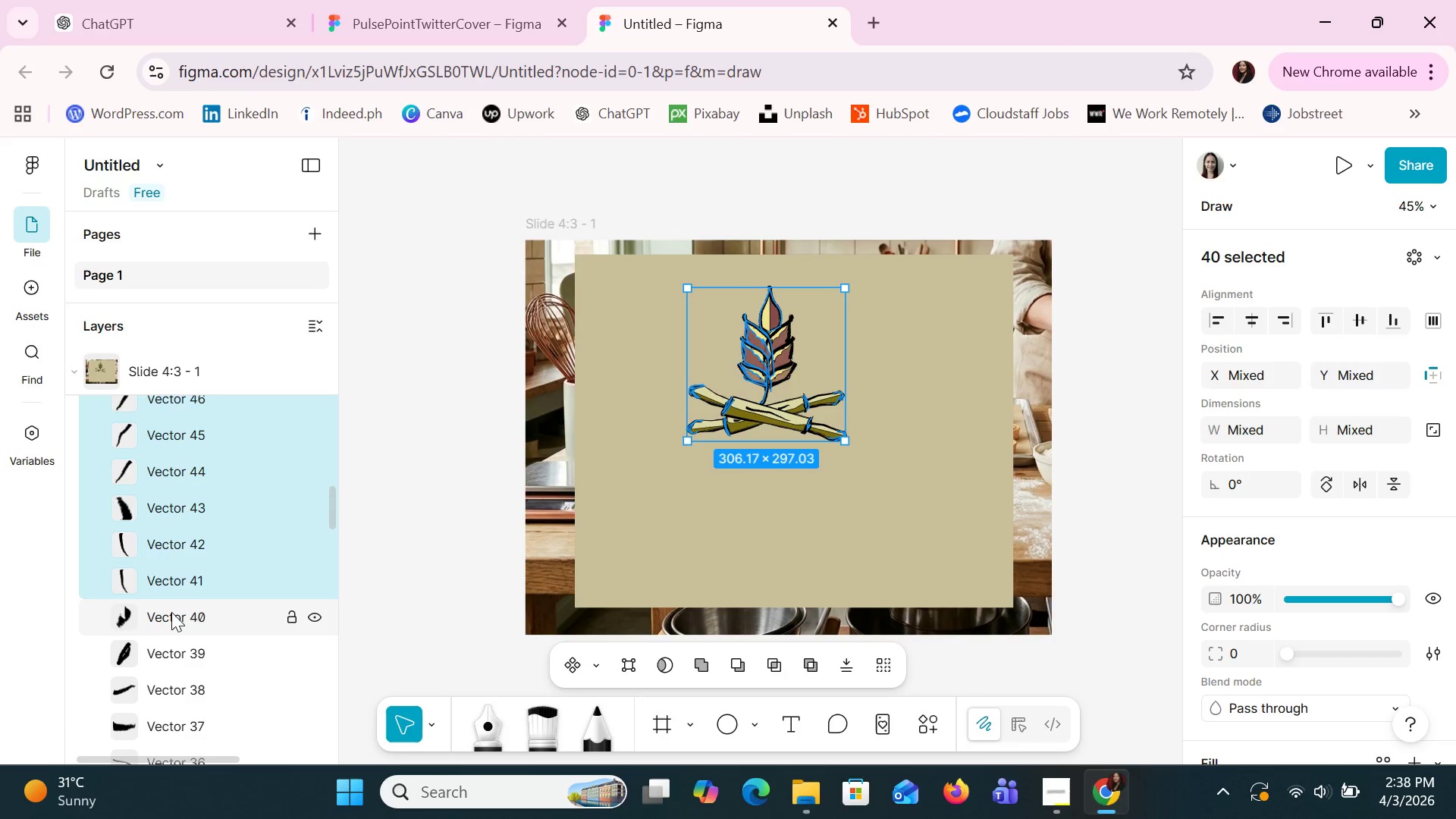 
left_click([173, 613])
 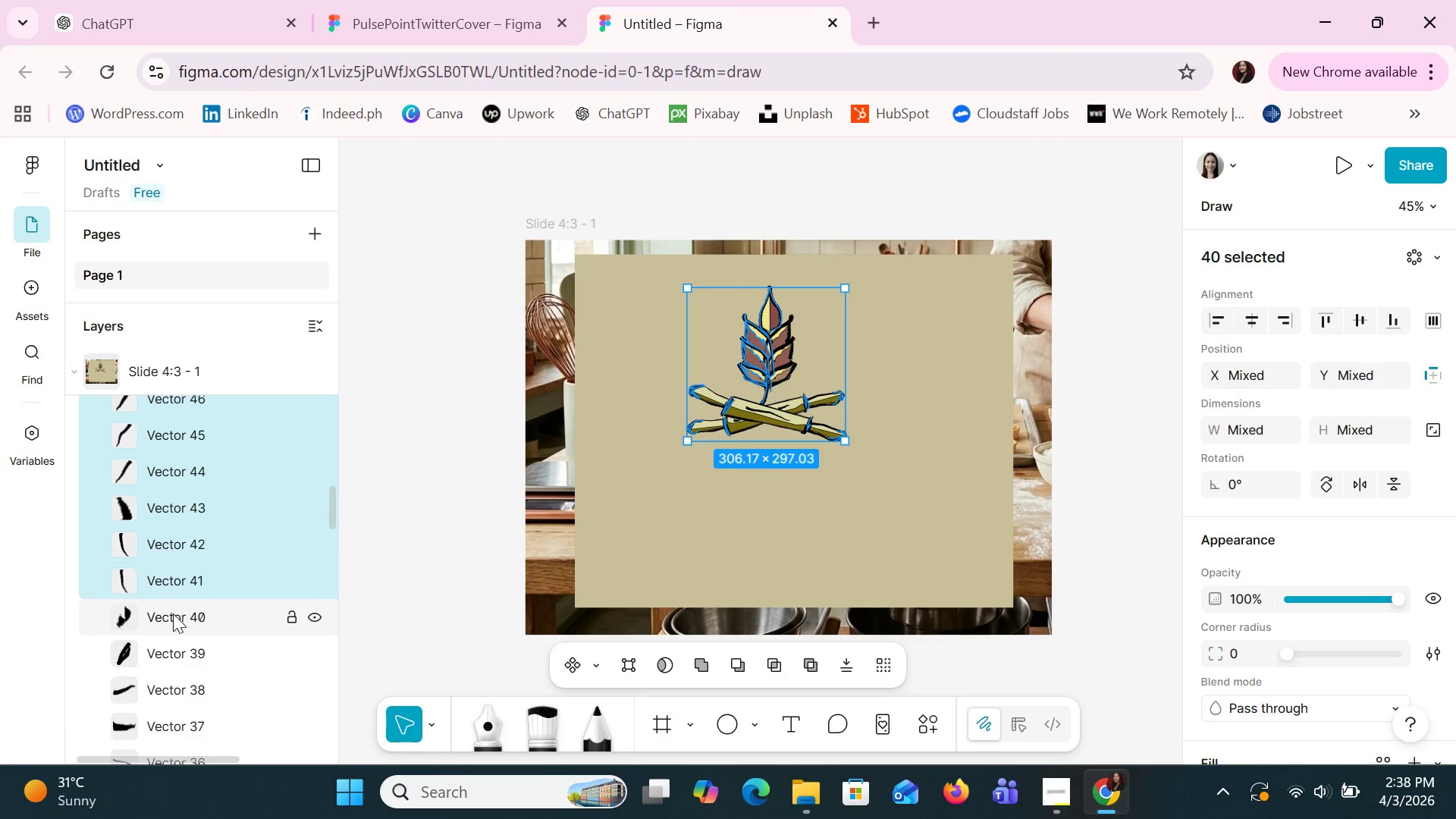 
hold_key(key=ShiftLeft, duration=1.51)
left_click([175, 648])
 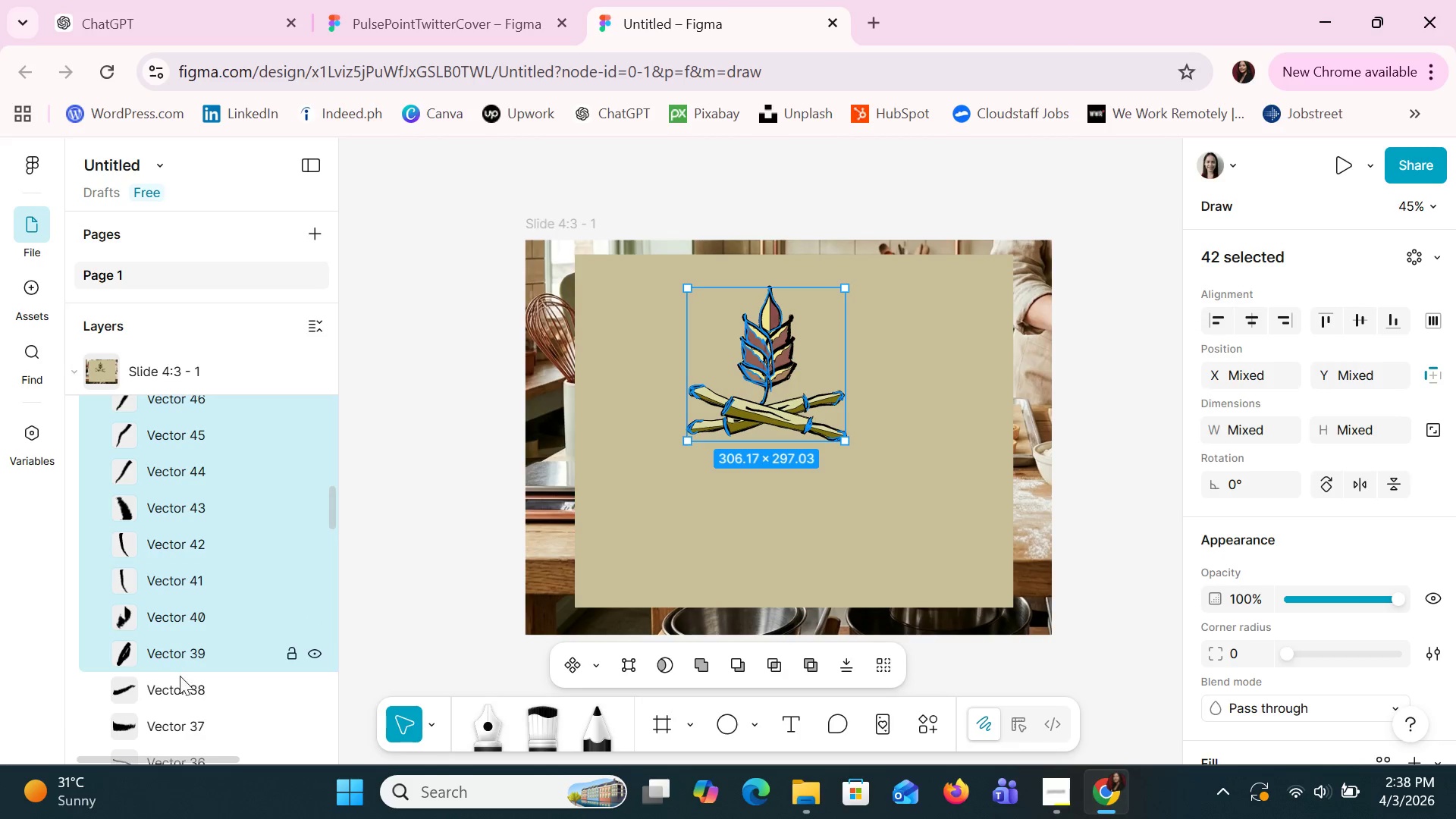 
left_click([177, 689])
 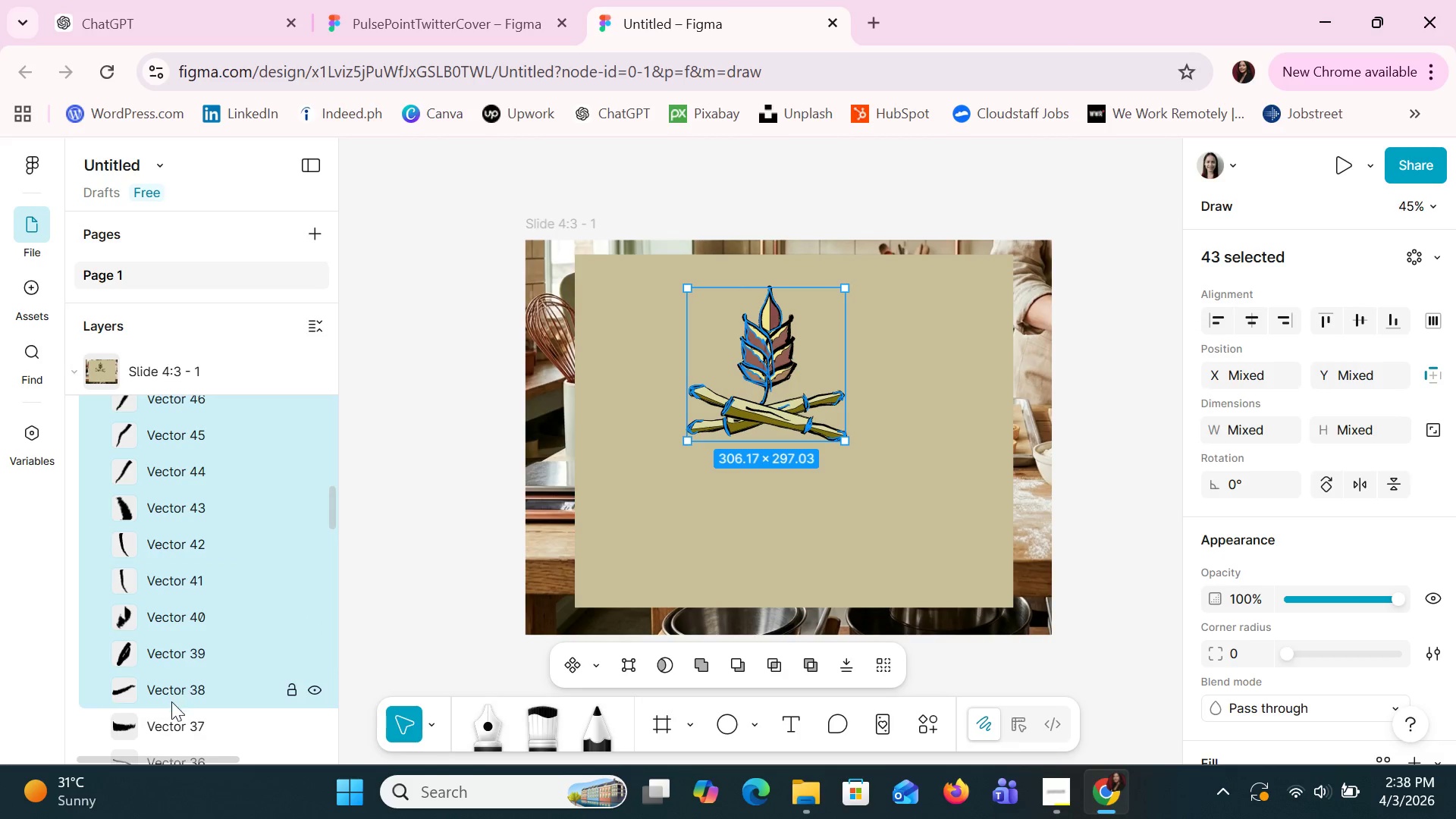 
hold_key(key=ShiftLeft, duration=0.58)
left_click([172, 723])
 